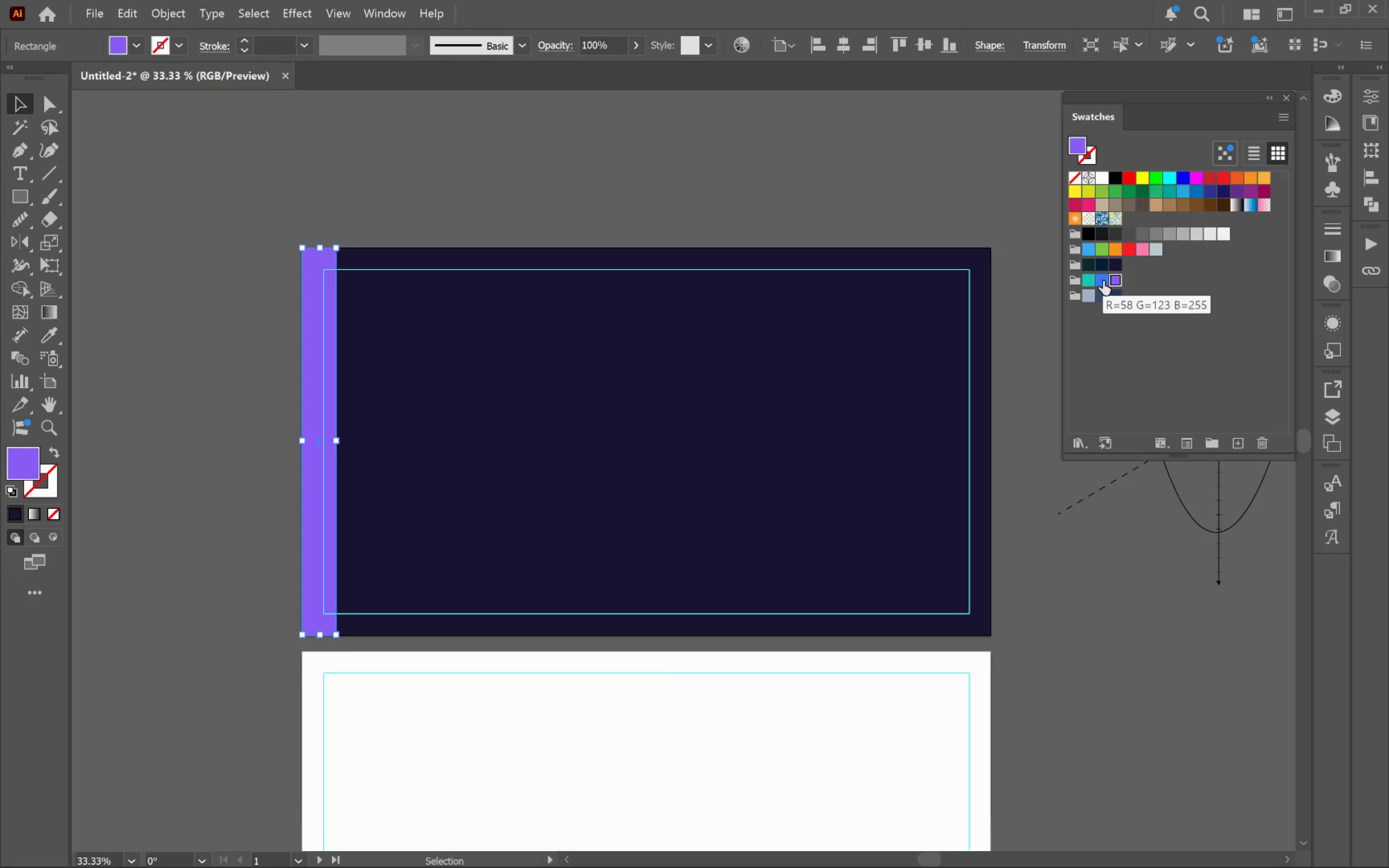 
left_click([1089, 266])
 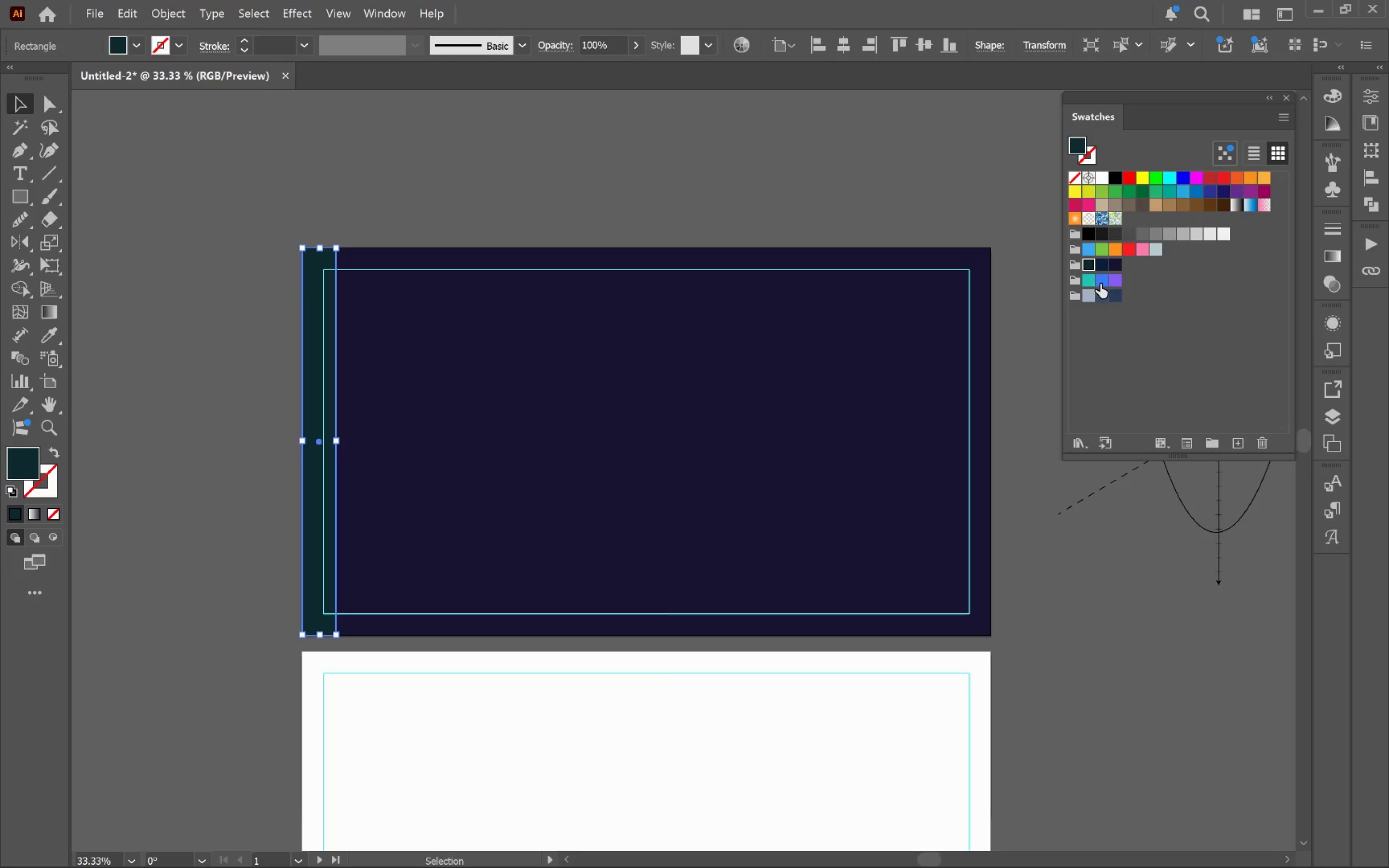 
left_click([1099, 282])
 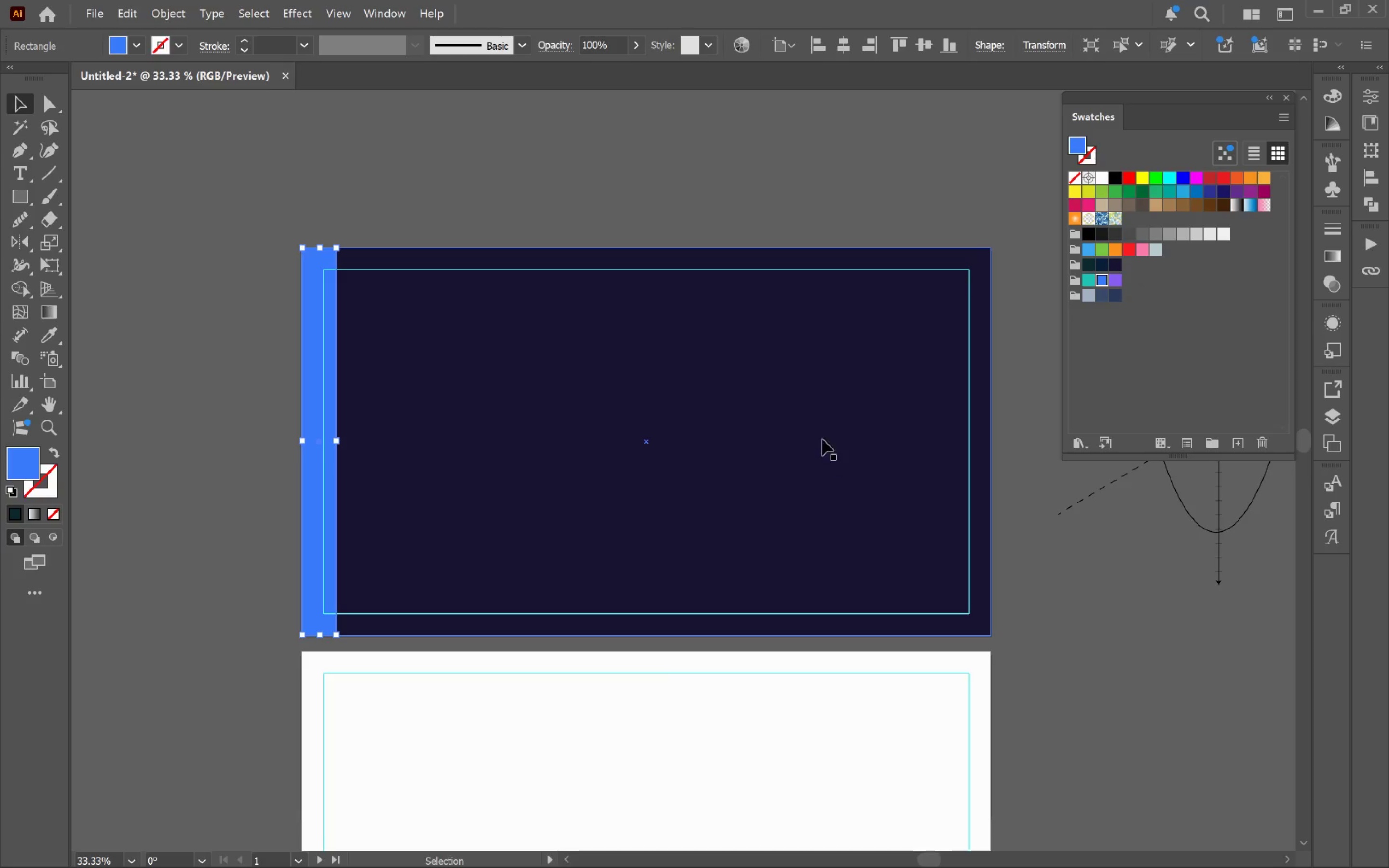 
left_click([757, 415])
 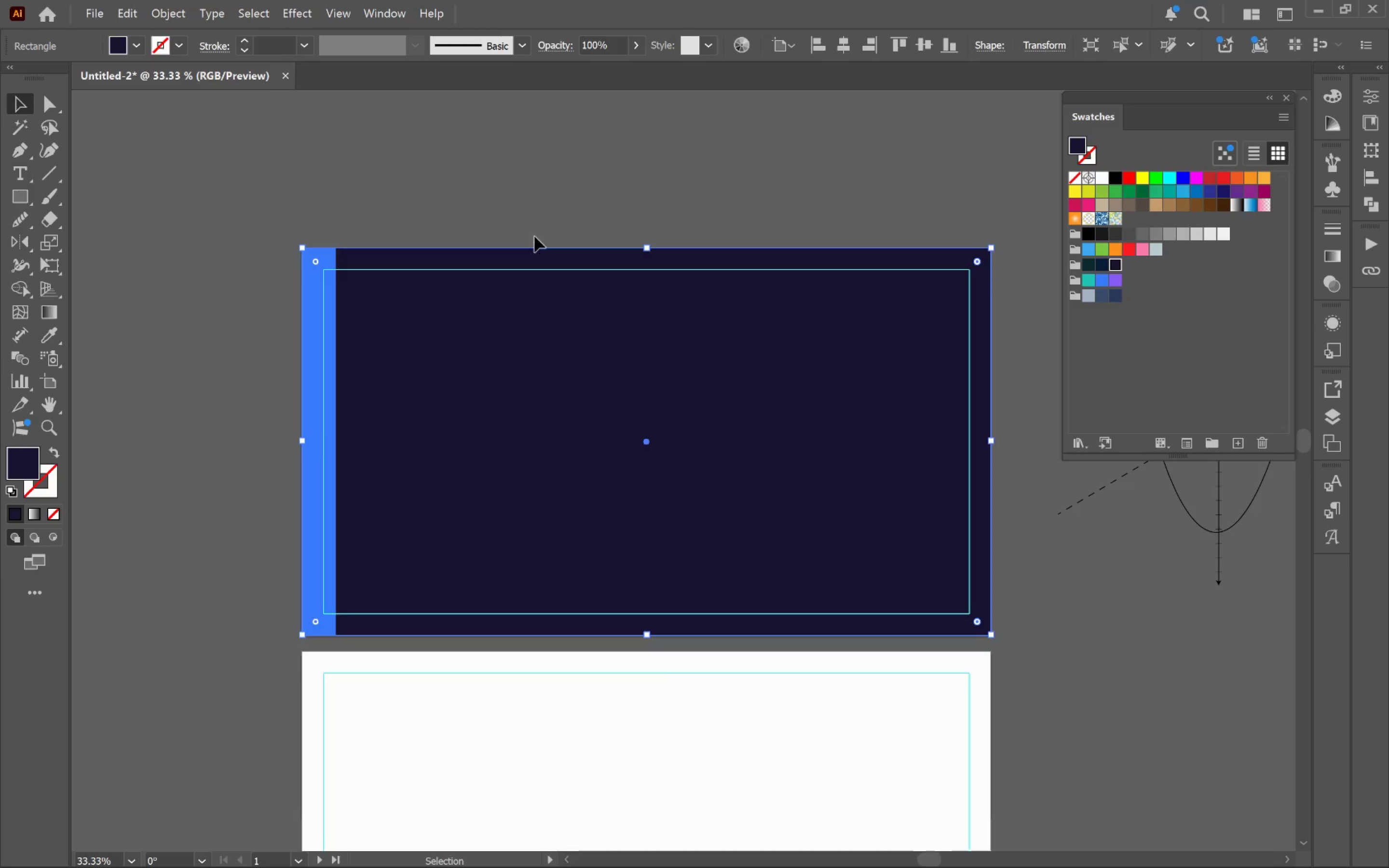 
left_click([524, 203])
 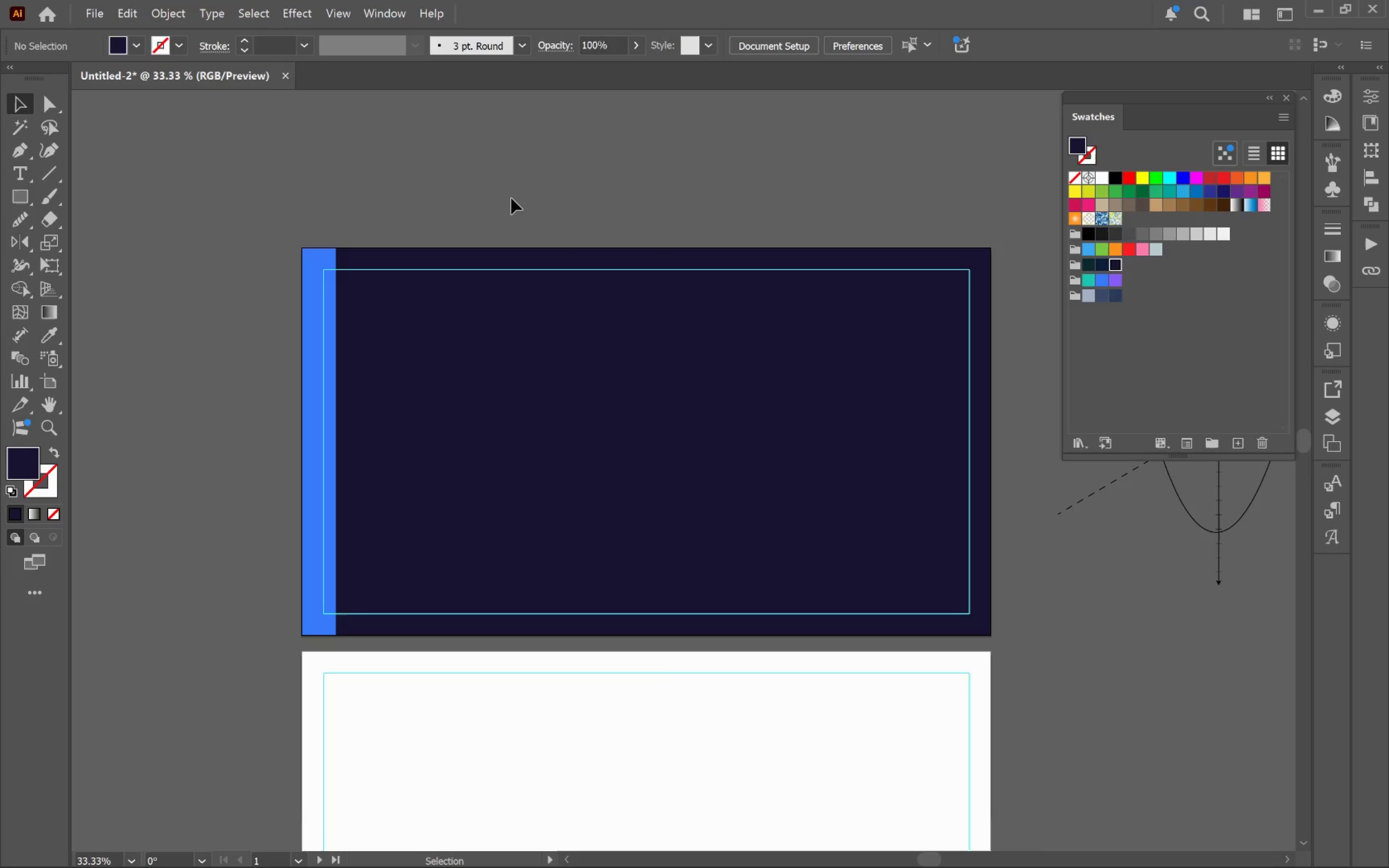 
key(Control+Semicolon)
 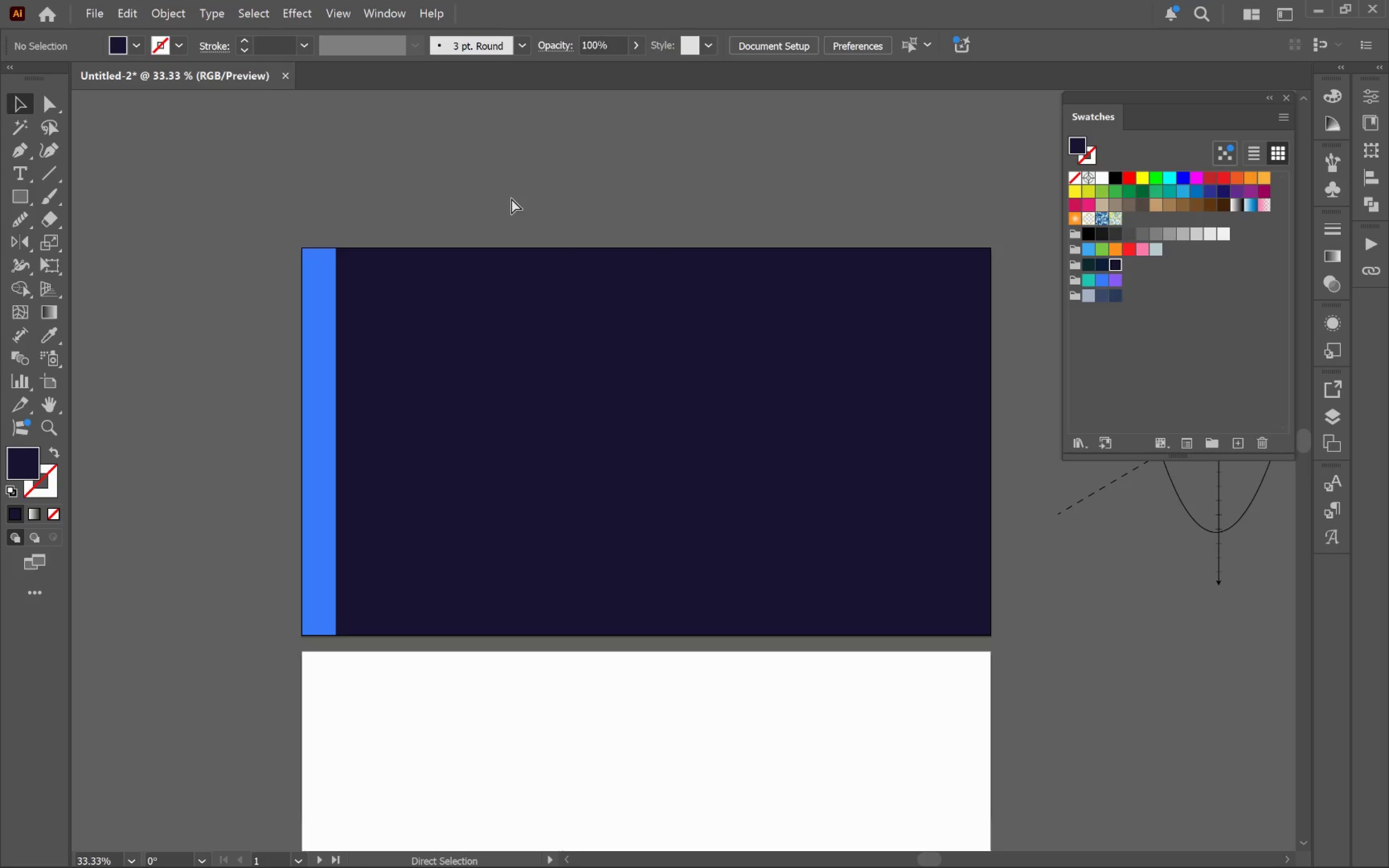 
key(Control+Semicolon)
 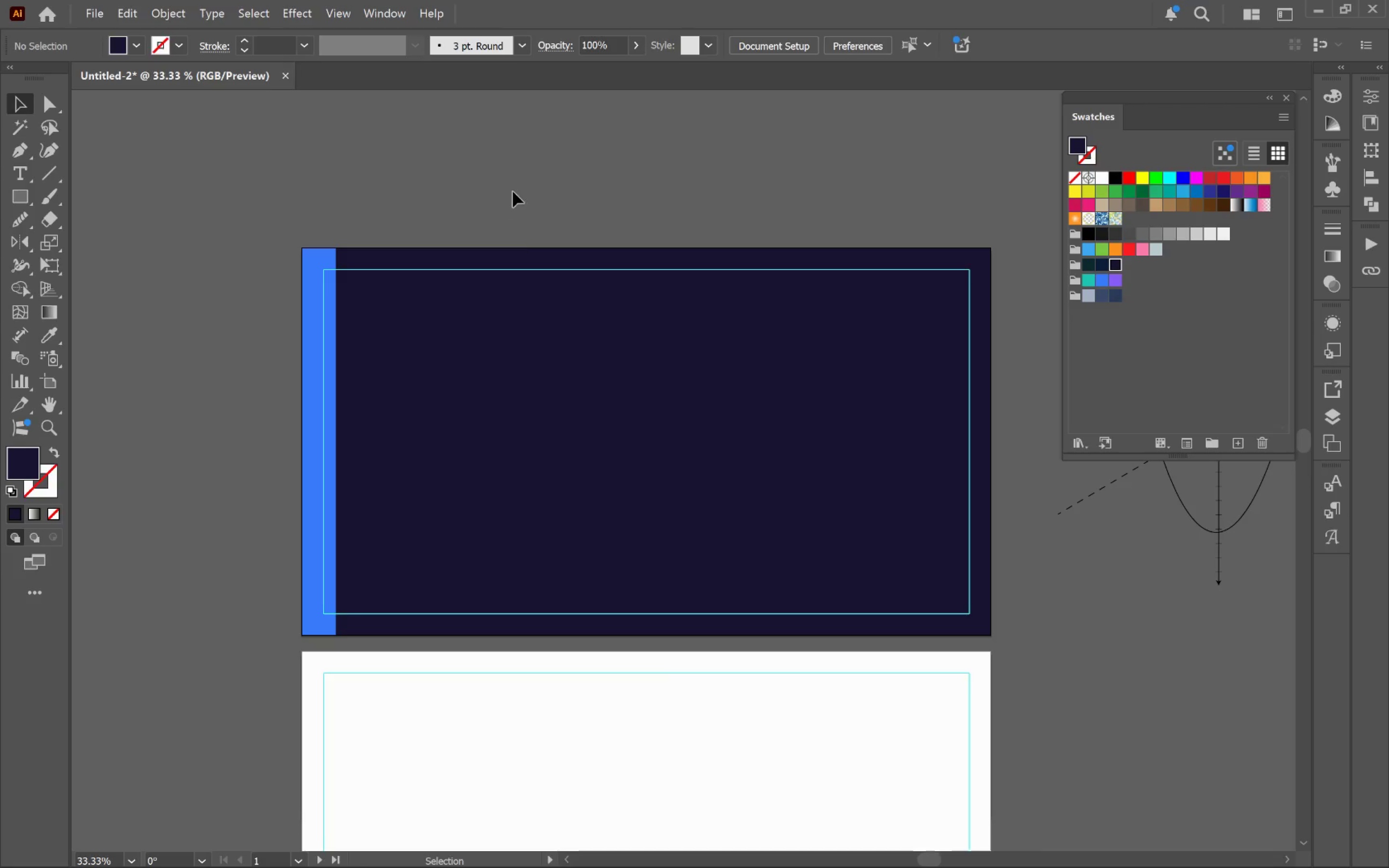 
hold_key(key=Space, duration=1.42)
 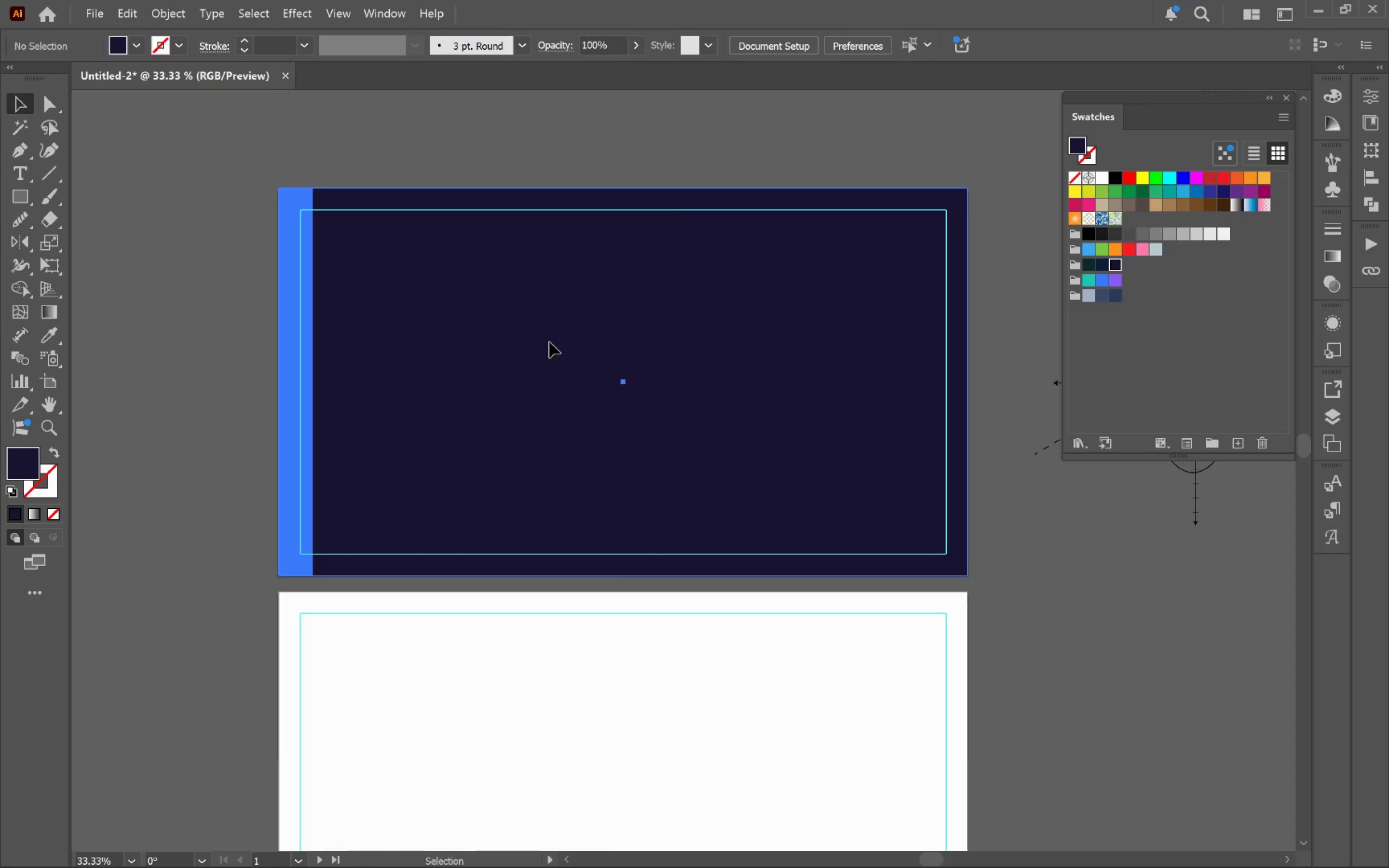 
left_click_drag(start_coordinate=[692, 428], to_coordinate=[668, 367])
 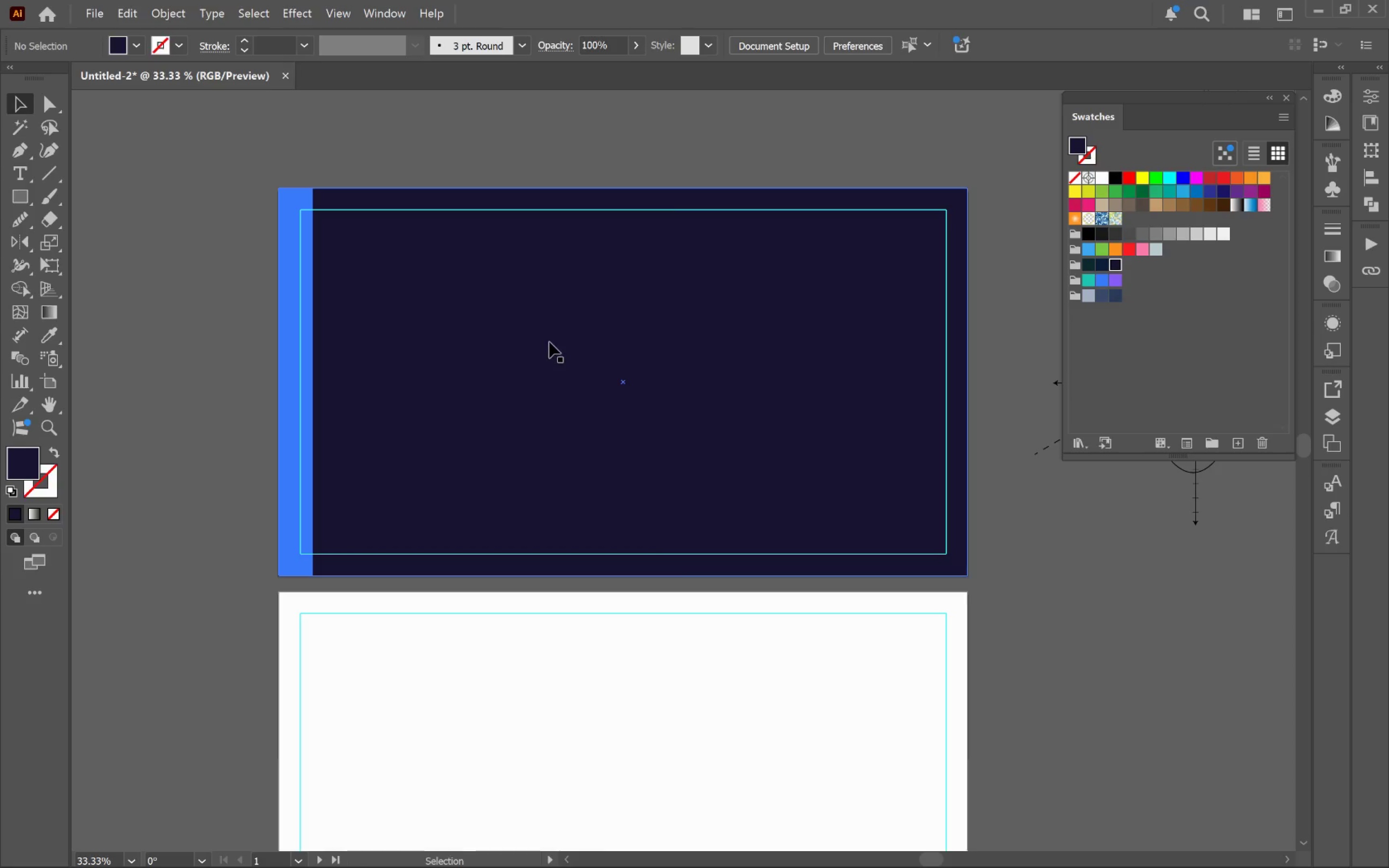 
left_click([549, 342])
 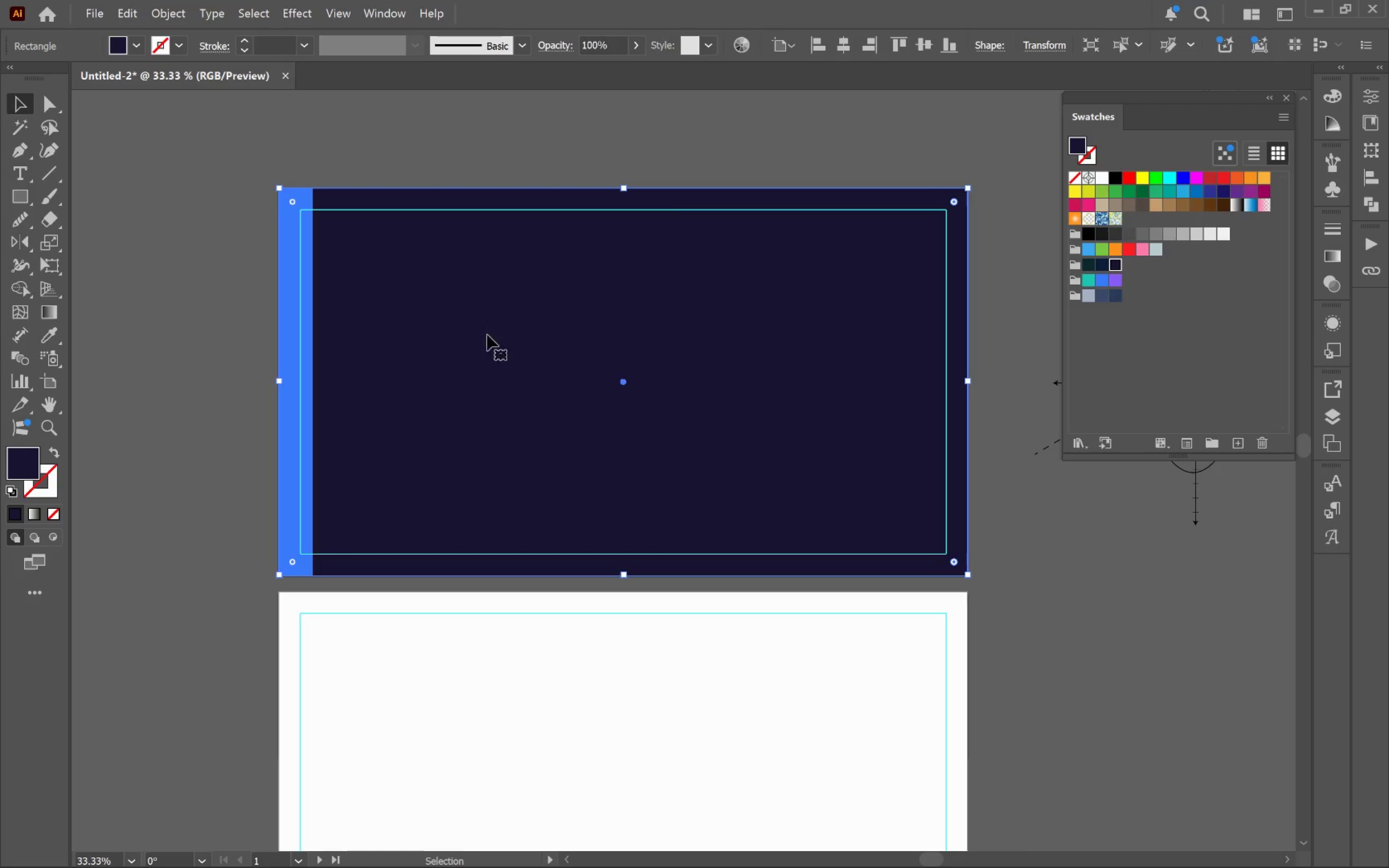 
hold_key(key=ShiftLeft, duration=0.86)
left_click([296, 304])
 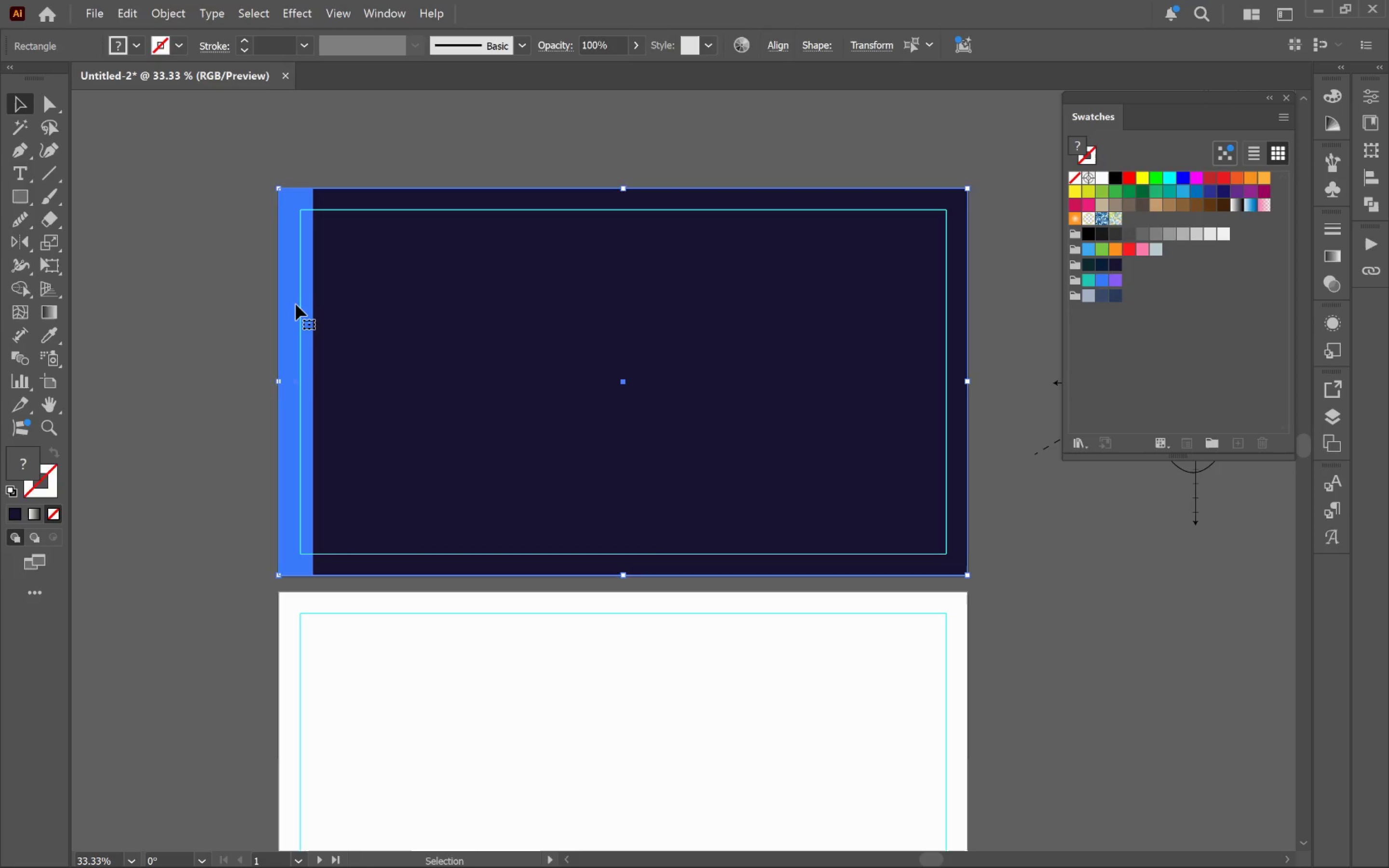 
key(Control+C)
 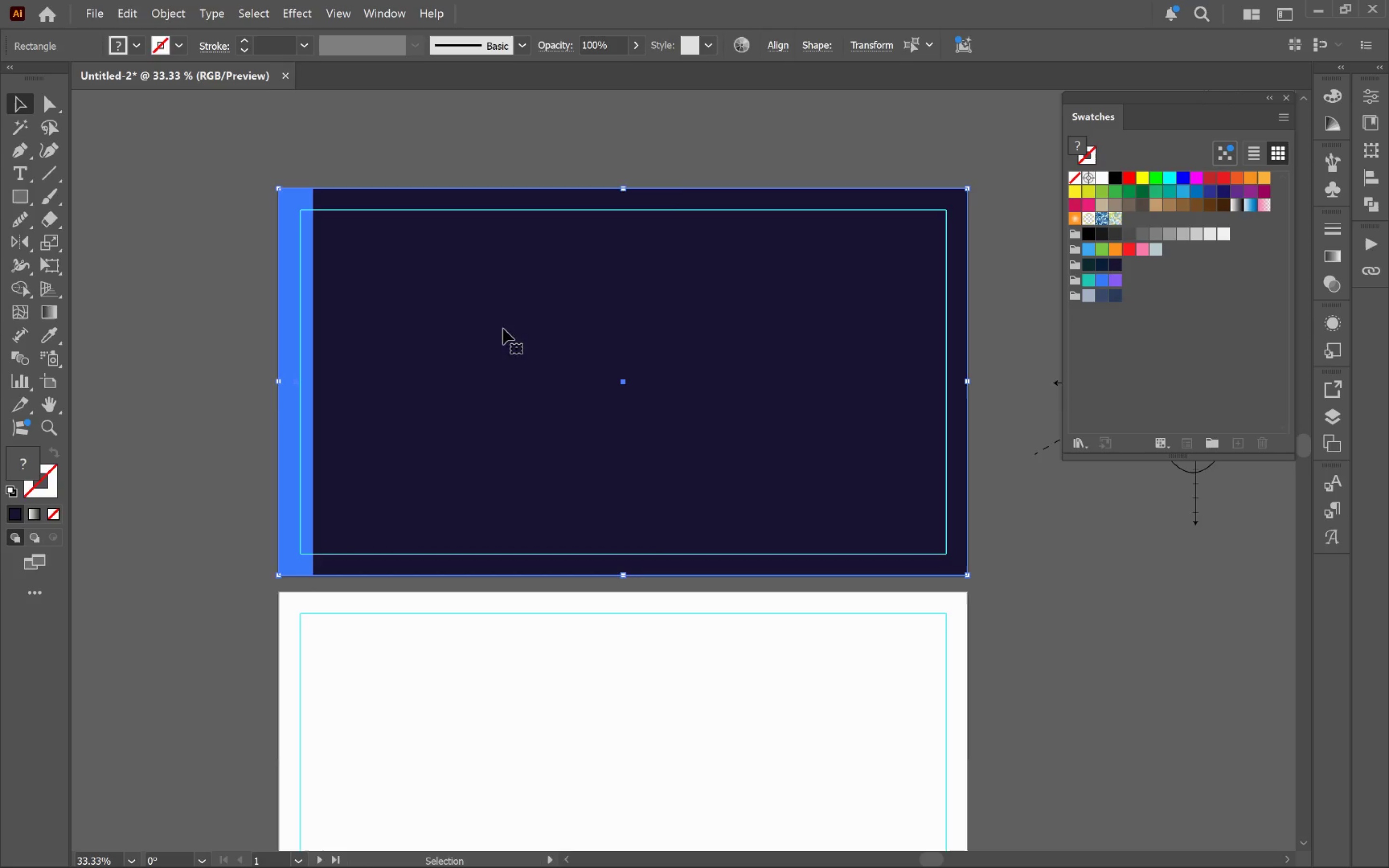 
left_click([896, 542])
 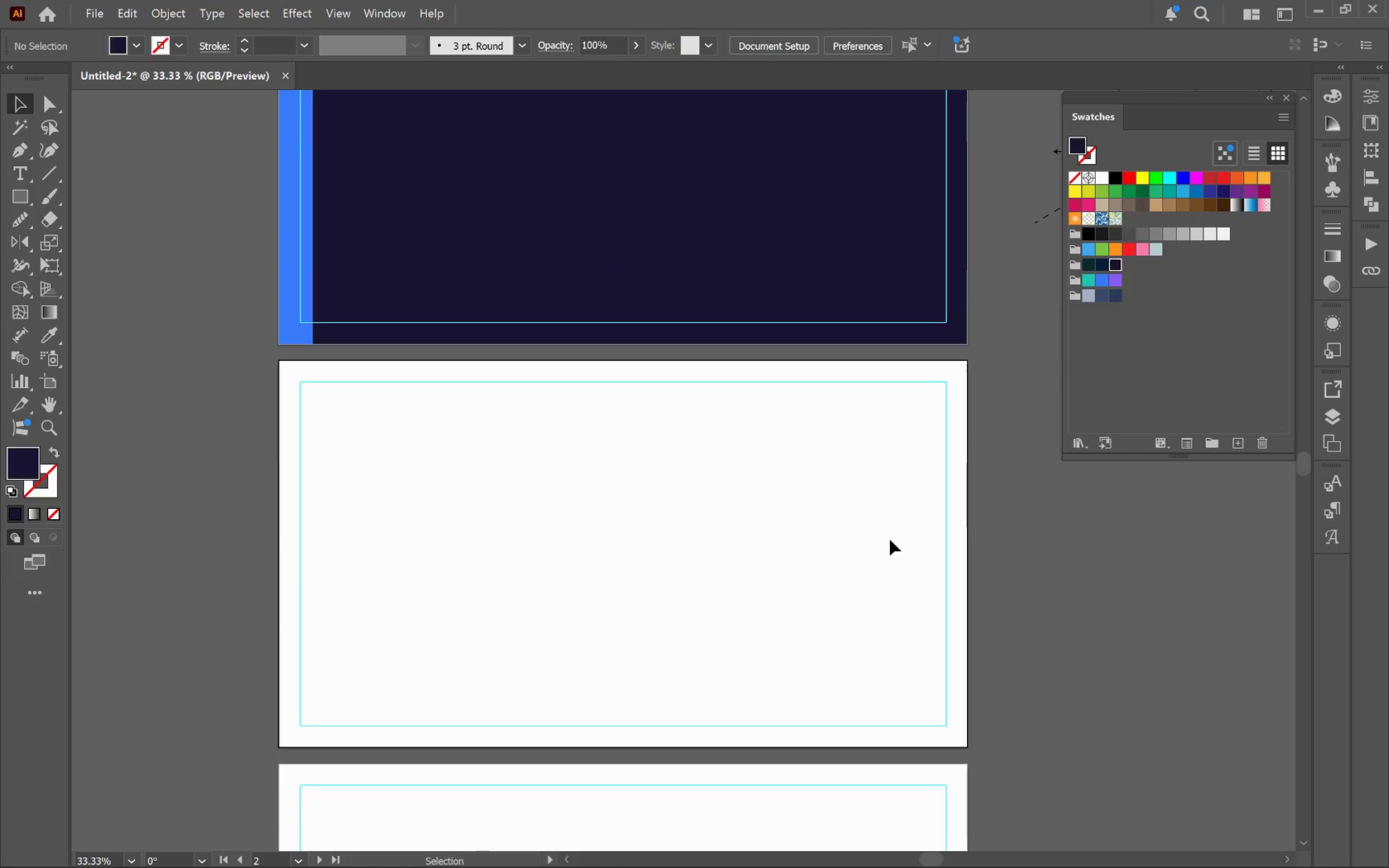 
scroll: coordinate [541, 326], scroll_direction: down, amount: 10.0
 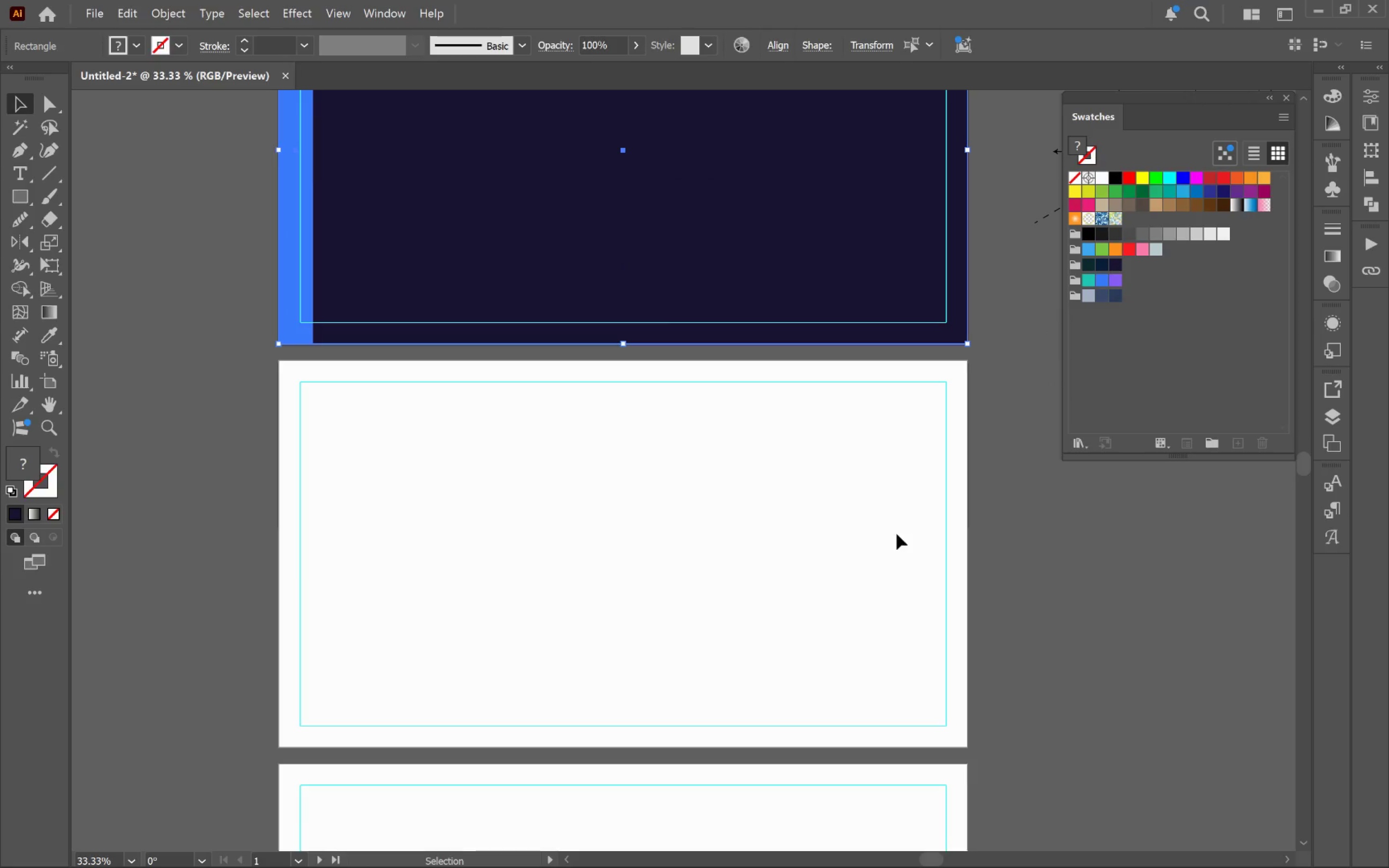 
key(Control+Shift+V)
 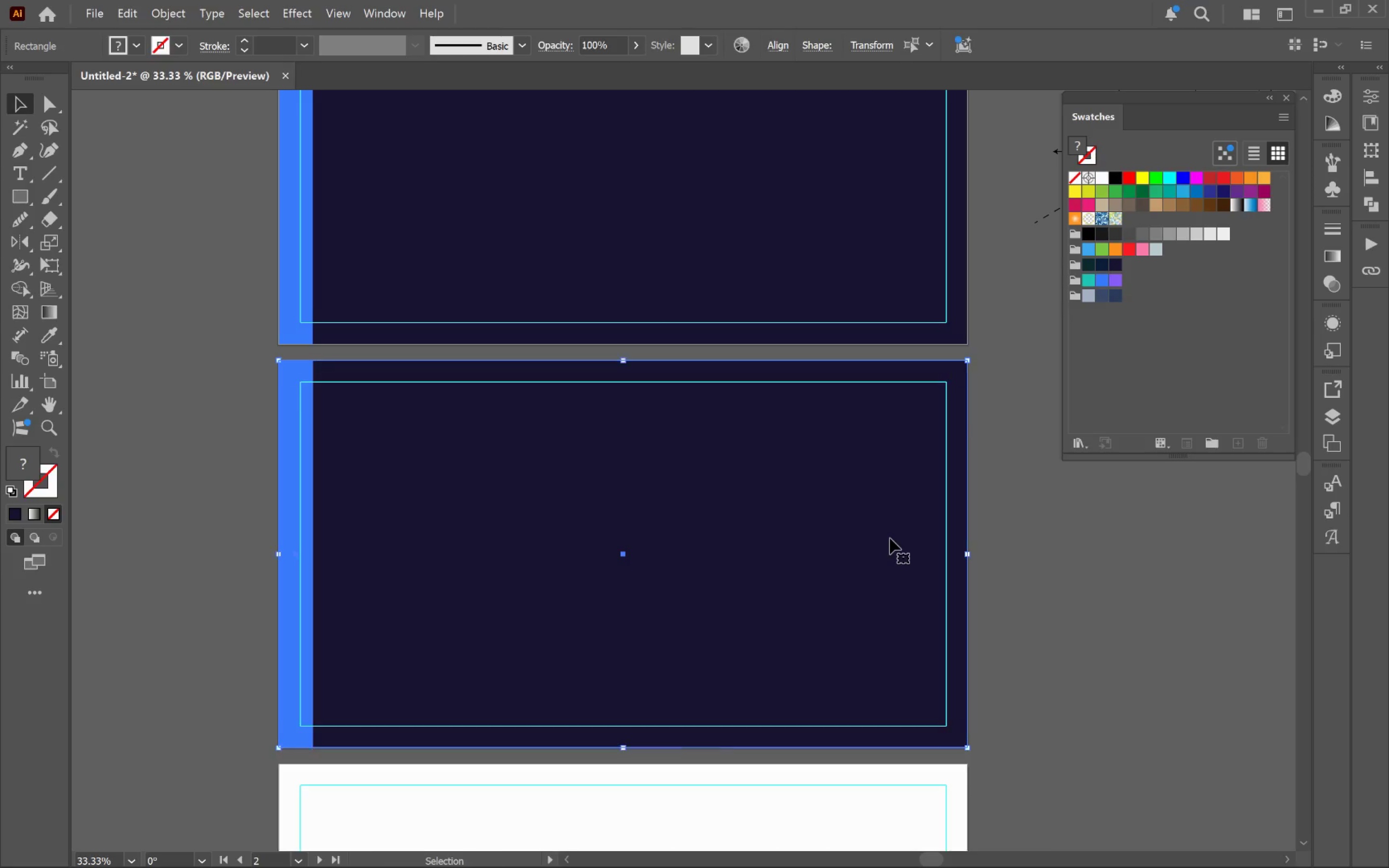 
left_click([890, 532])
 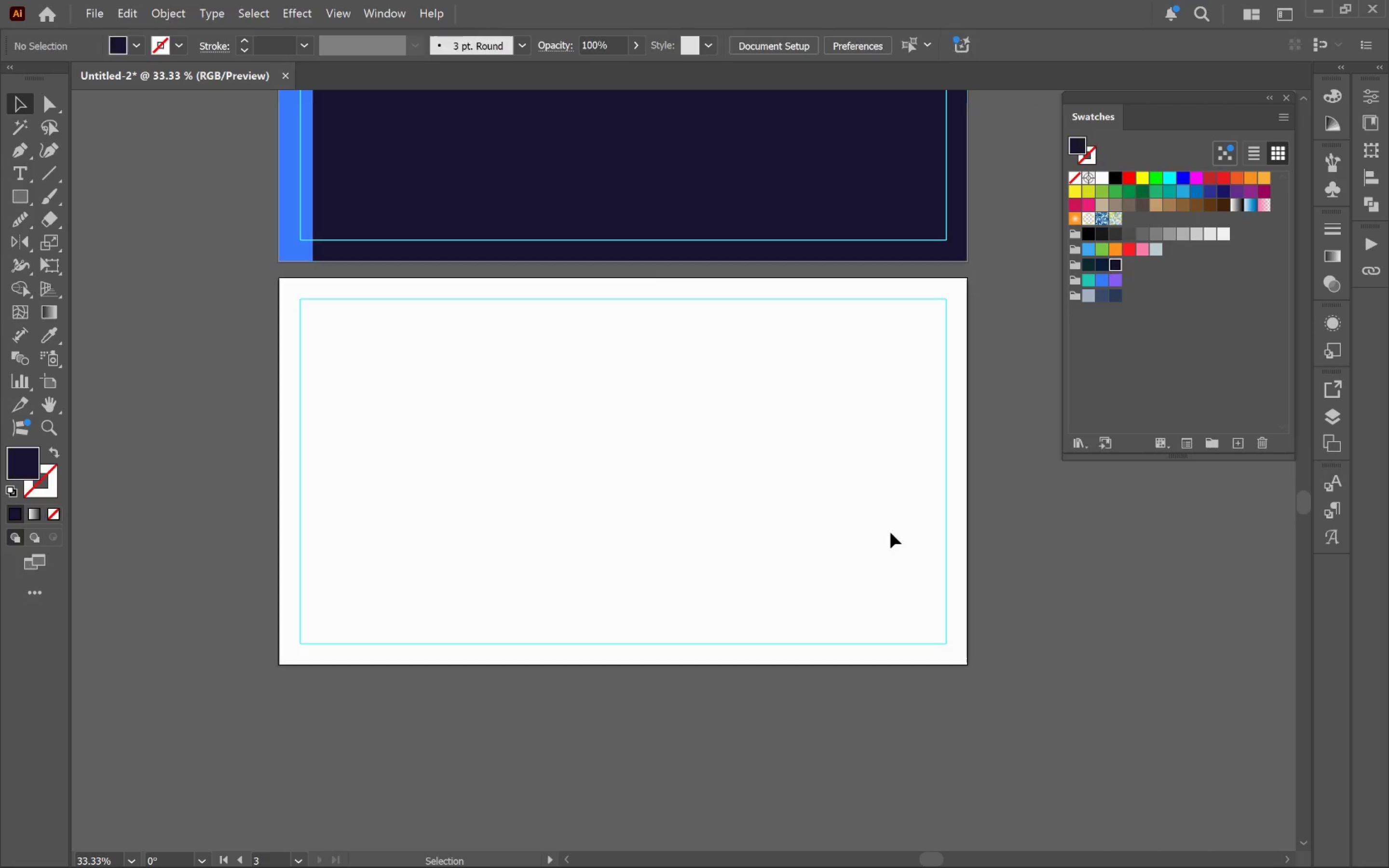 
scroll: coordinate [890, 532], scroll_direction: down, amount: 21.0
 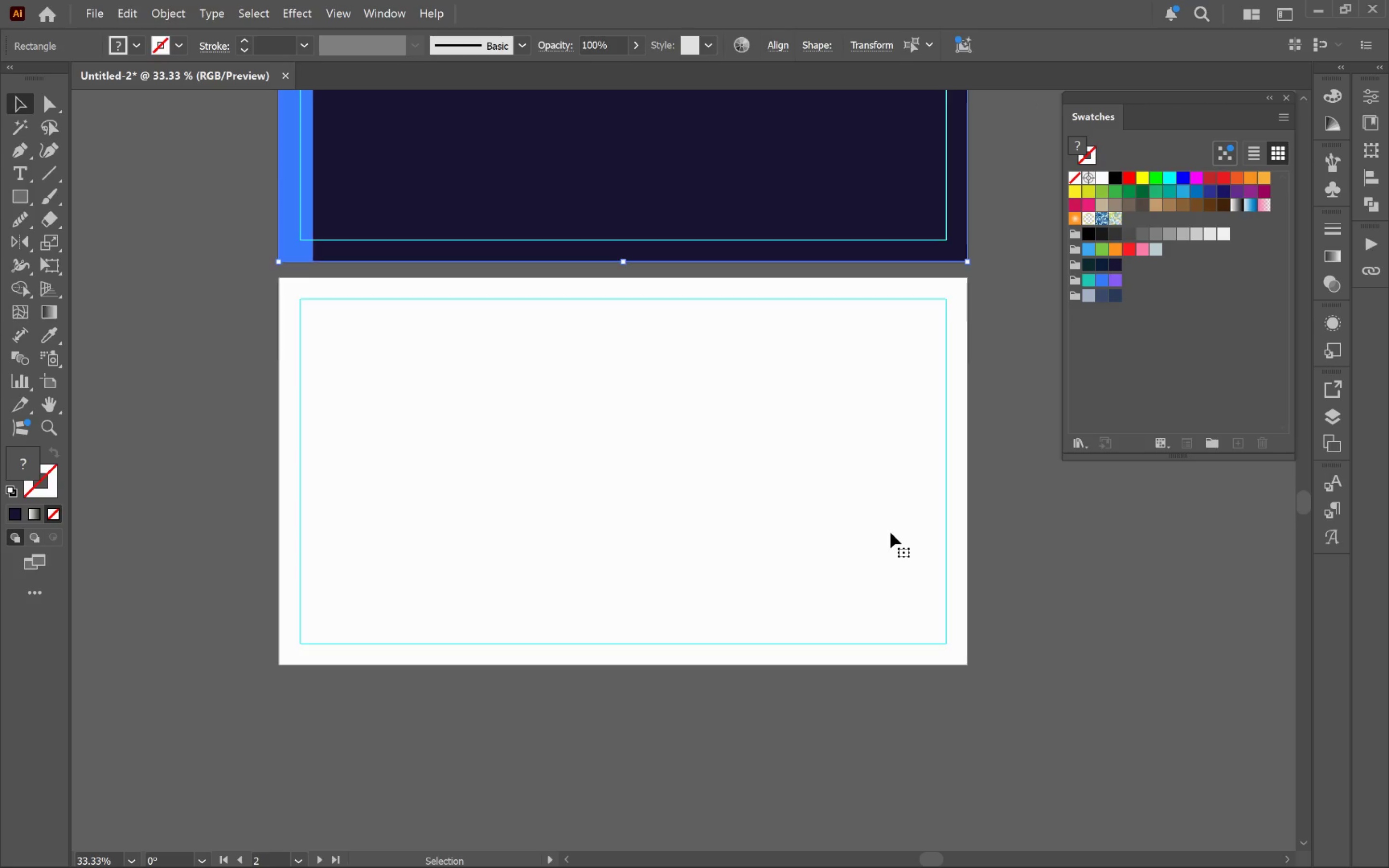 
key(Control+Shift+V)
 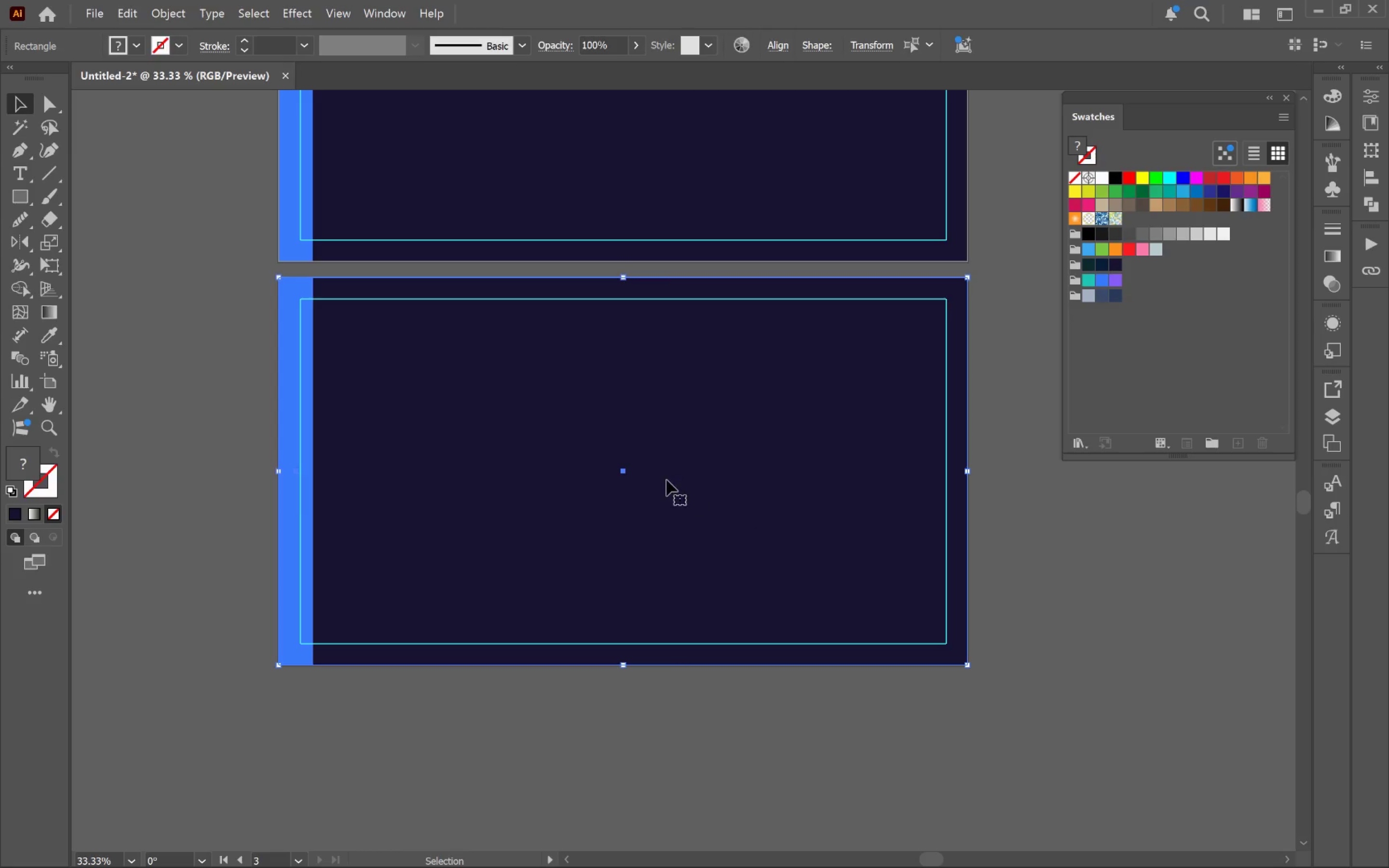 
left_click([841, 422])
 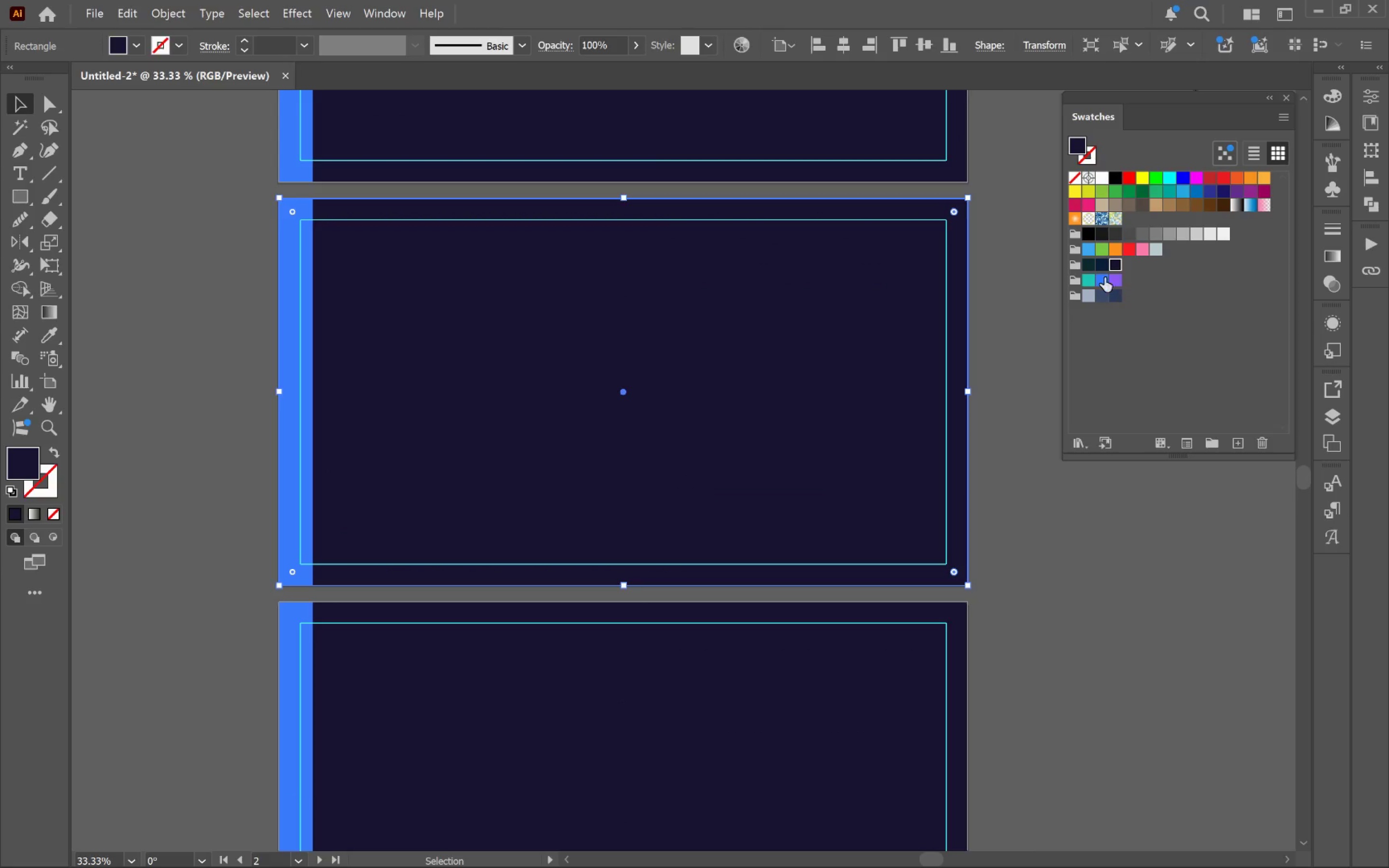 
scroll: coordinate [666, 478], scroll_direction: up, amount: 15.0
 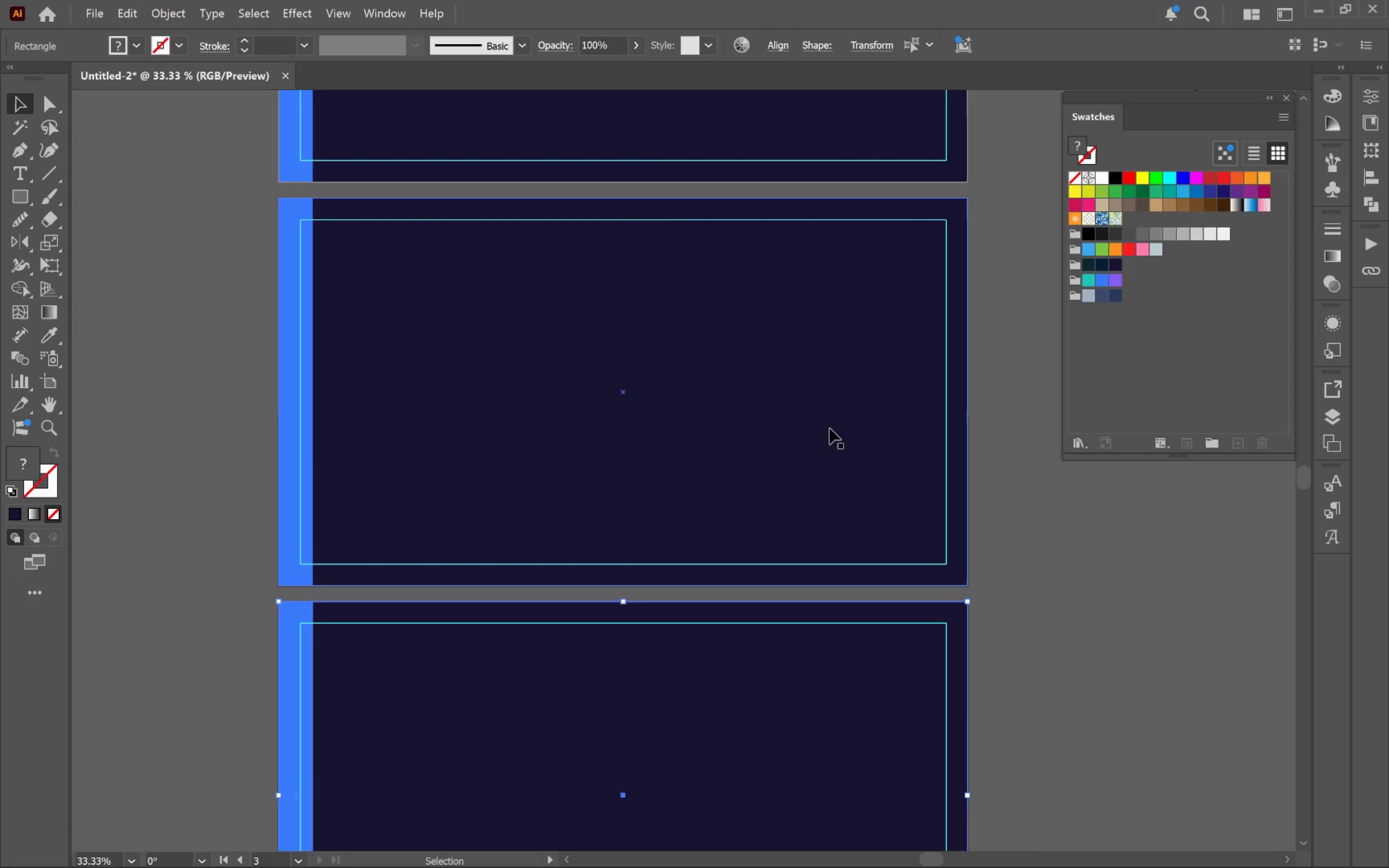 
left_click([1100, 264])
 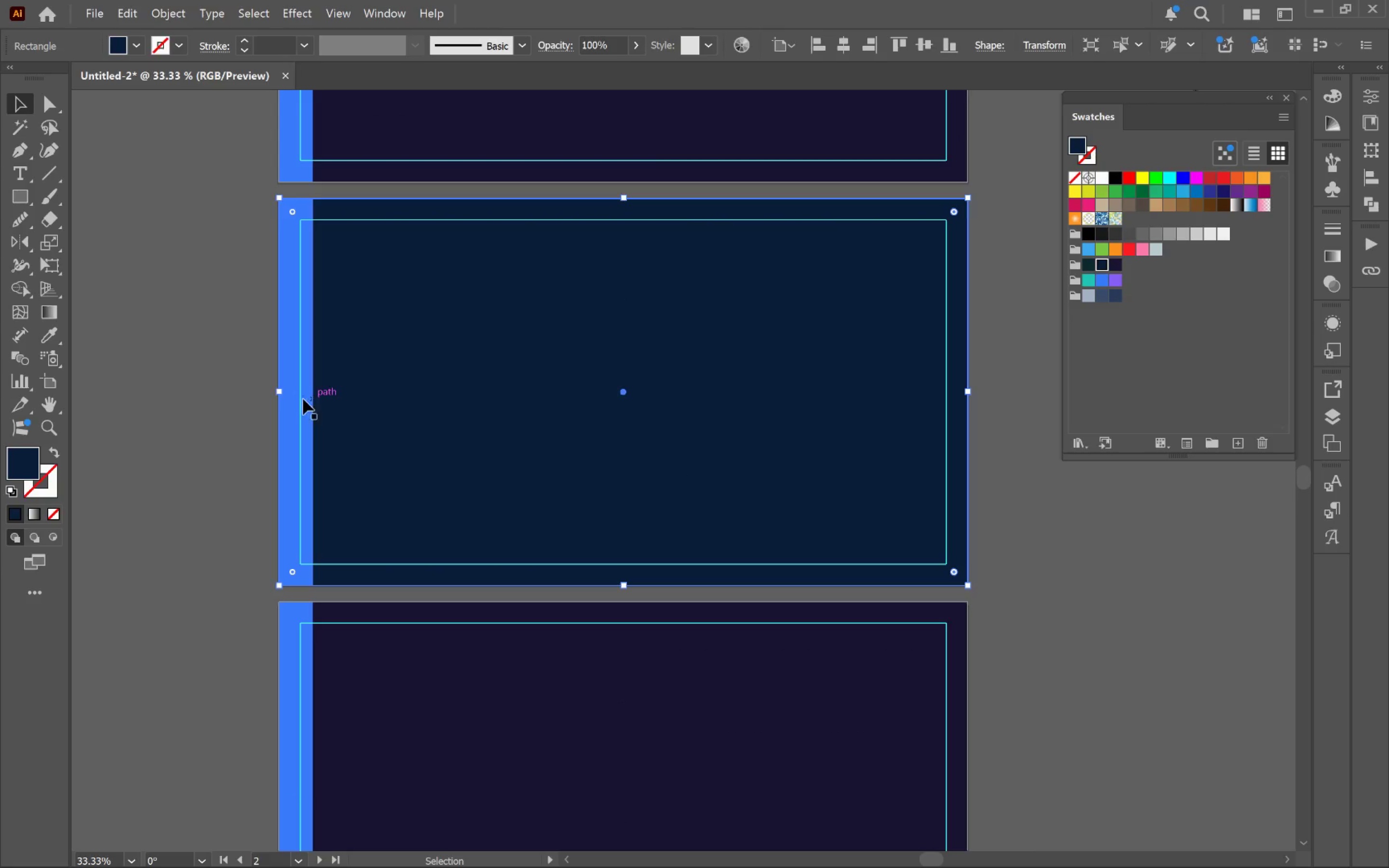 
left_click([286, 404])
 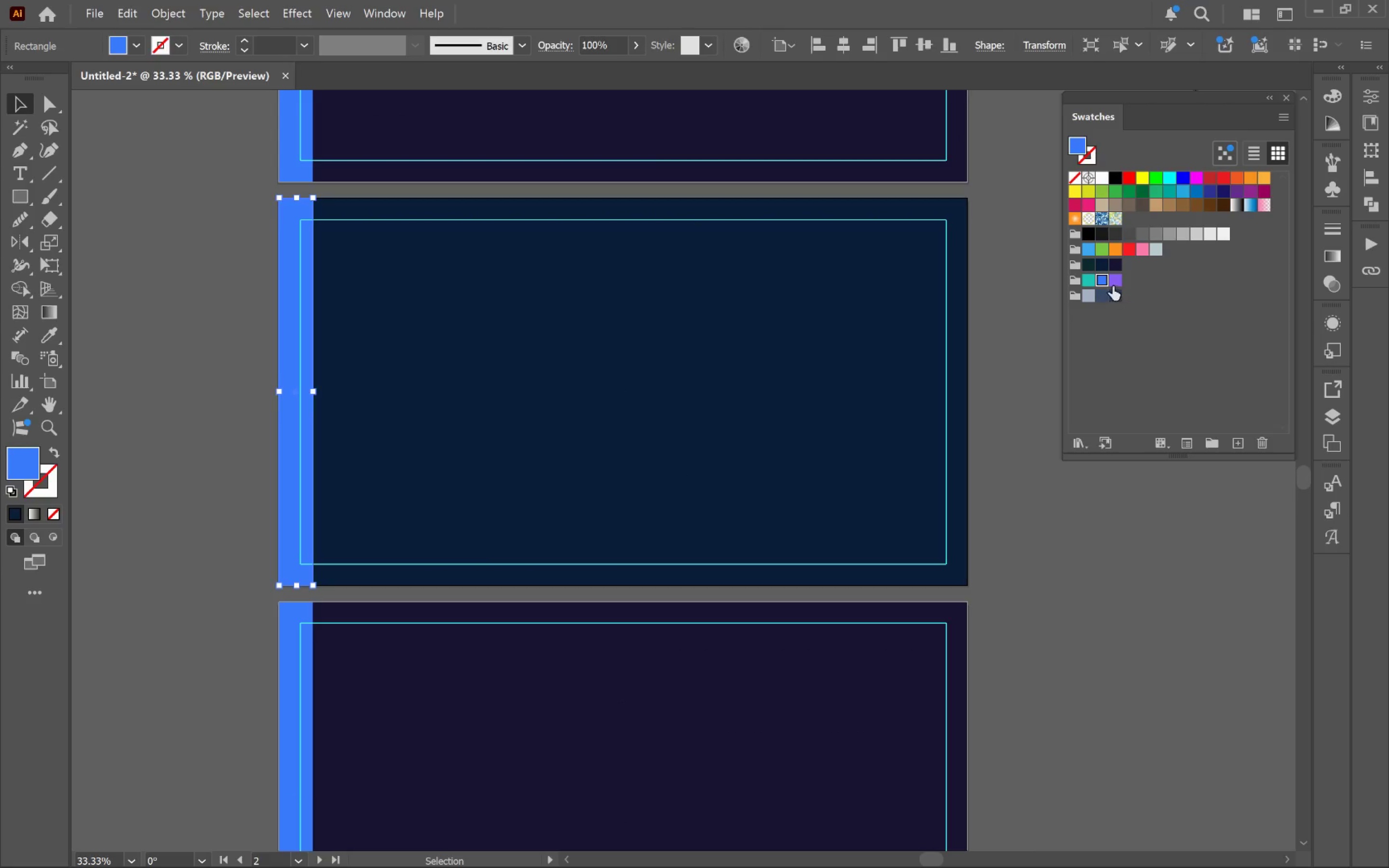 
left_click([1113, 282])
 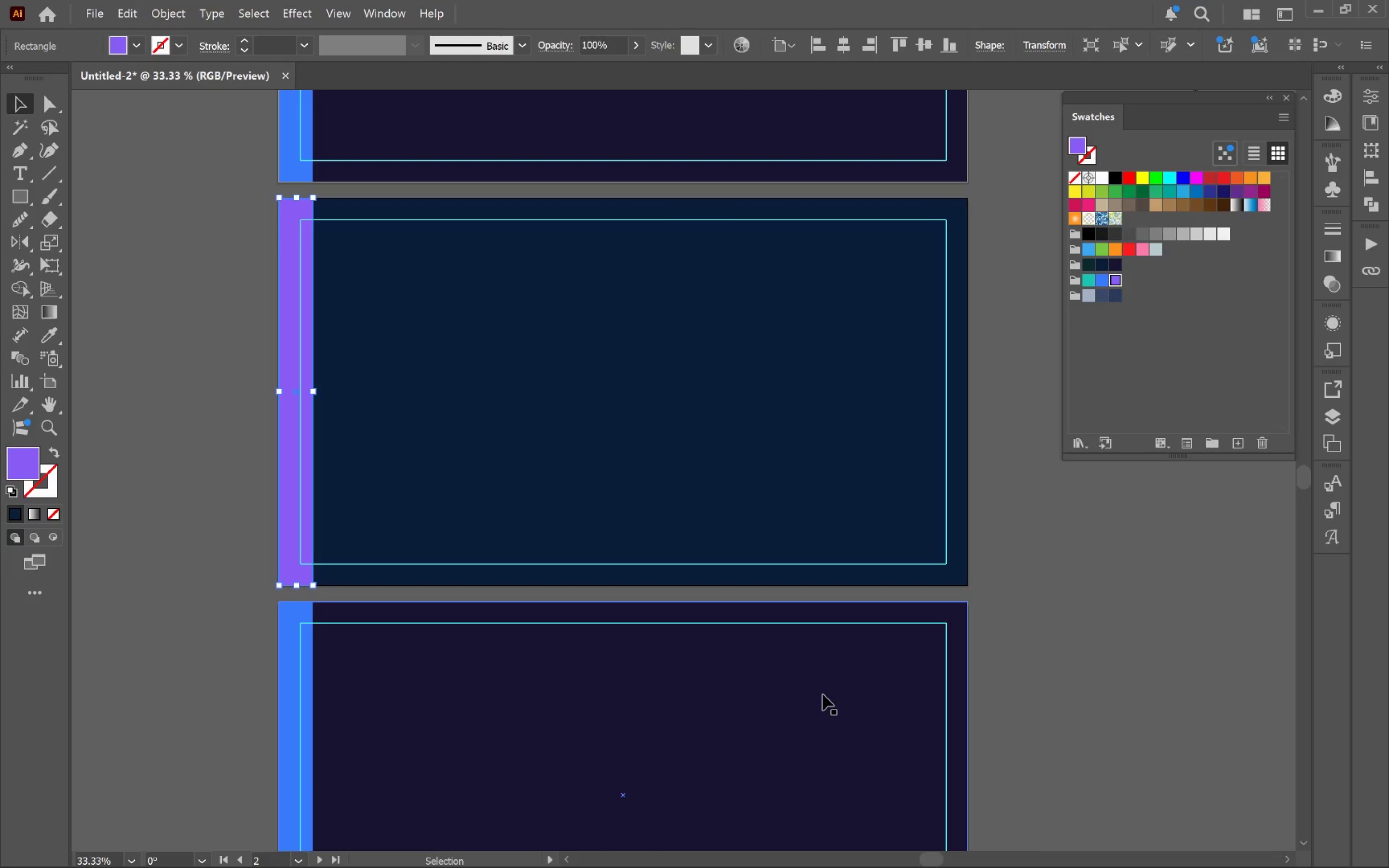 
left_click([823, 693])
 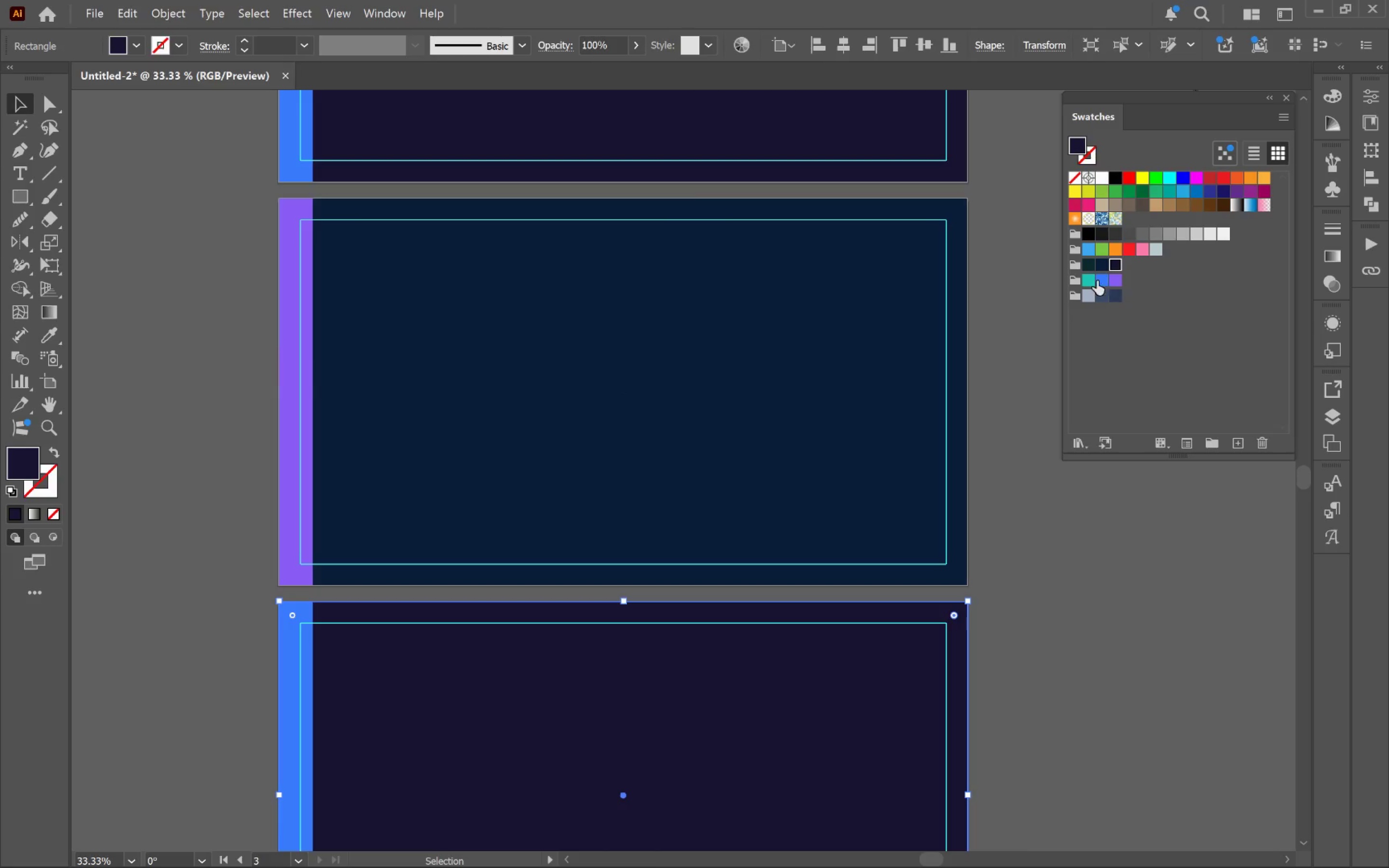 
left_click([1089, 267])
 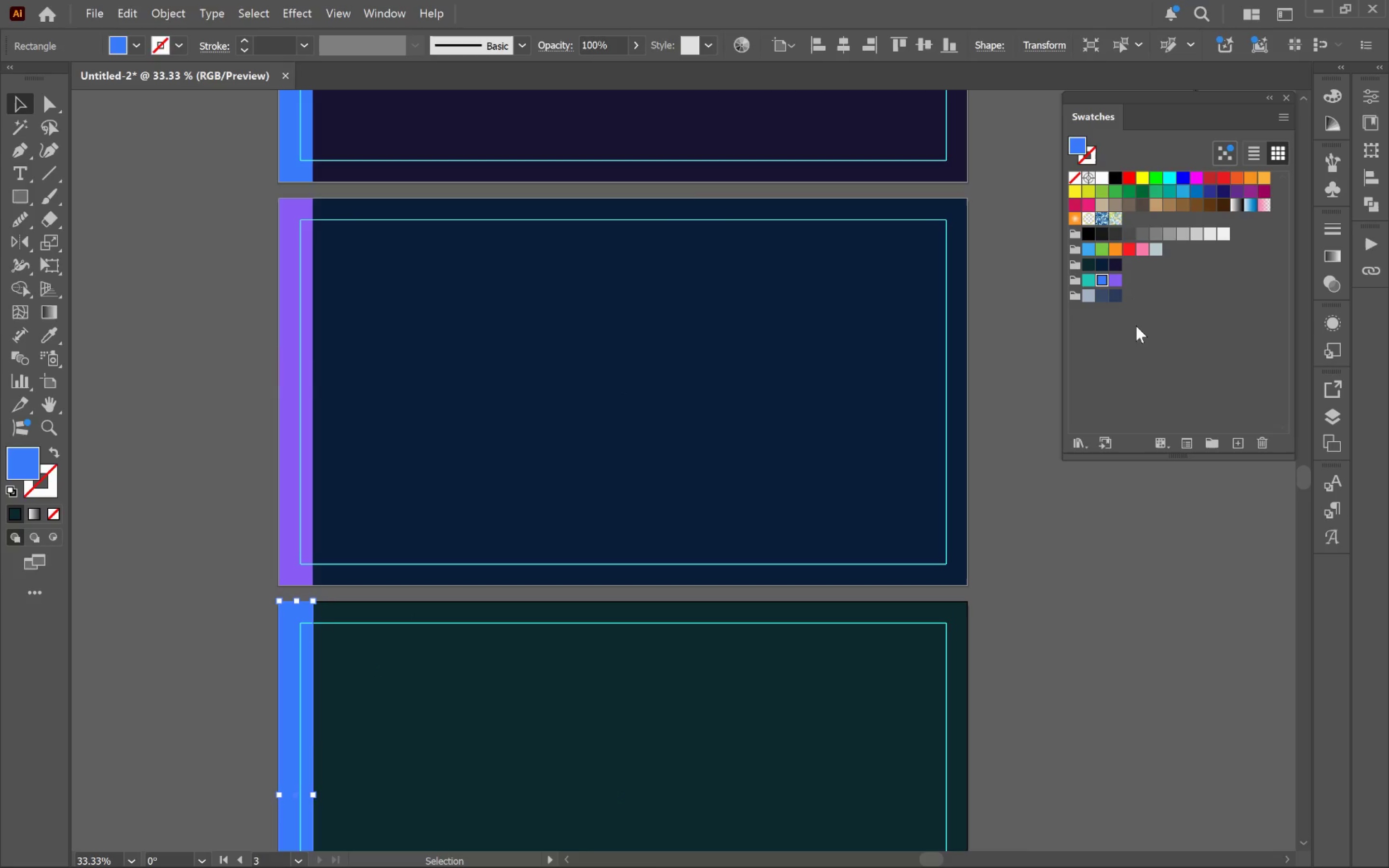 
left_click([1088, 284])
 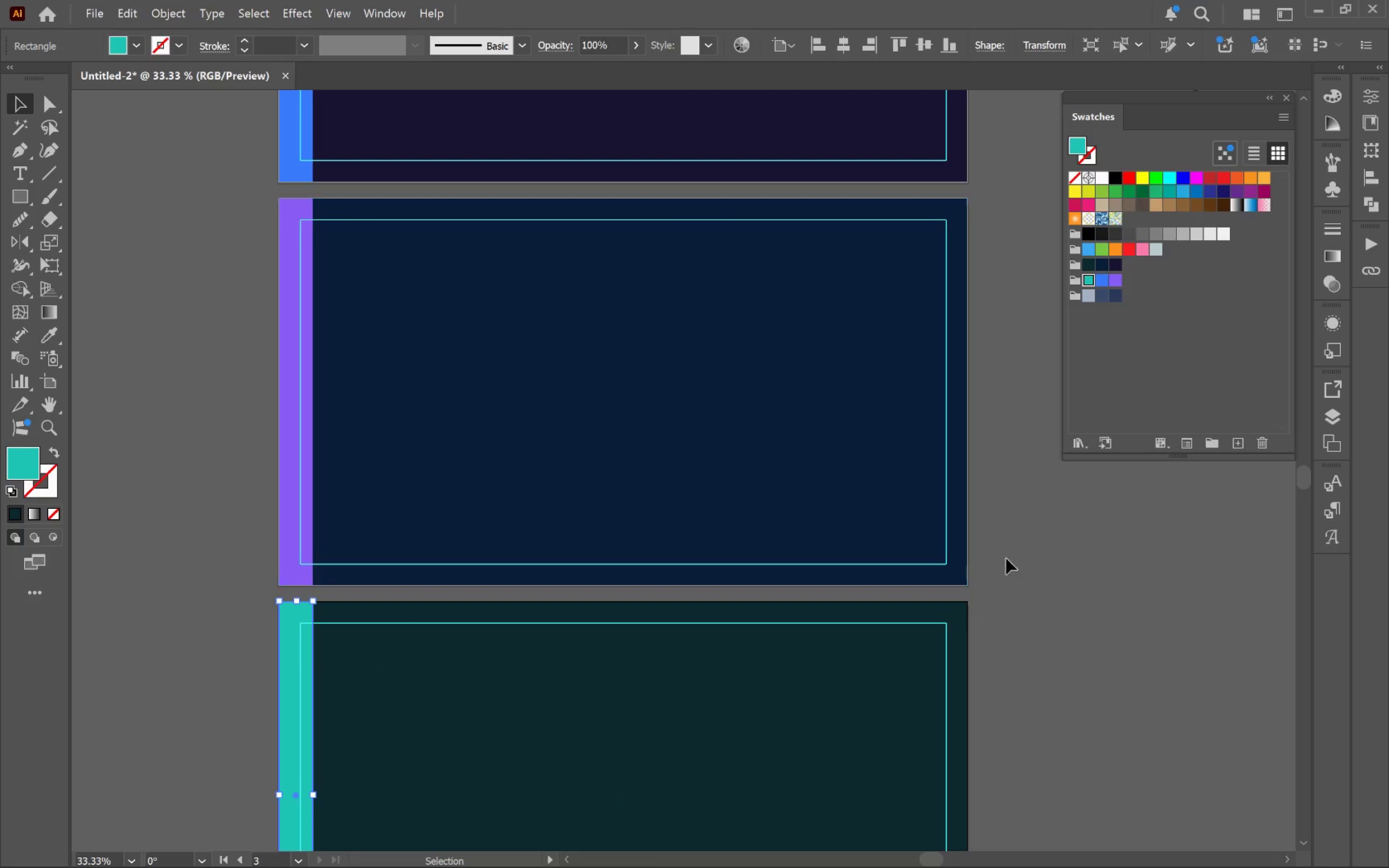 
left_click([1015, 586])
 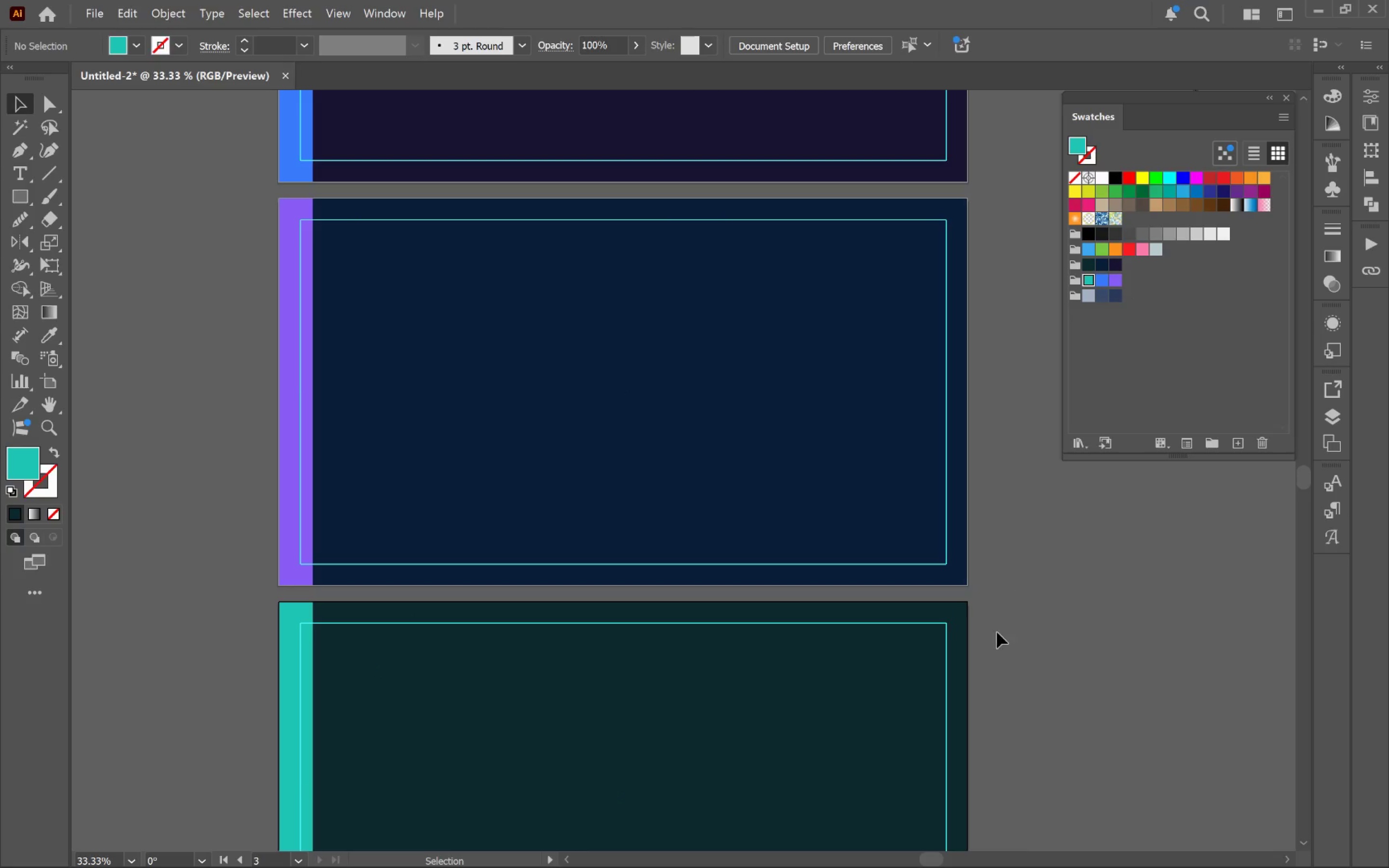 
scroll: coordinate [1019, 591], scroll_direction: up, amount: 23.0
 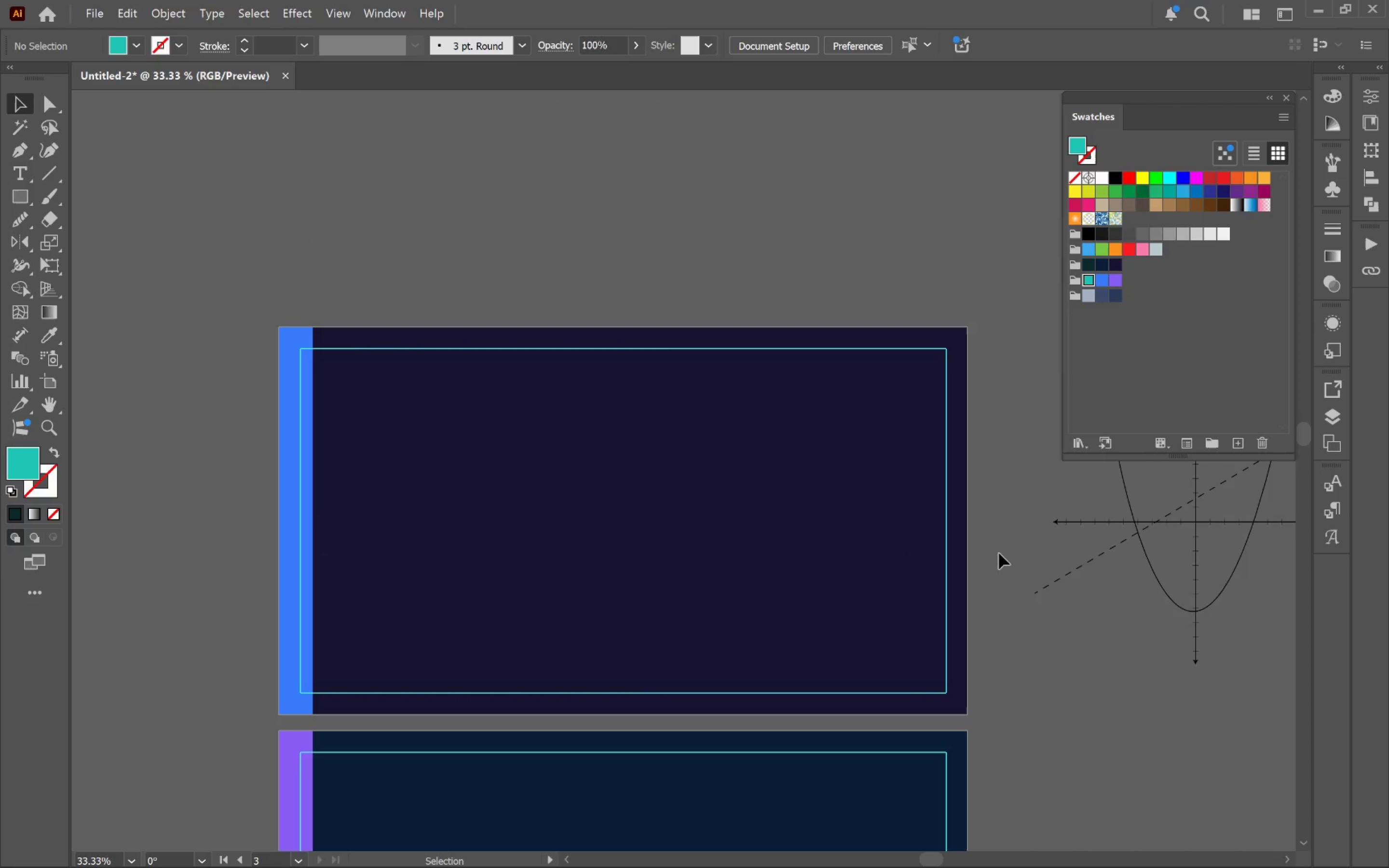 
left_click([1337, 415])
 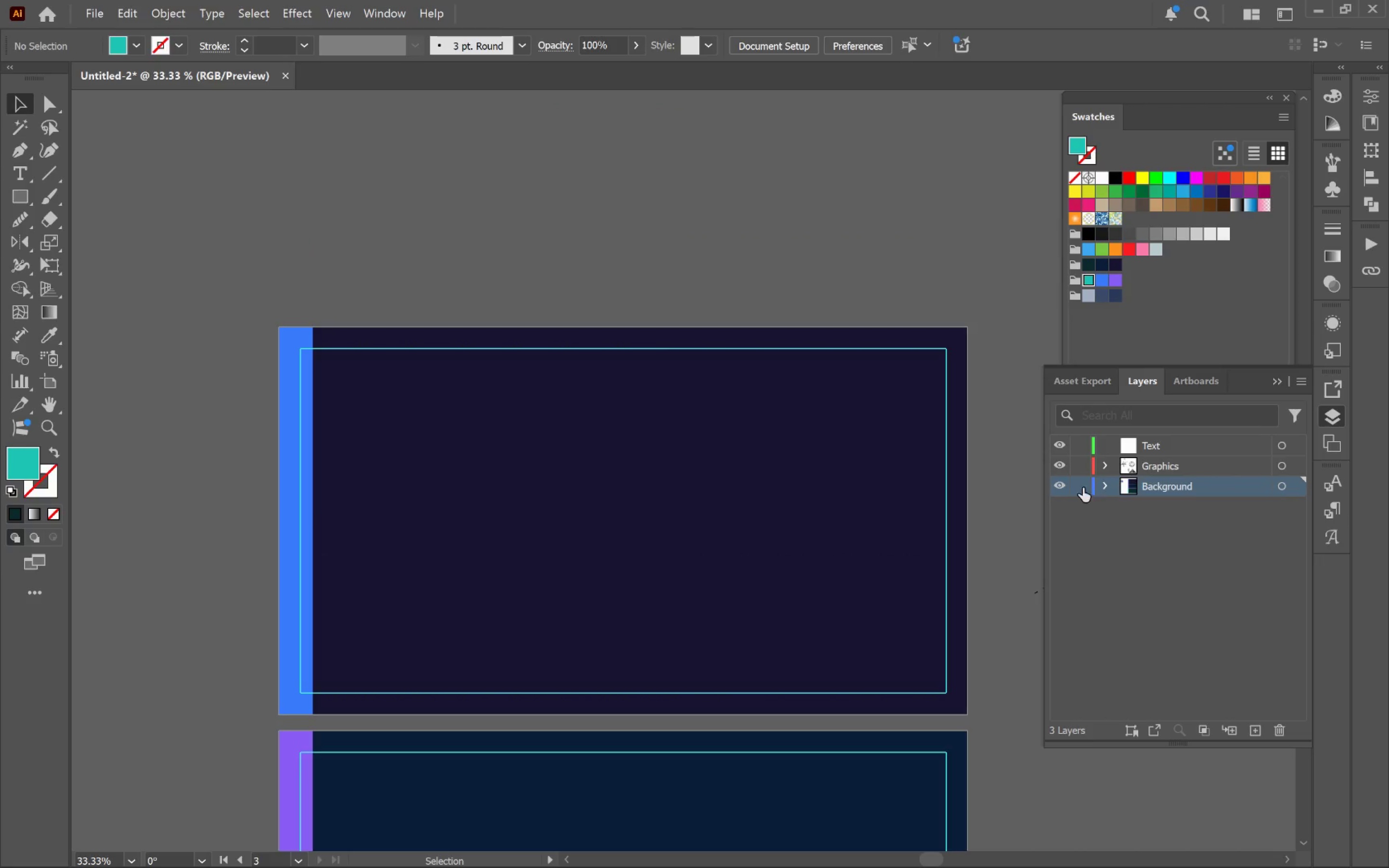 
left_click([1078, 483])
 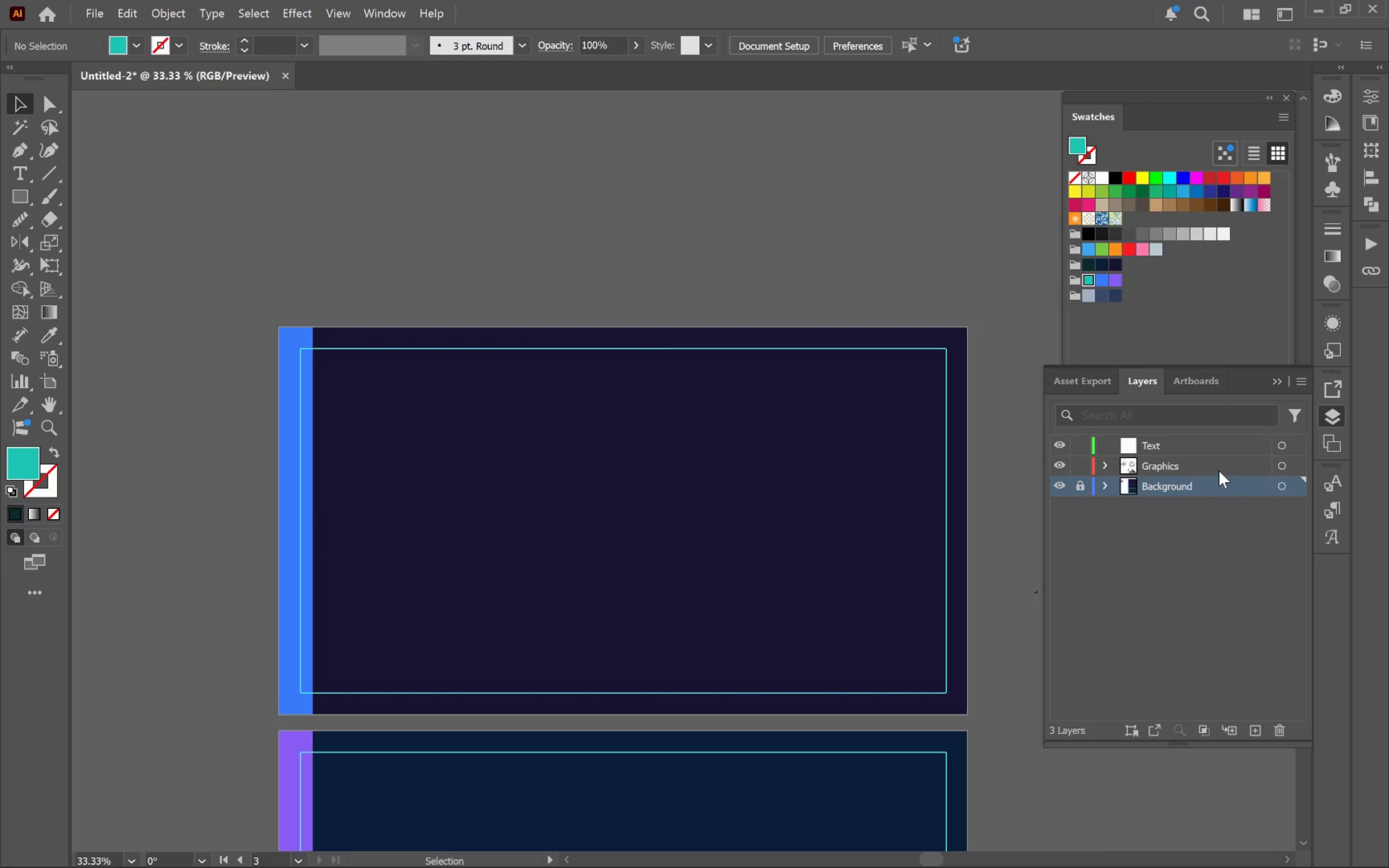 
left_click([1218, 468])
 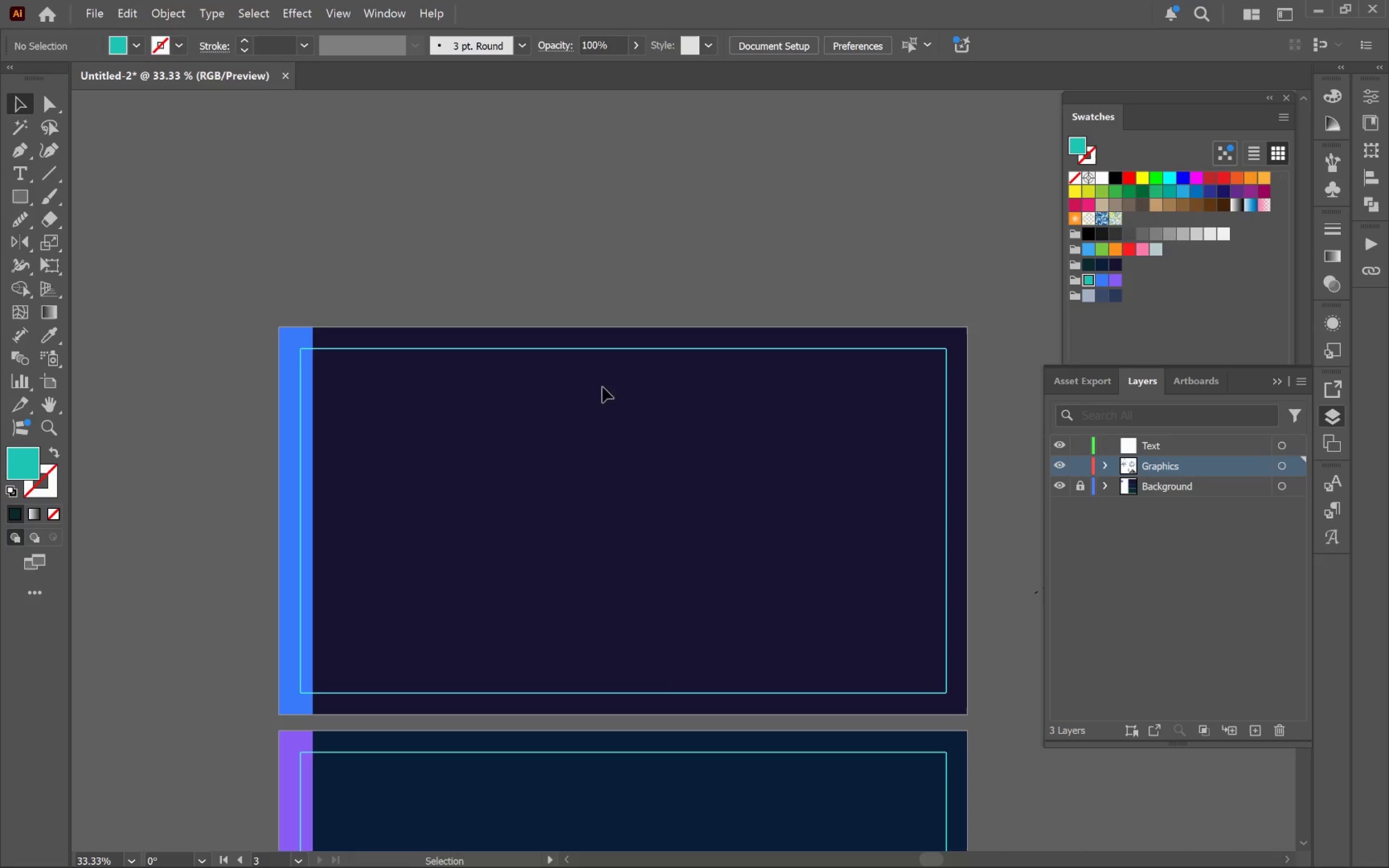 
left_click_drag(start_coordinate=[677, 432], to_coordinate=[677, 434])
 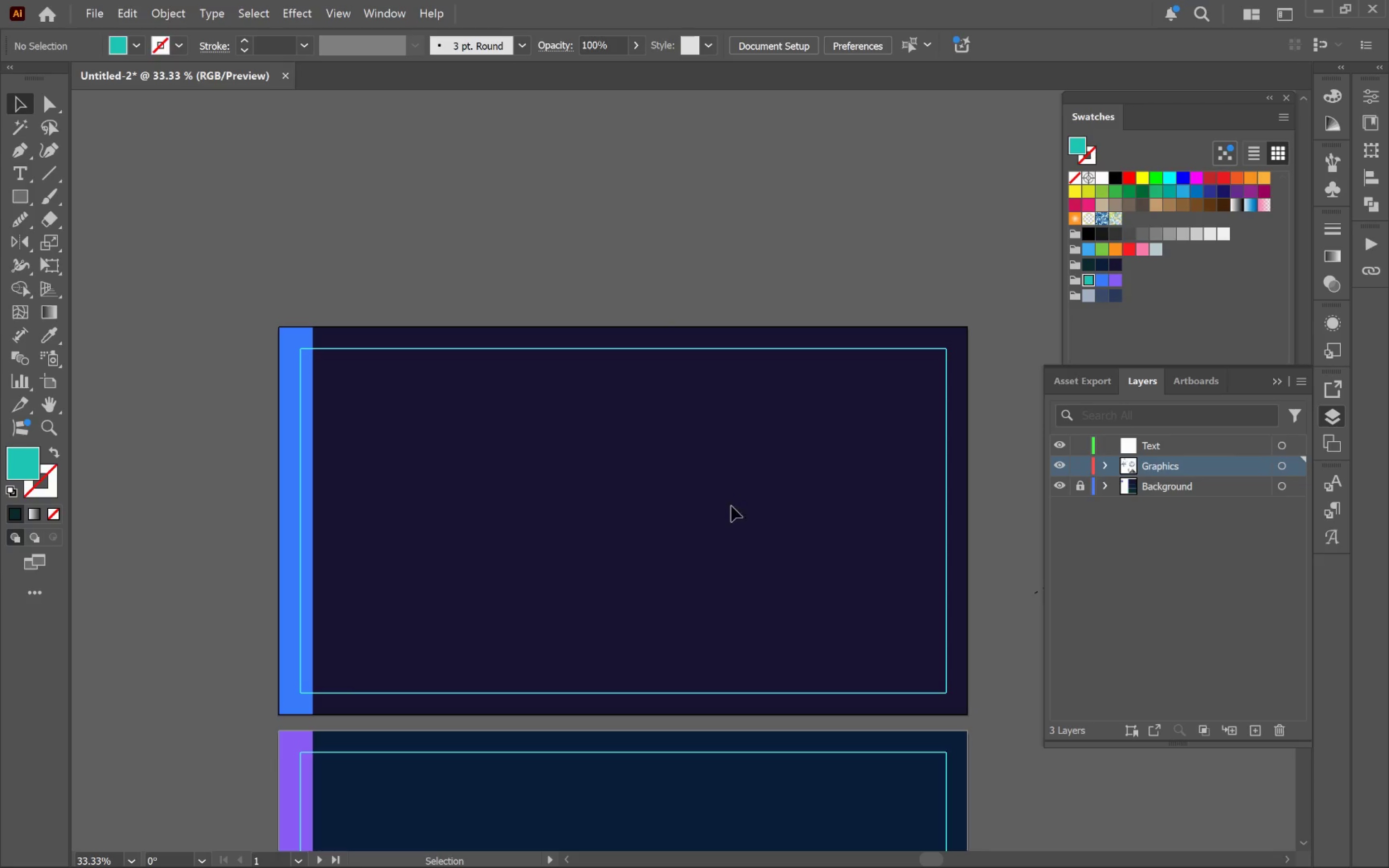 
hold_key(key=Space, duration=1.5)
 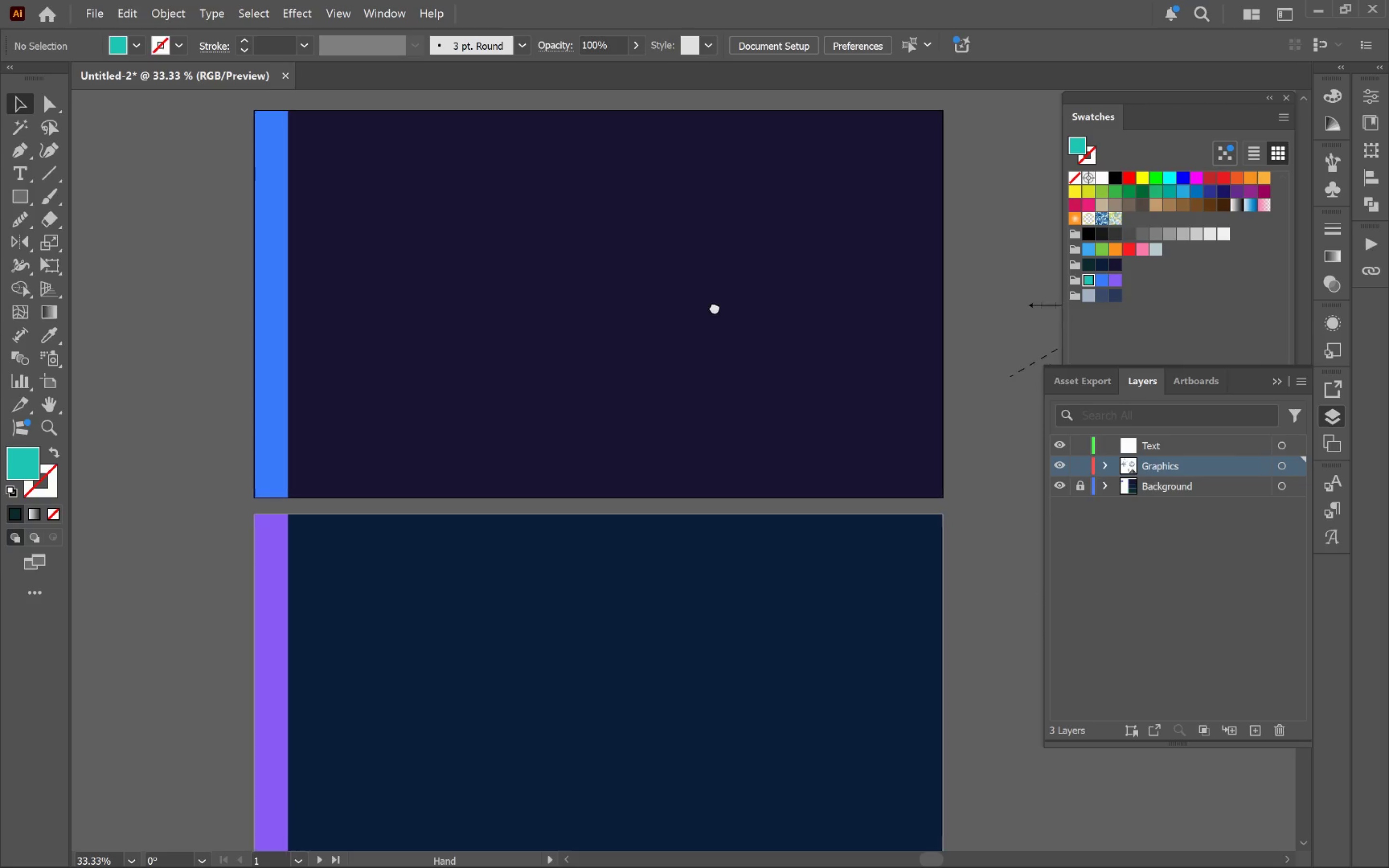 
left_click_drag(start_coordinate=[741, 525], to_coordinate=[713, 288])
 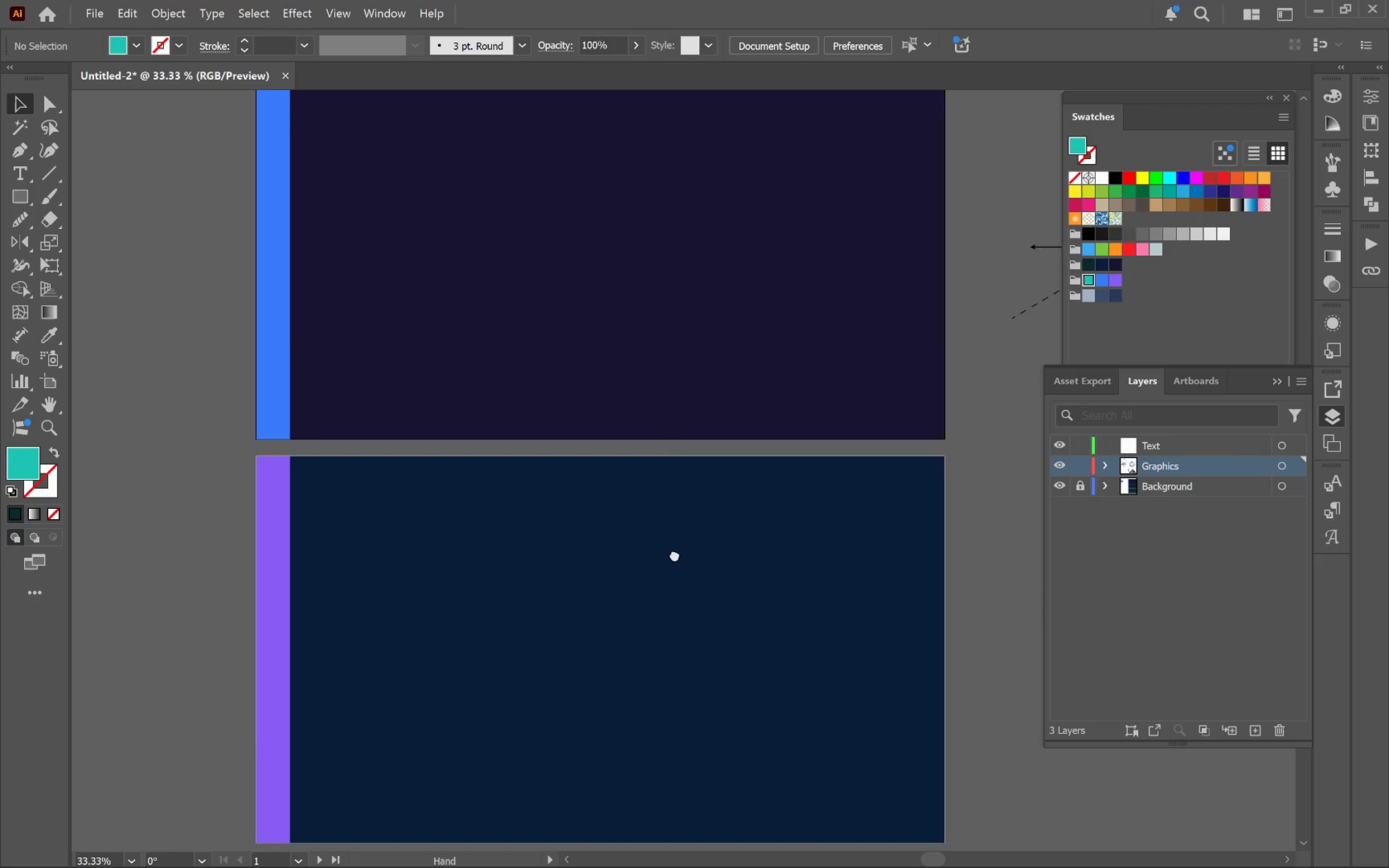 
hold_key(key=Space, duration=1.51)
 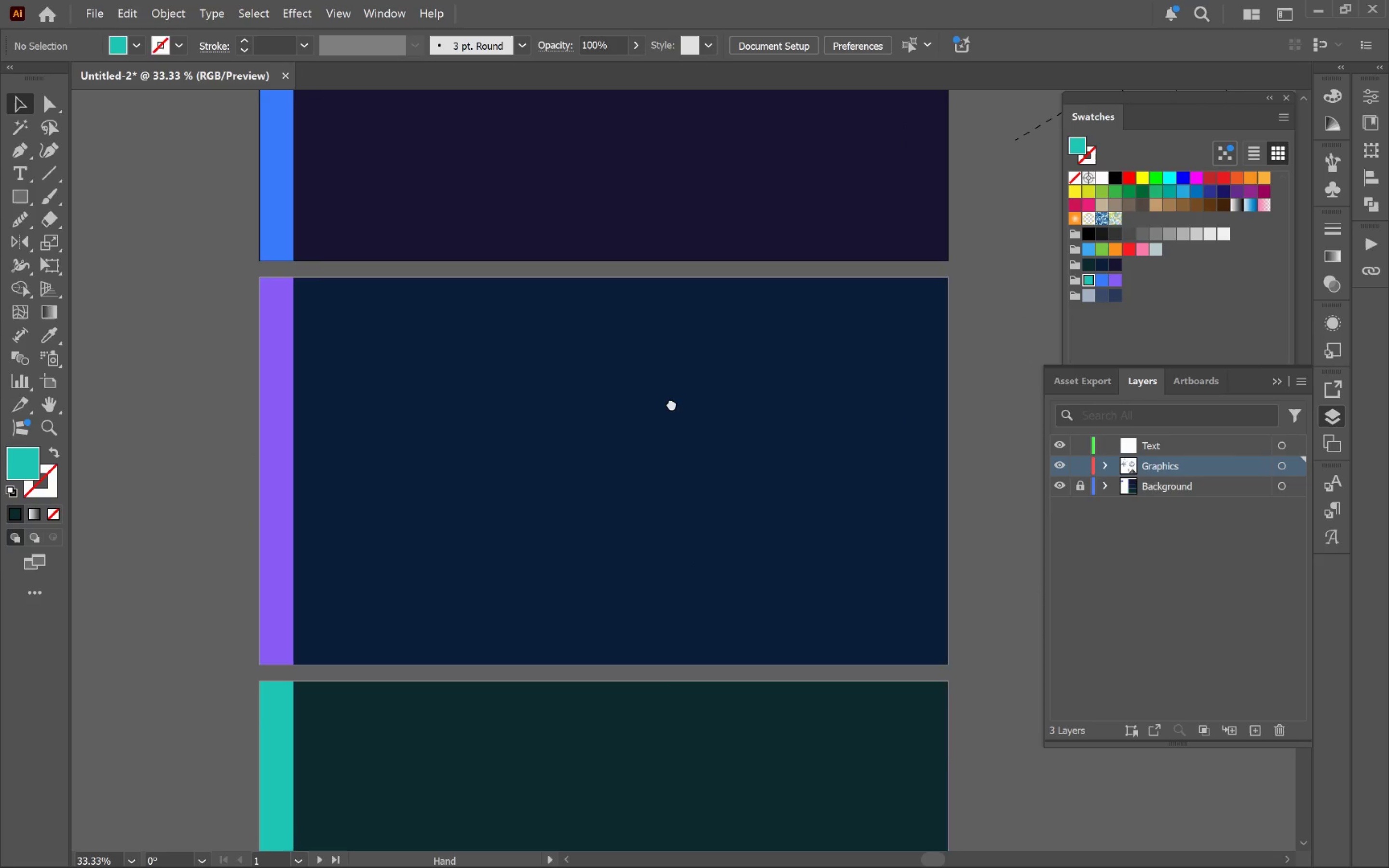 
hold_key(key=Space, duration=1.5)
 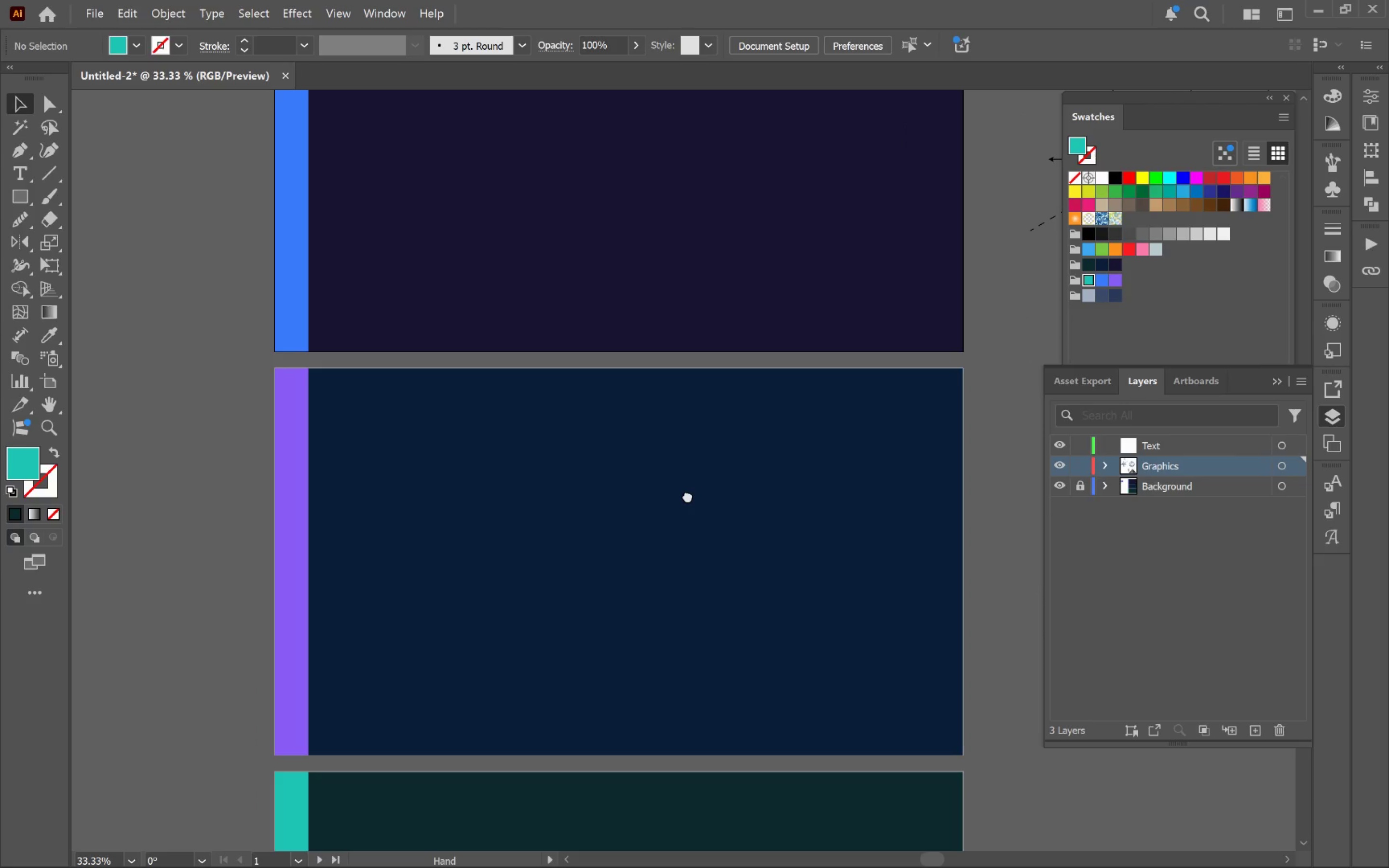 
left_click_drag(start_coordinate=[664, 622], to_coordinate=[696, 571])
 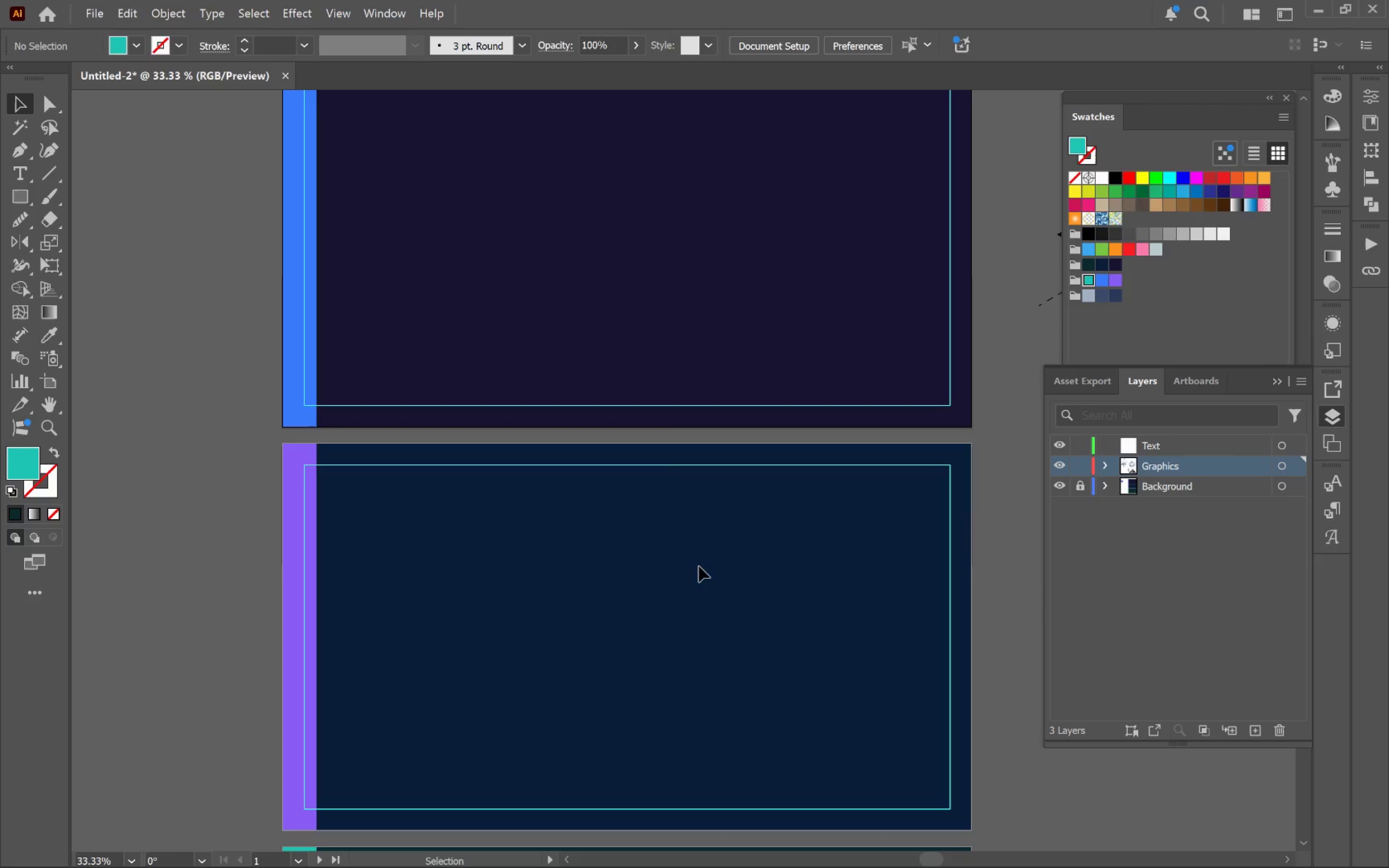 
hold_key(key=Space, duration=1.51)
 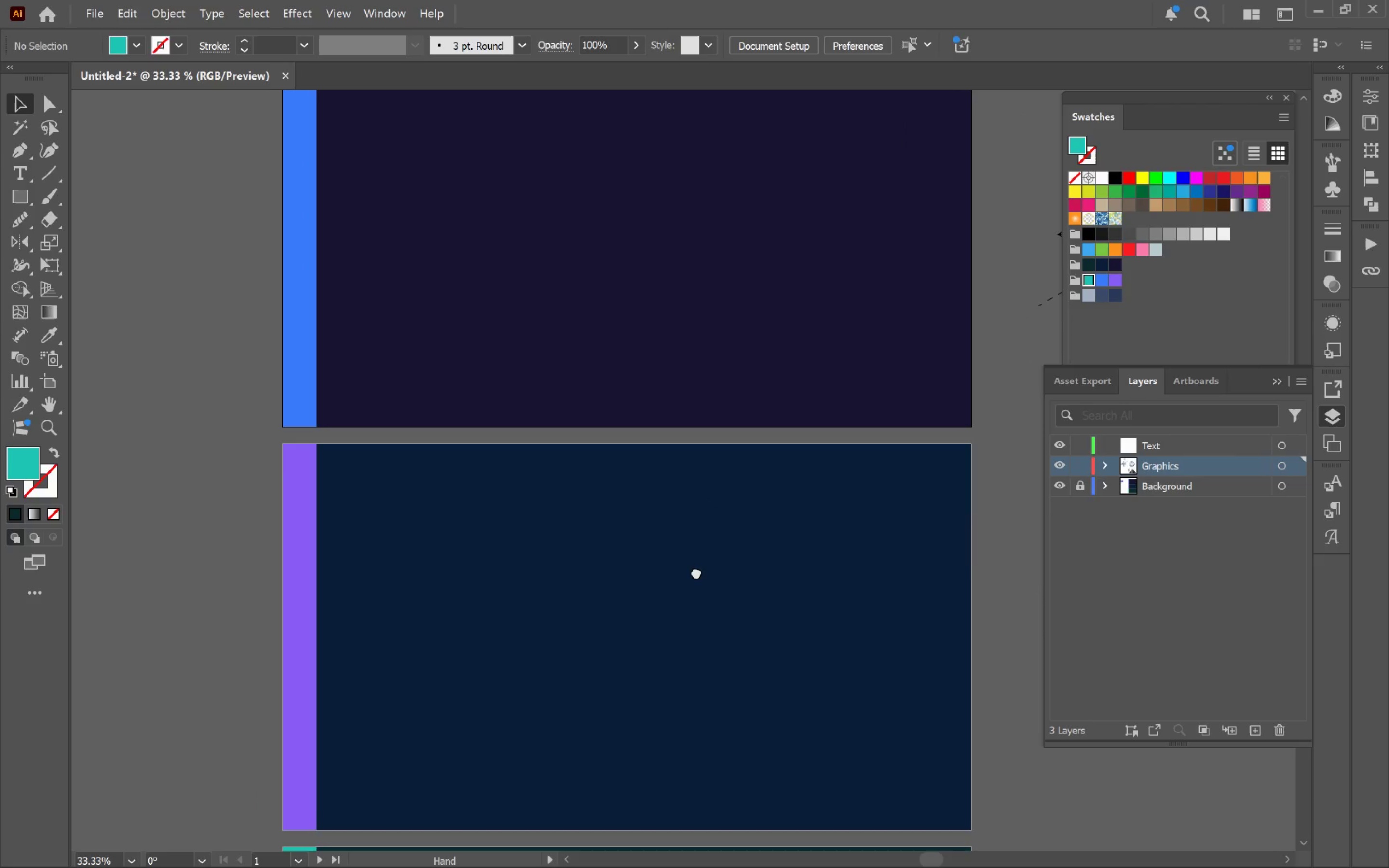 
hold_key(key=Space, duration=0.92)
 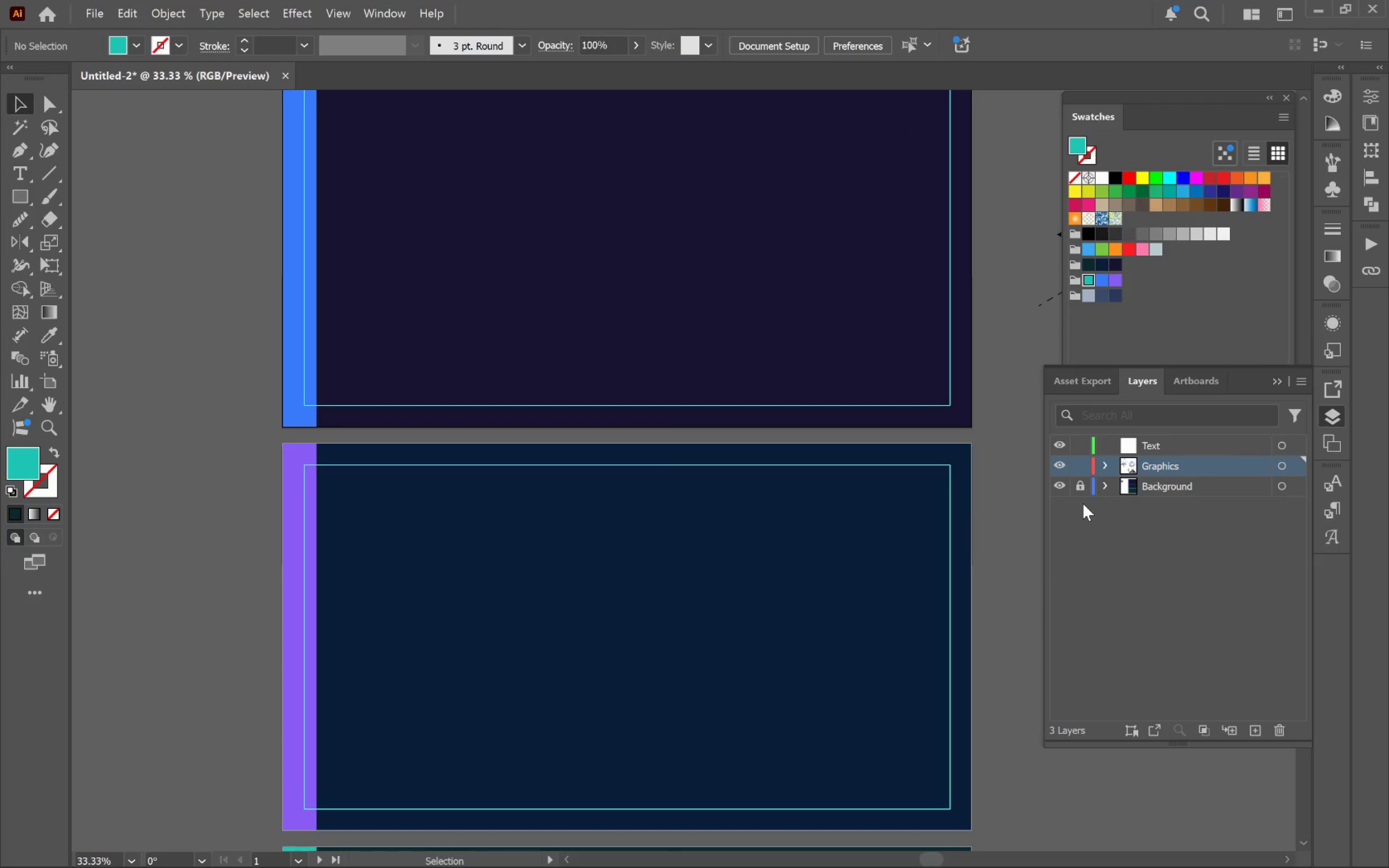 
left_click([1080, 486])
 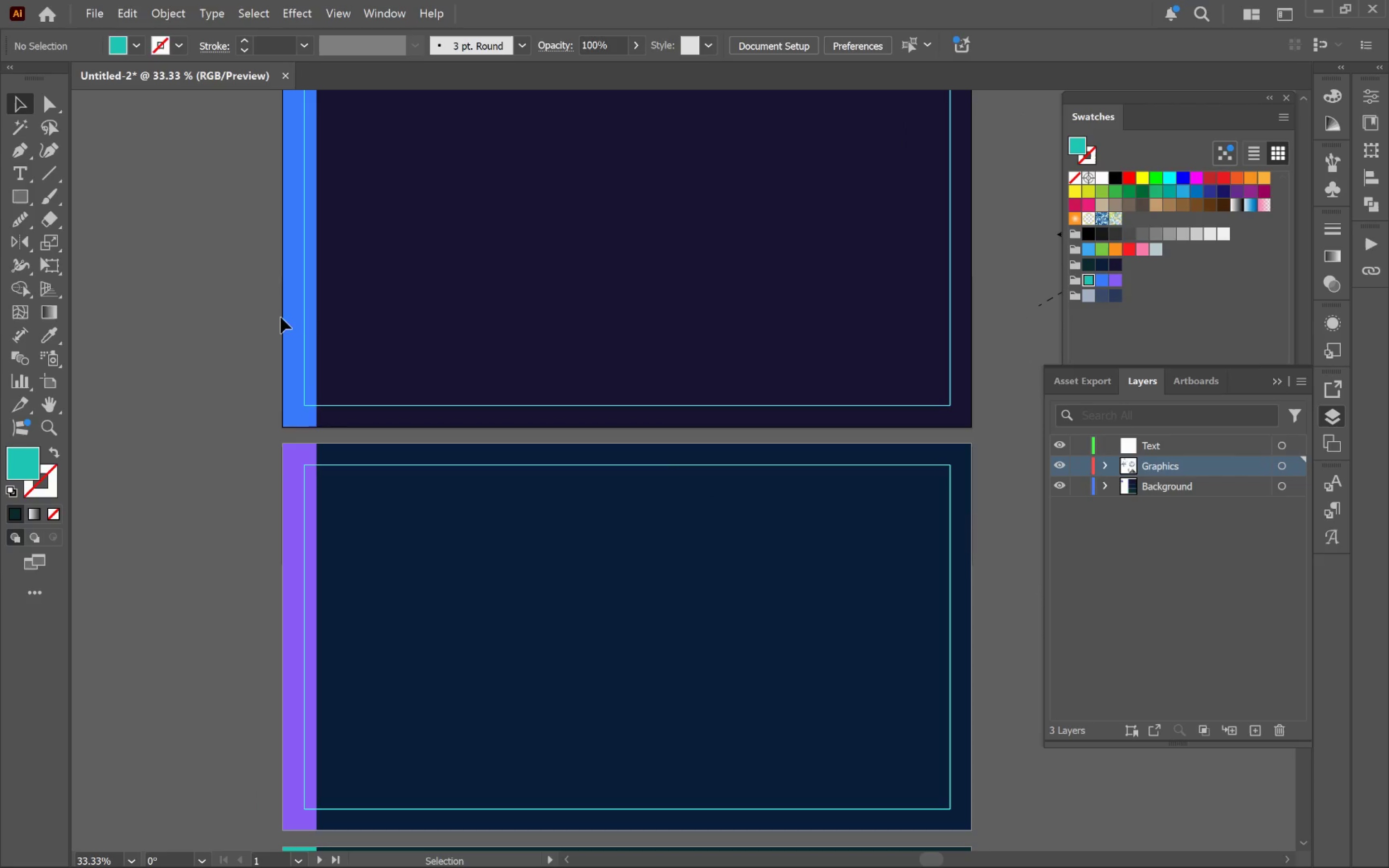 
left_click([291, 317])
 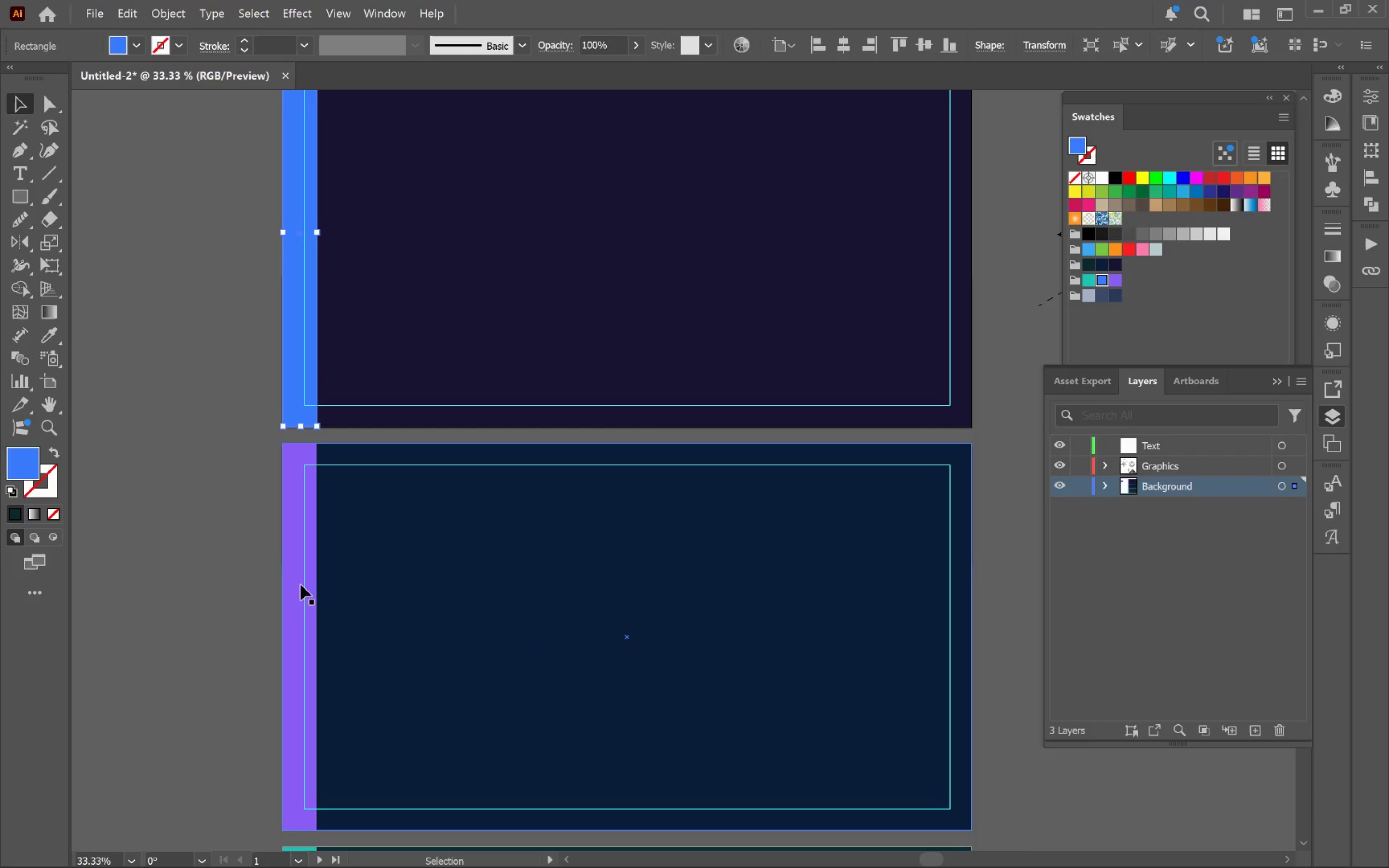 
hold_key(key=AltLeft, duration=0.79)
left_click_drag(start_coordinate=[292, 583], to_coordinate=[215, 584])
 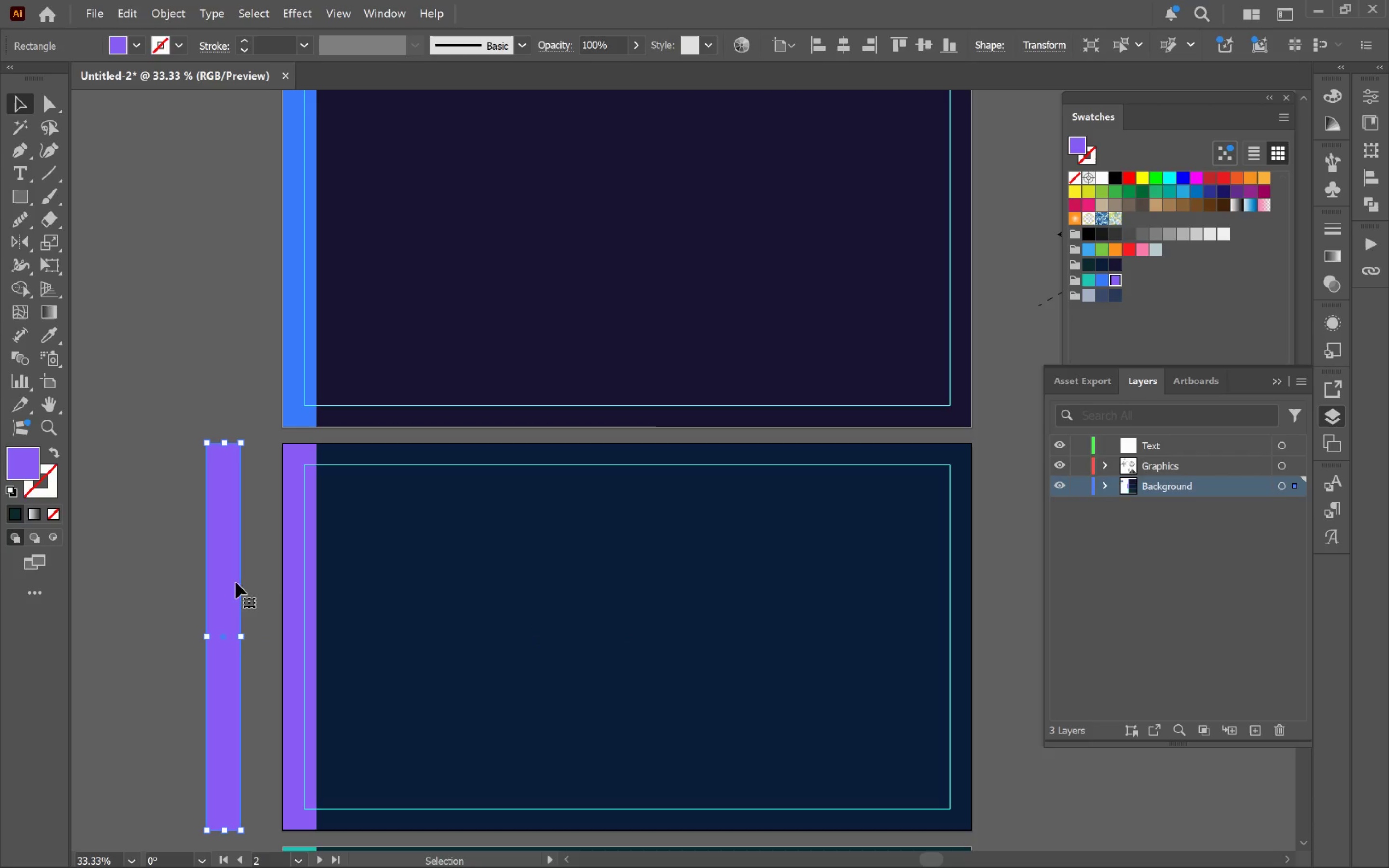 
hold_key(key=ShiftLeft, duration=0.51)
 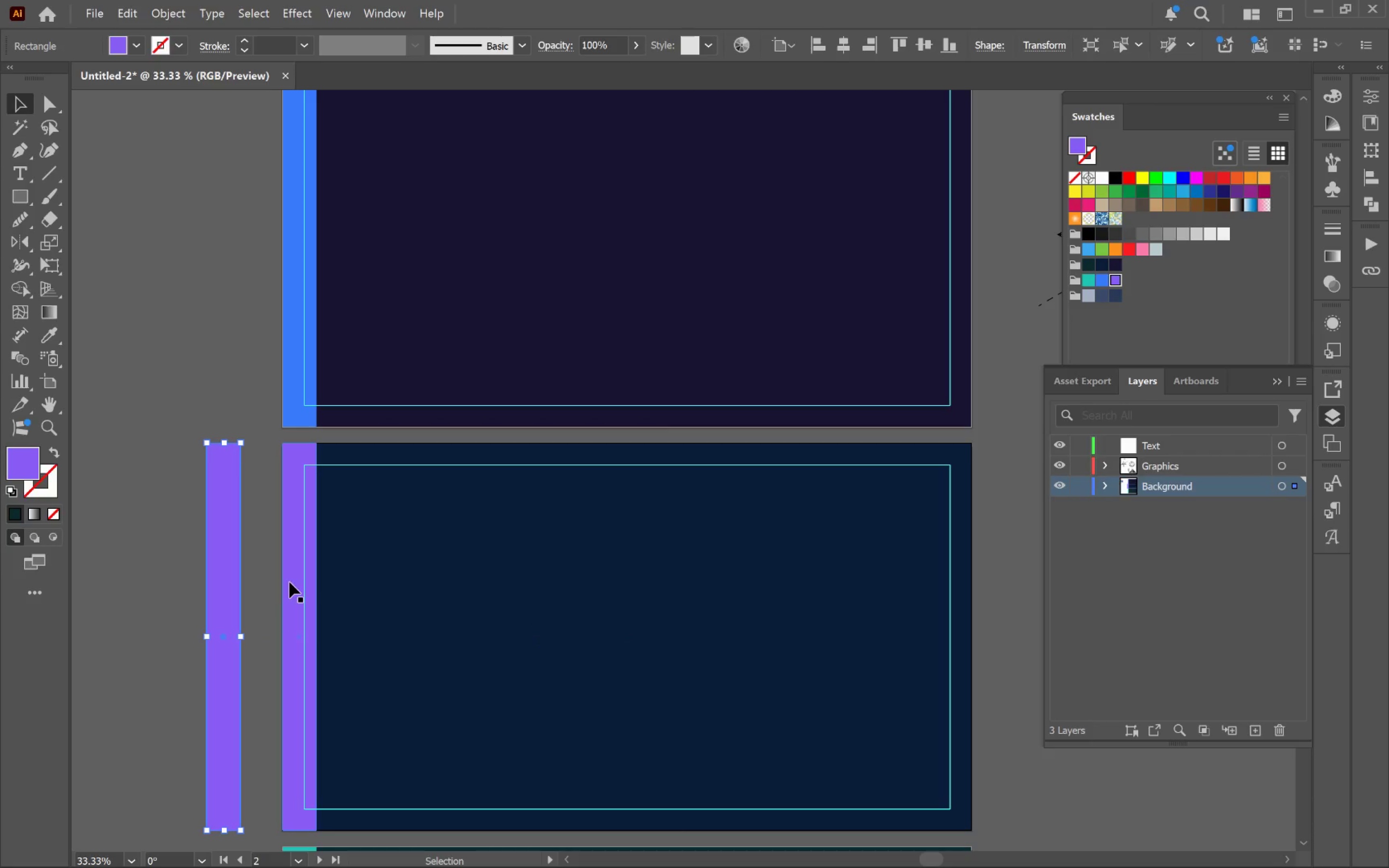 
left_click([289, 582])
 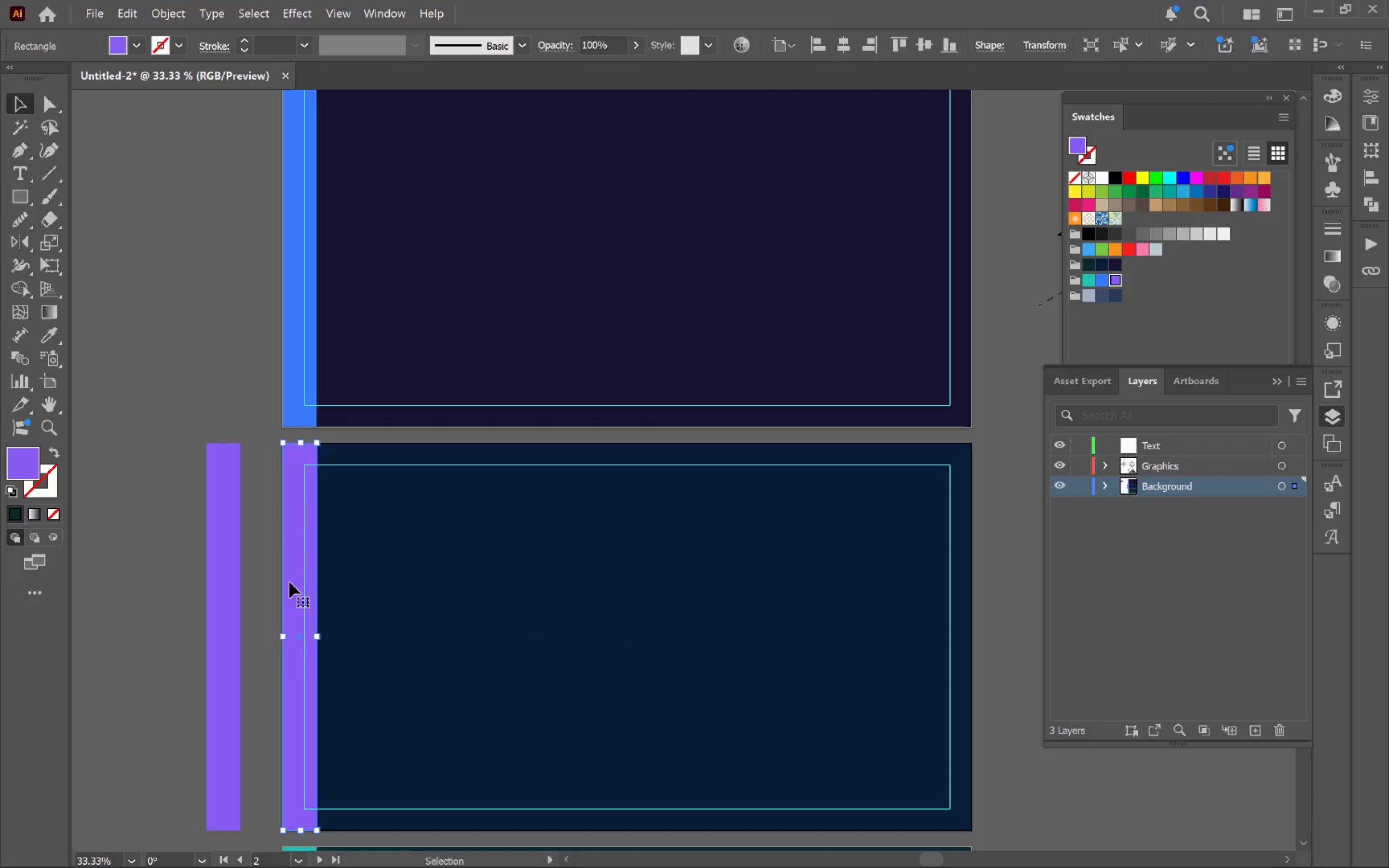 
key(I)
 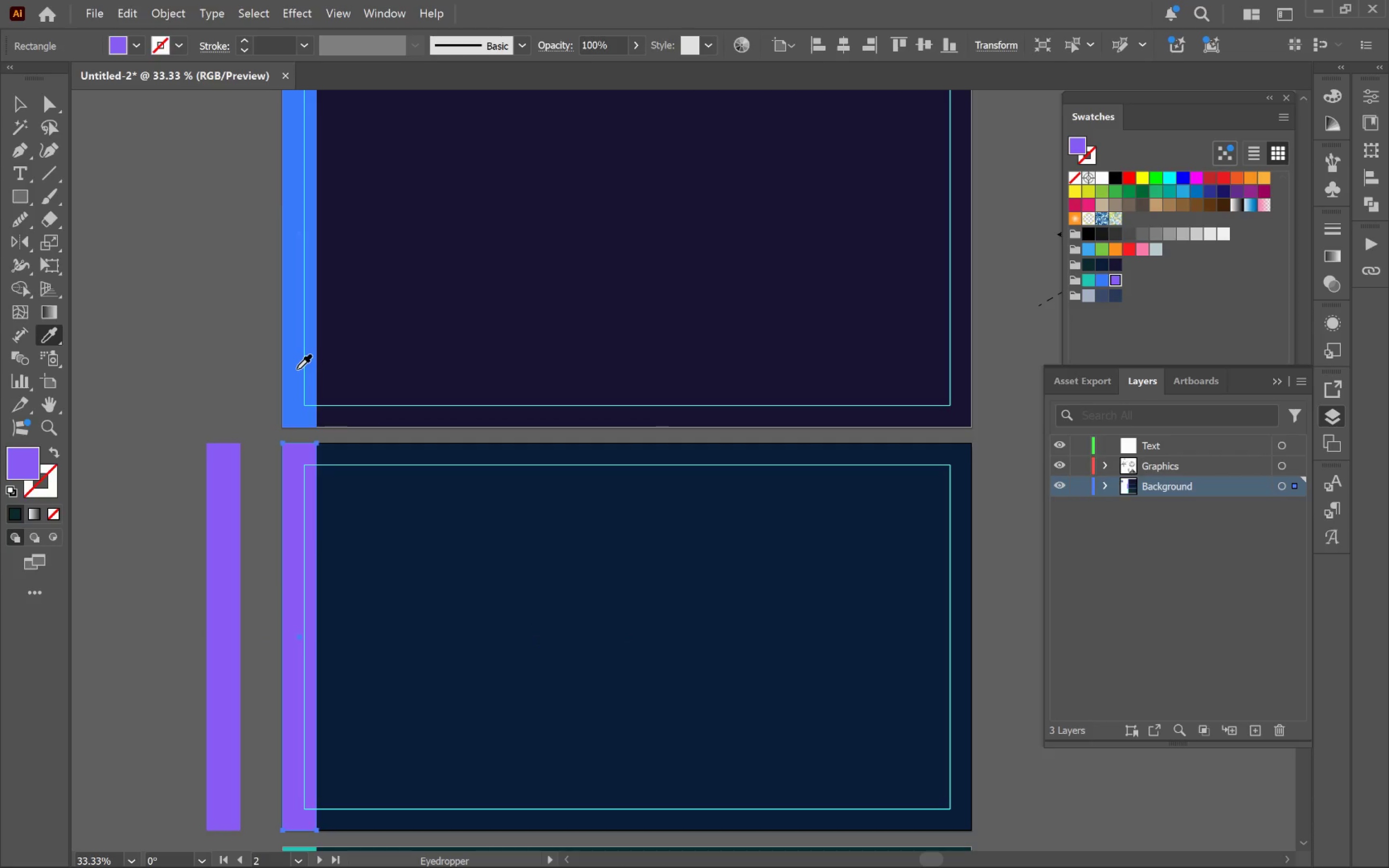 
key(Control+ControlLeft)
 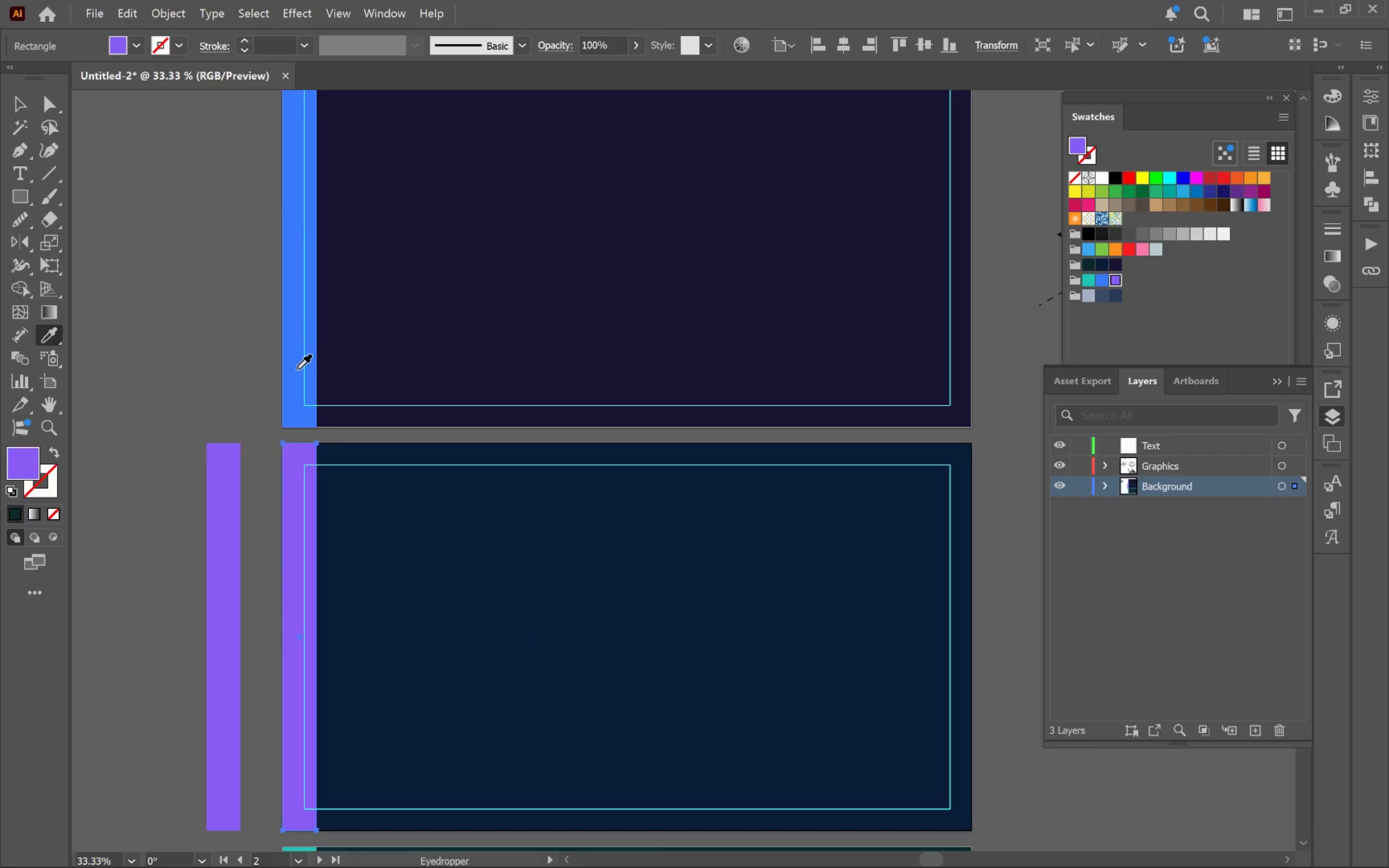 
left_click([297, 369])
 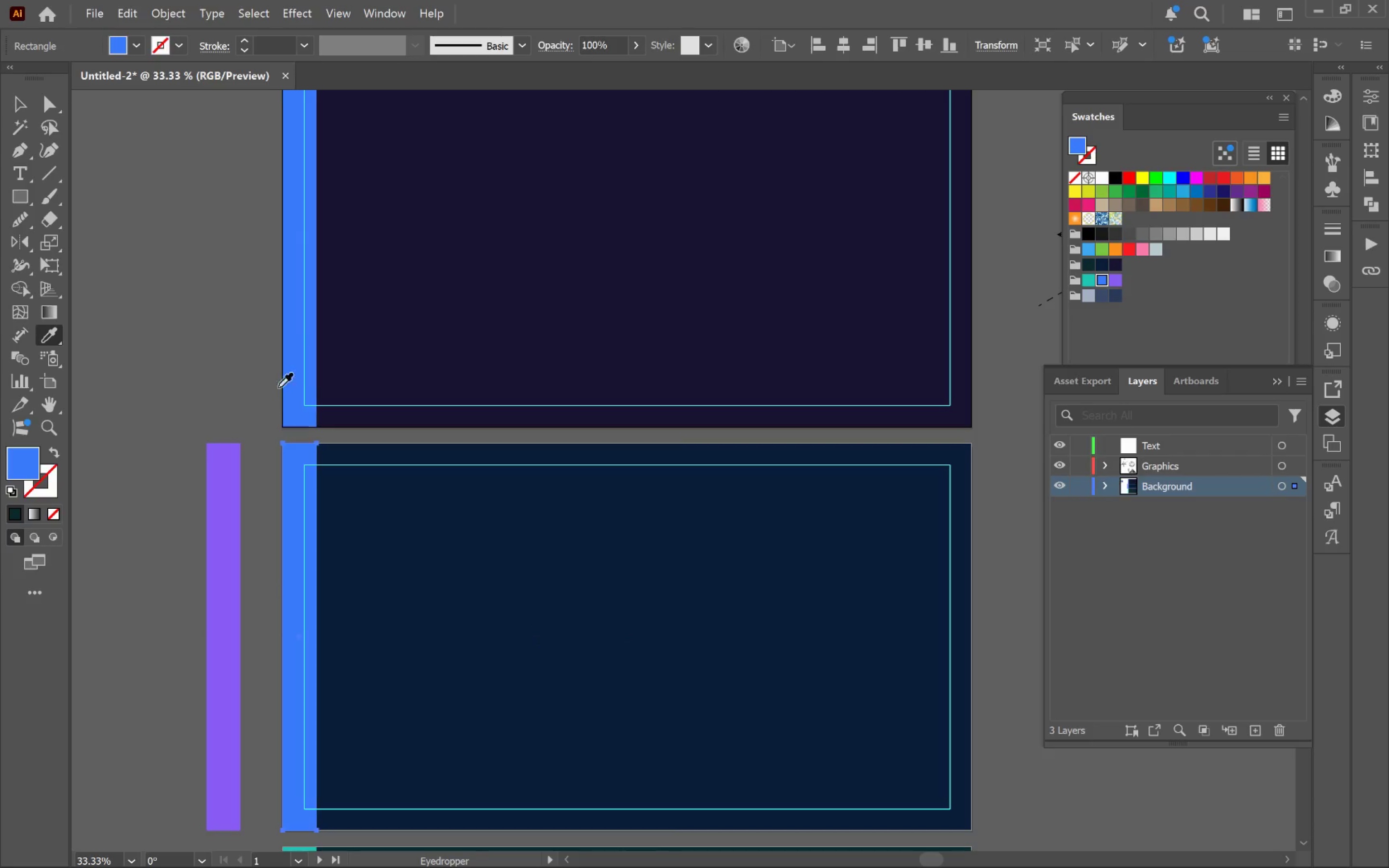 
hold_key(key=ControlLeft, duration=0.66)
left_click([222, 519])
 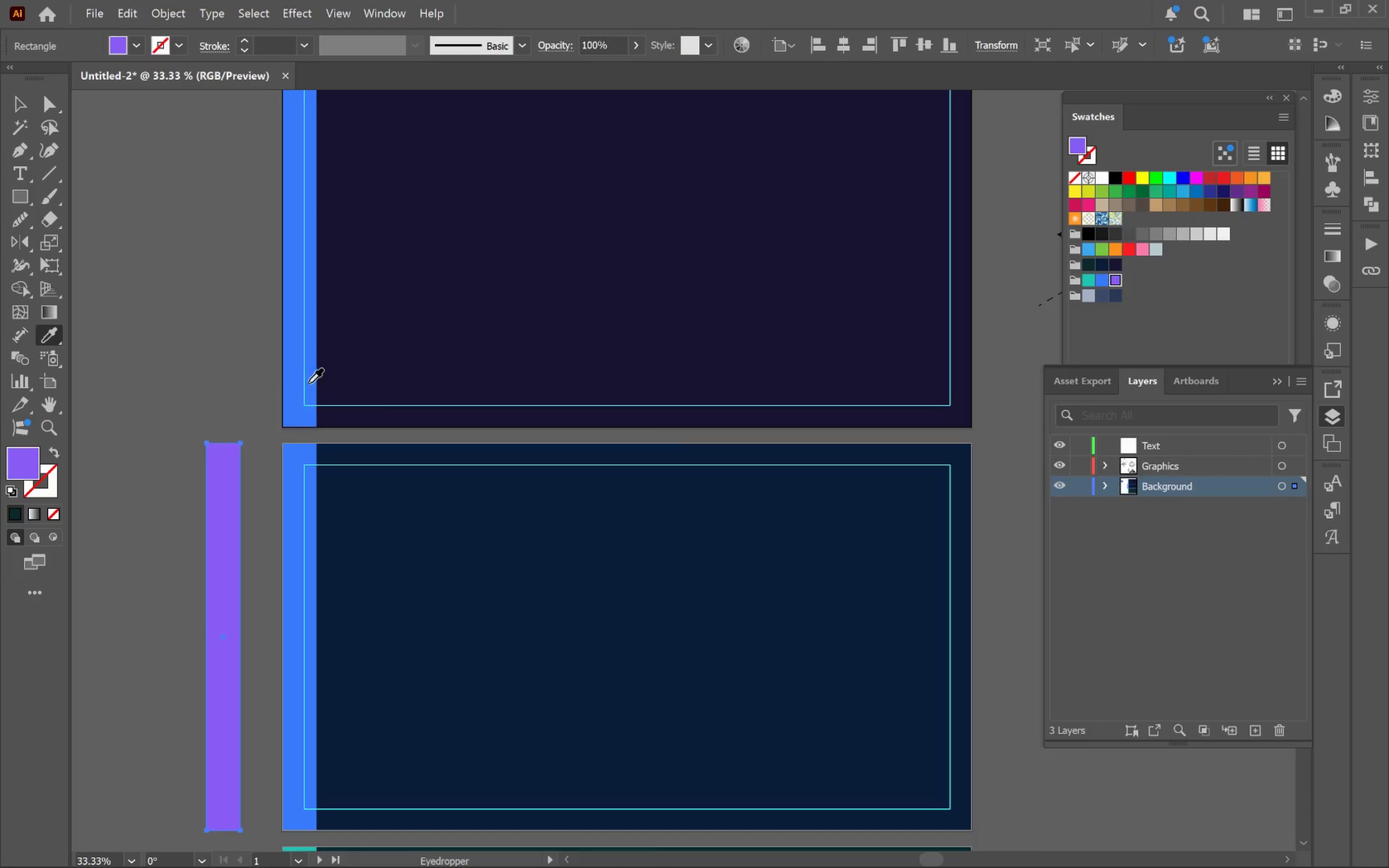 
hold_key(key=ControlLeft, duration=0.54)
left_click([308, 383])
 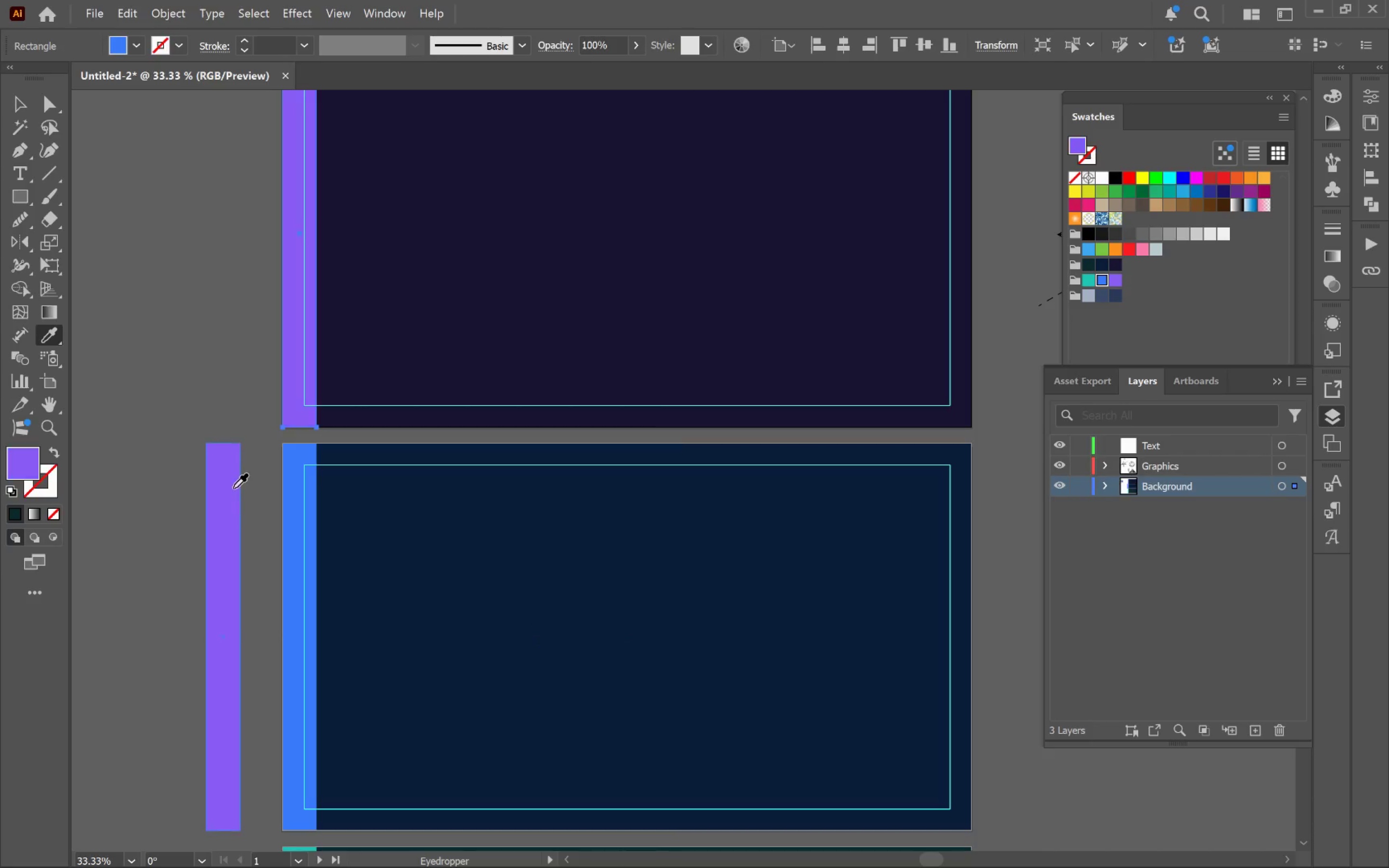 
hold_key(key=ControlLeft, duration=0.74)
left_click([250, 353])
 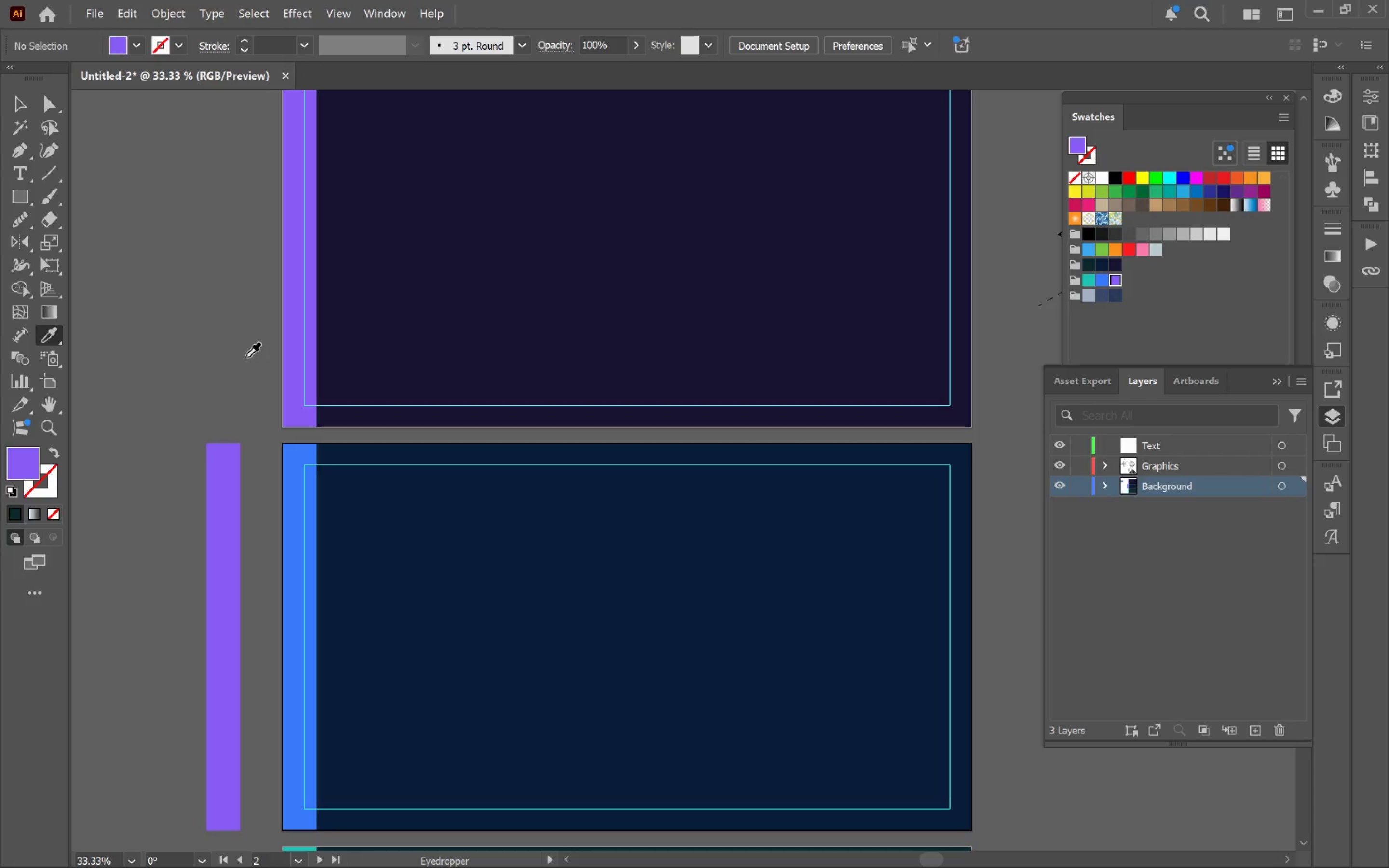 
key(V)
 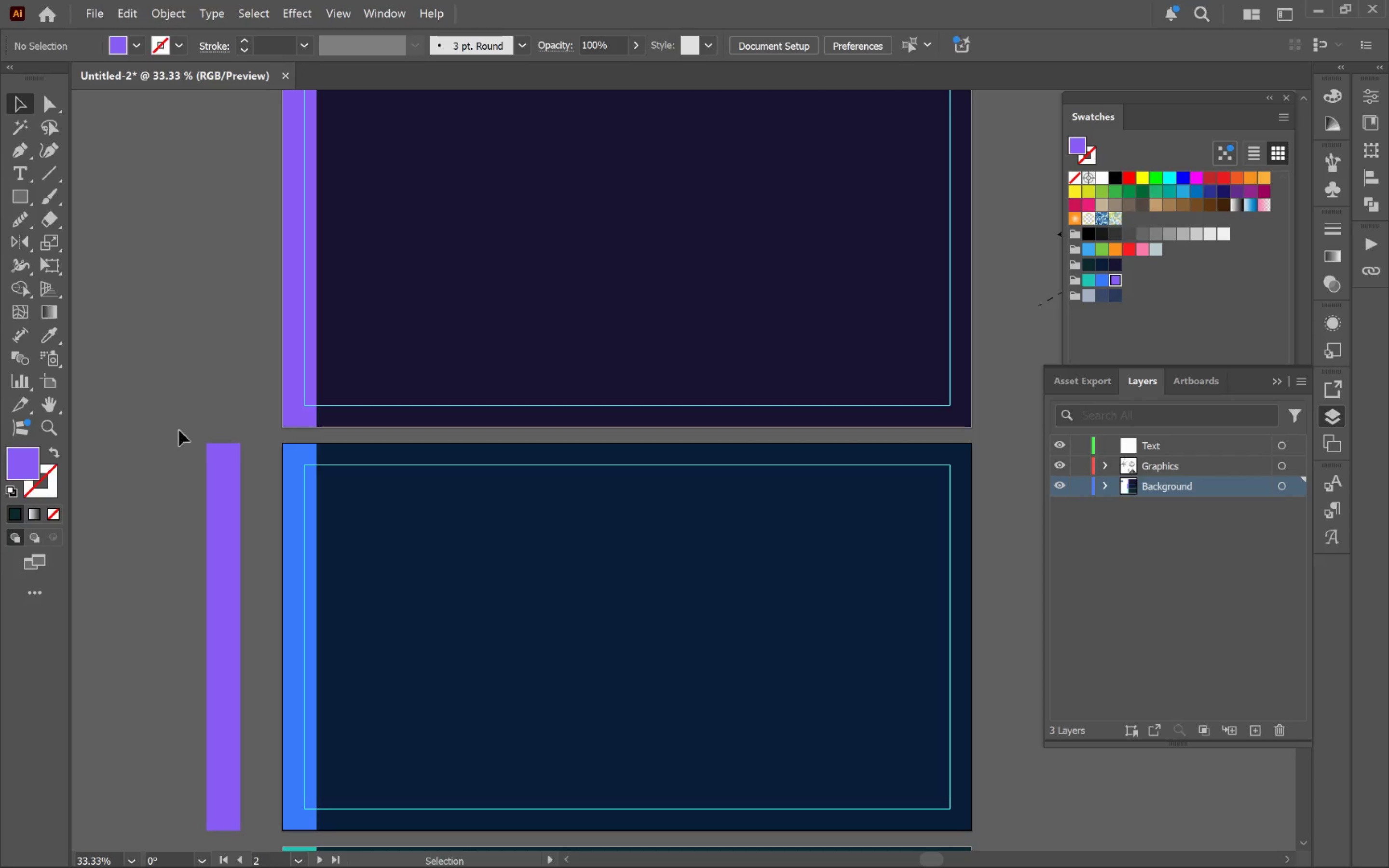 
left_click_drag(start_coordinate=[175, 463], to_coordinate=[236, 578])
 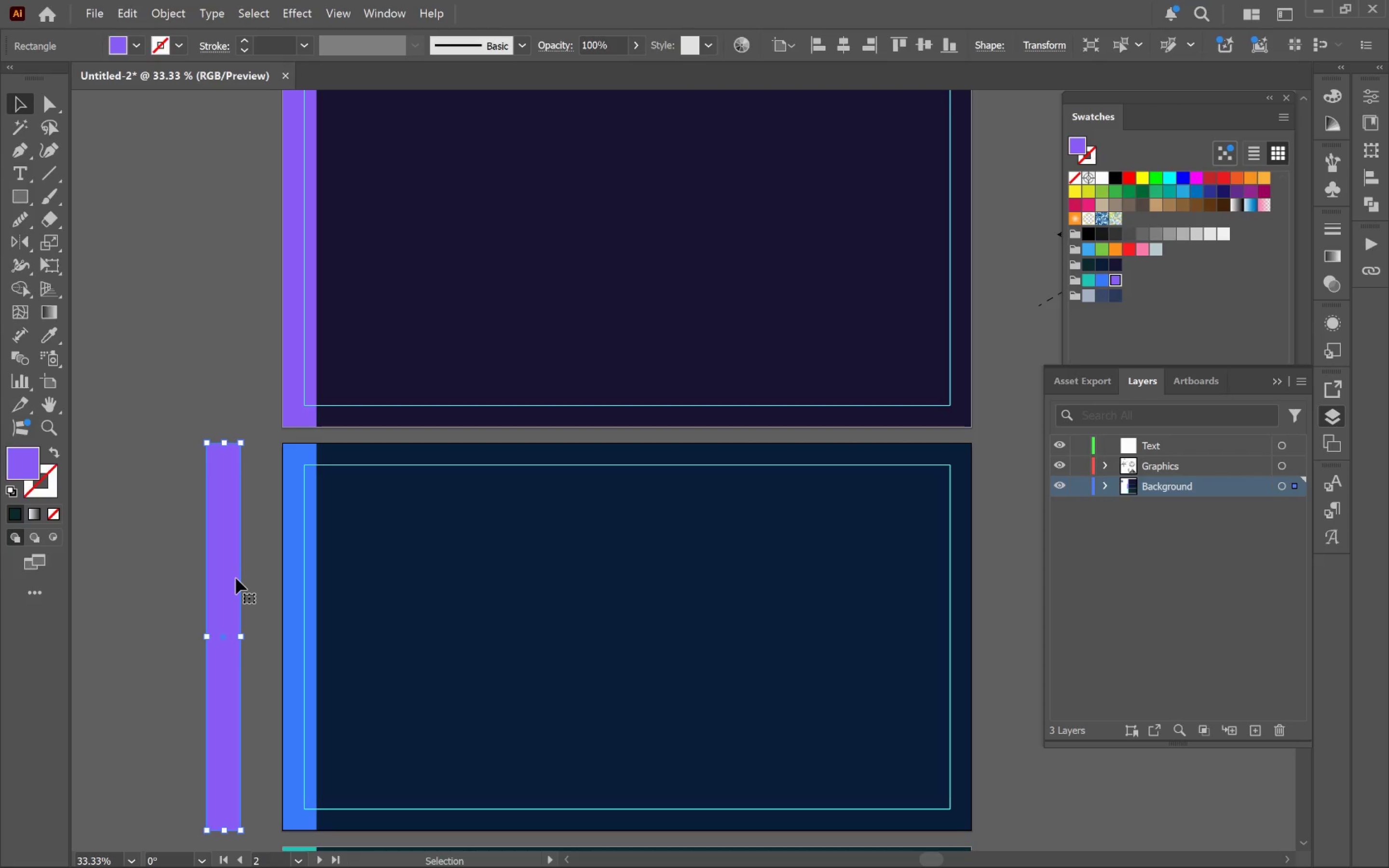 
key(Backspace)
 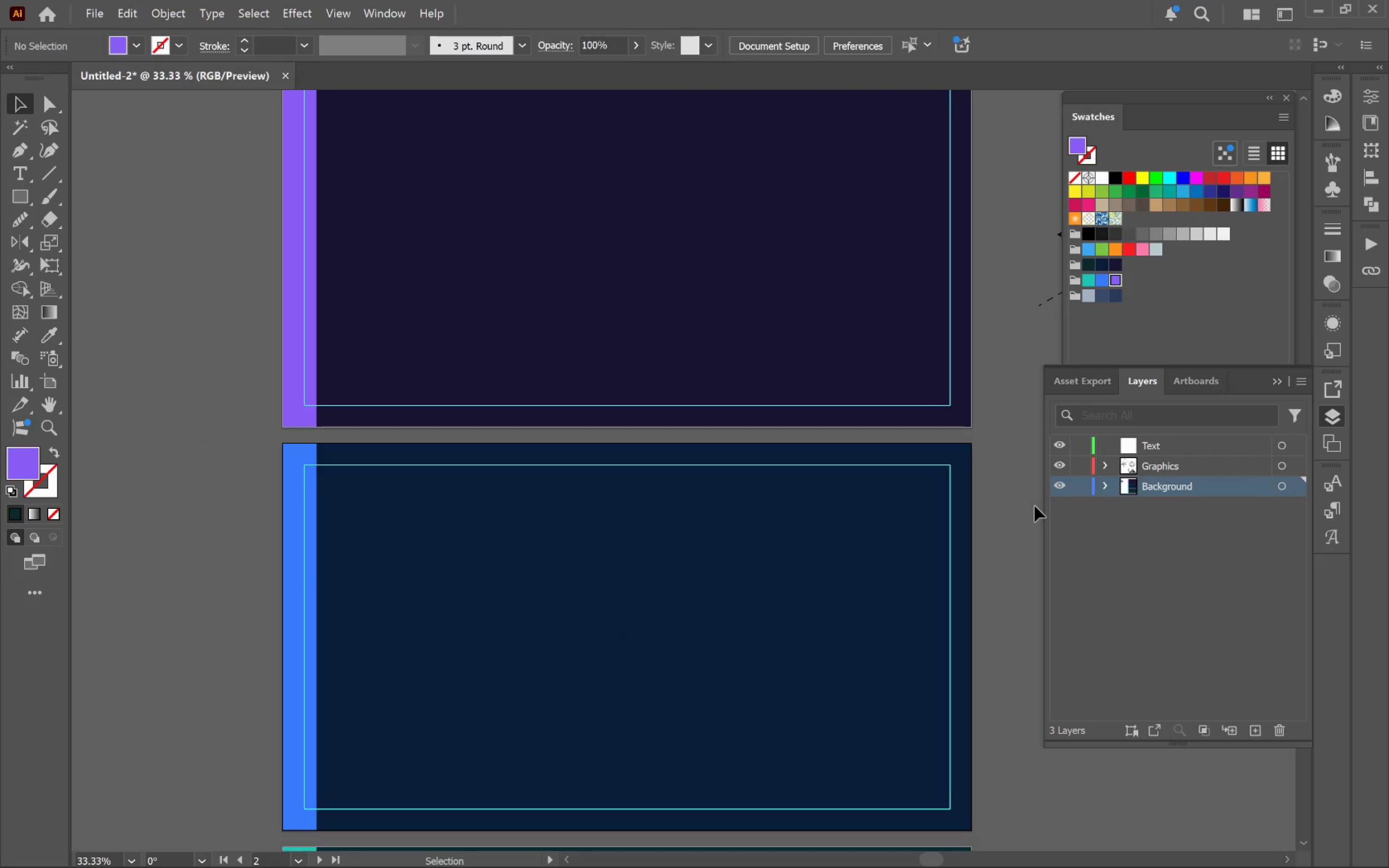 
left_click([1075, 486])
 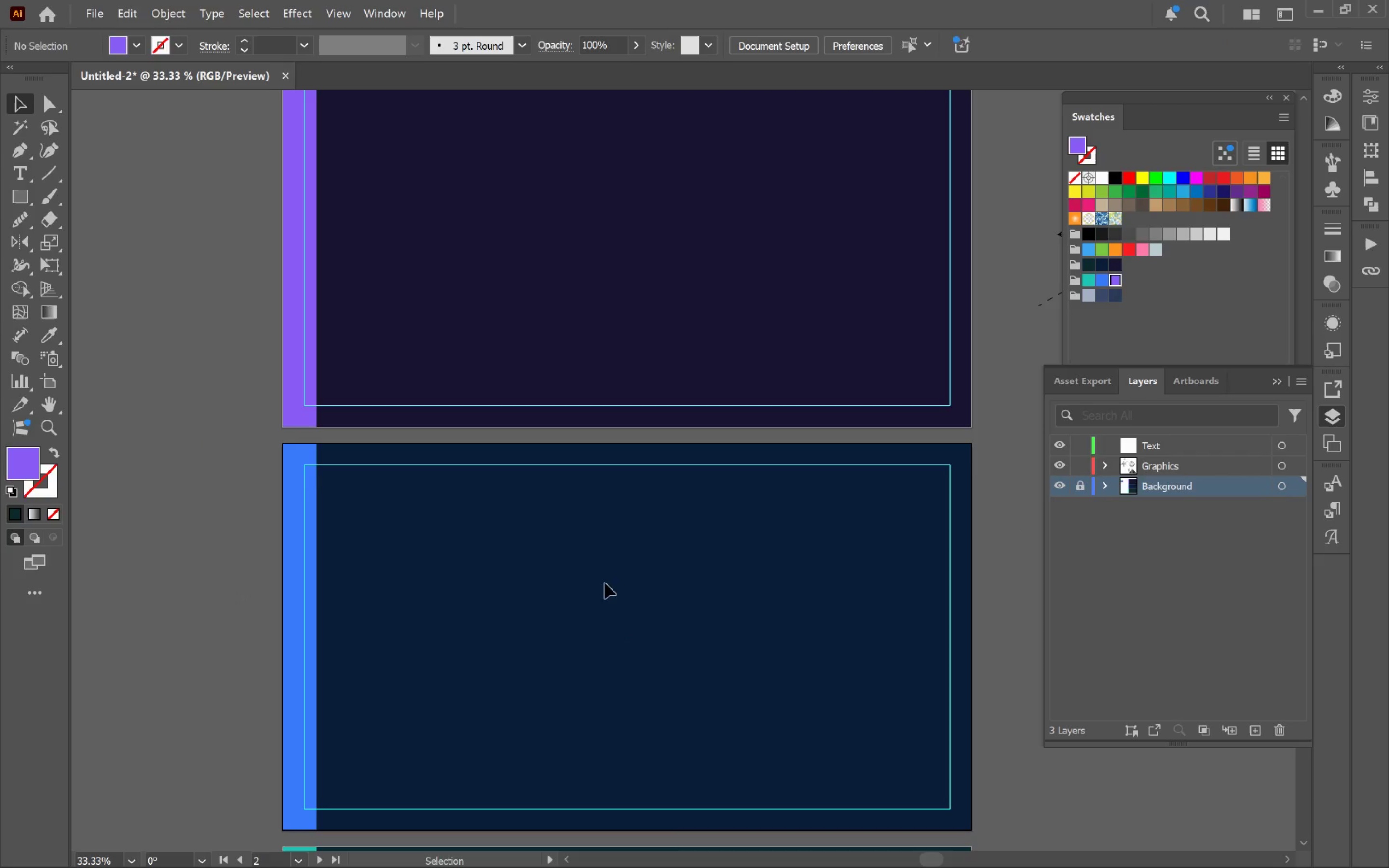 
scroll: coordinate [534, 597], scroll_direction: up, amount: 9.0
 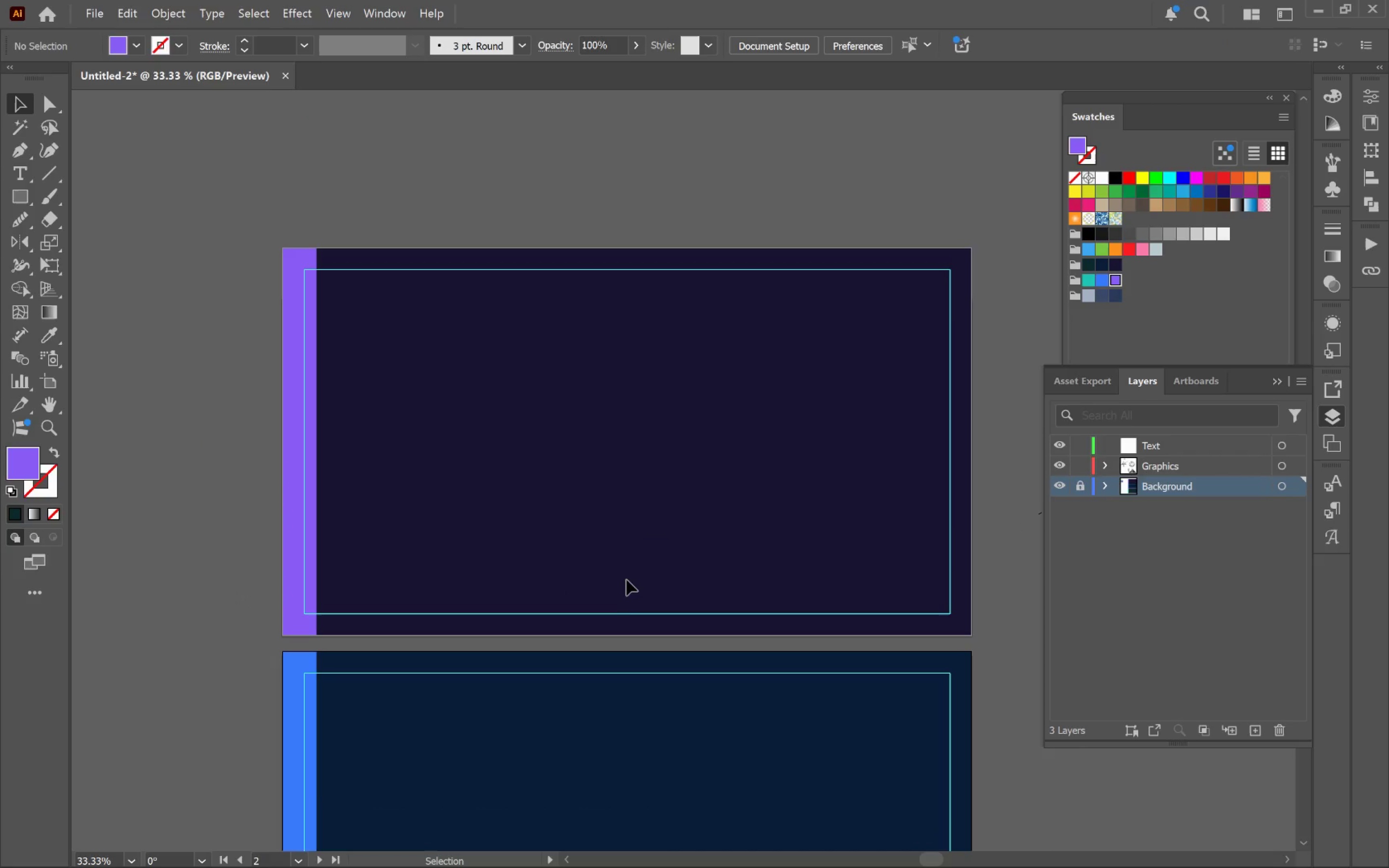 
hold_key(key=Space, duration=1.5)
 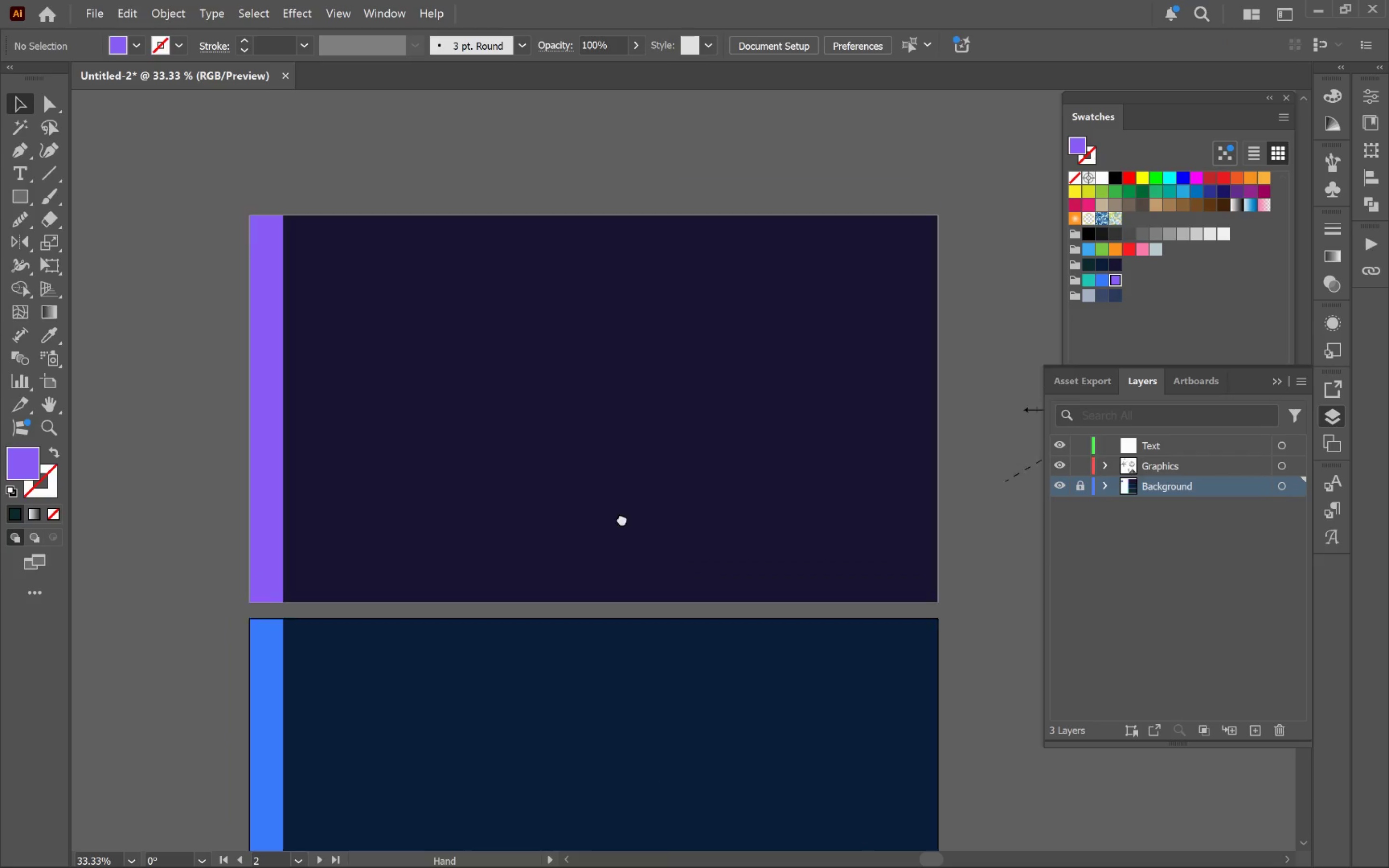 
left_click_drag(start_coordinate=[654, 540], to_coordinate=[629, 597])
 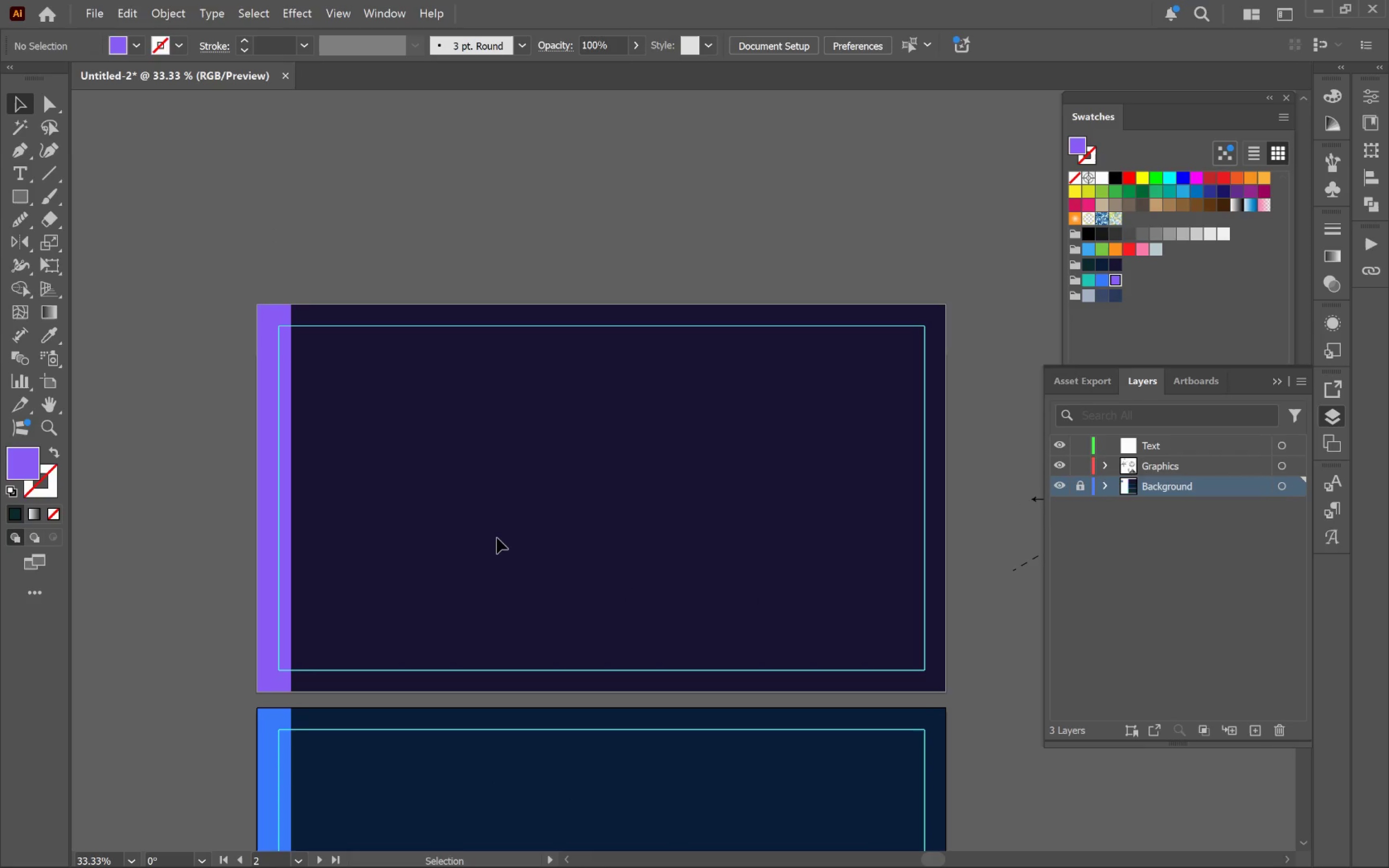 
hold_key(key=Space, duration=1.11)
 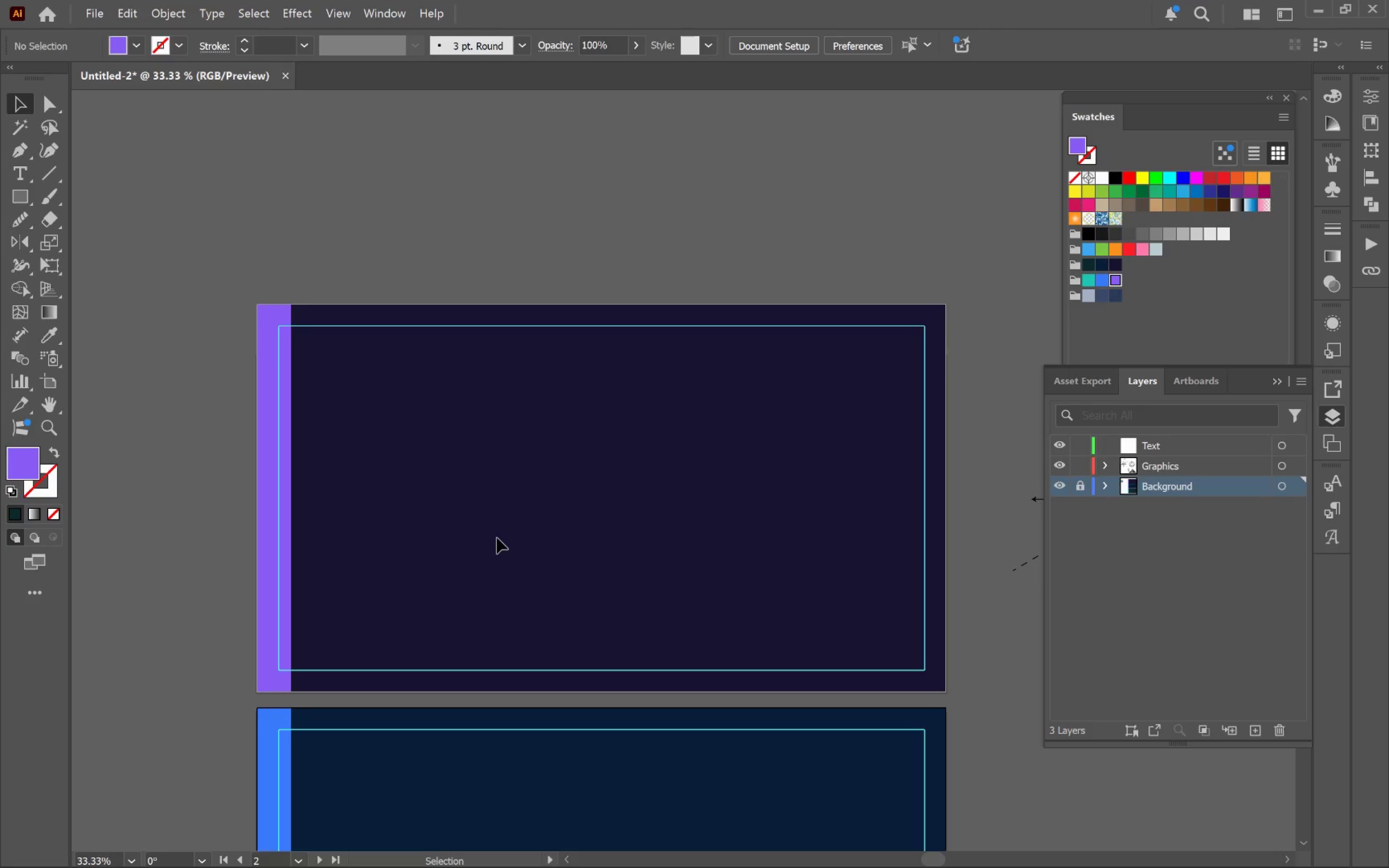 
wait(6.12)
 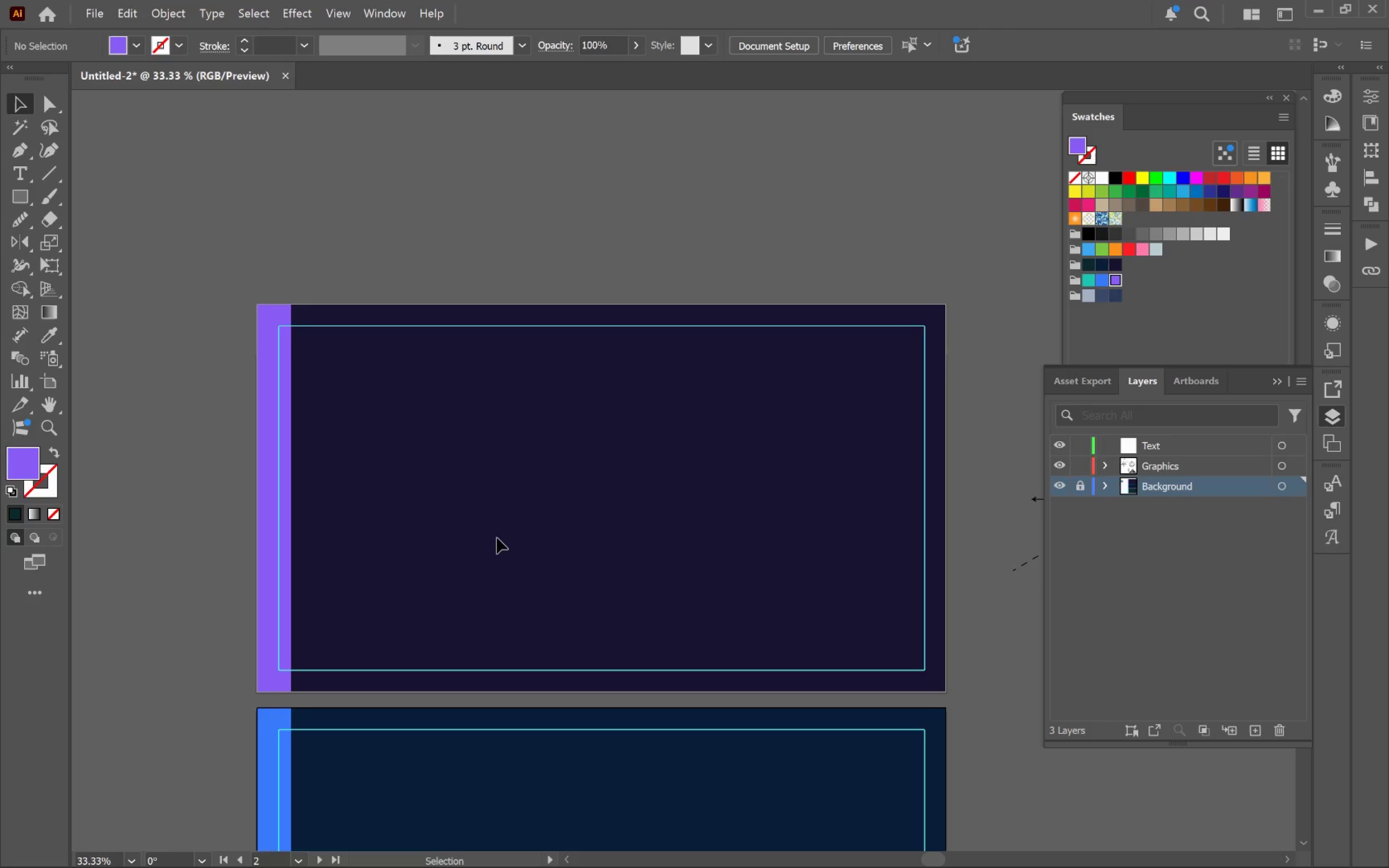 
left_click([487, 480])
 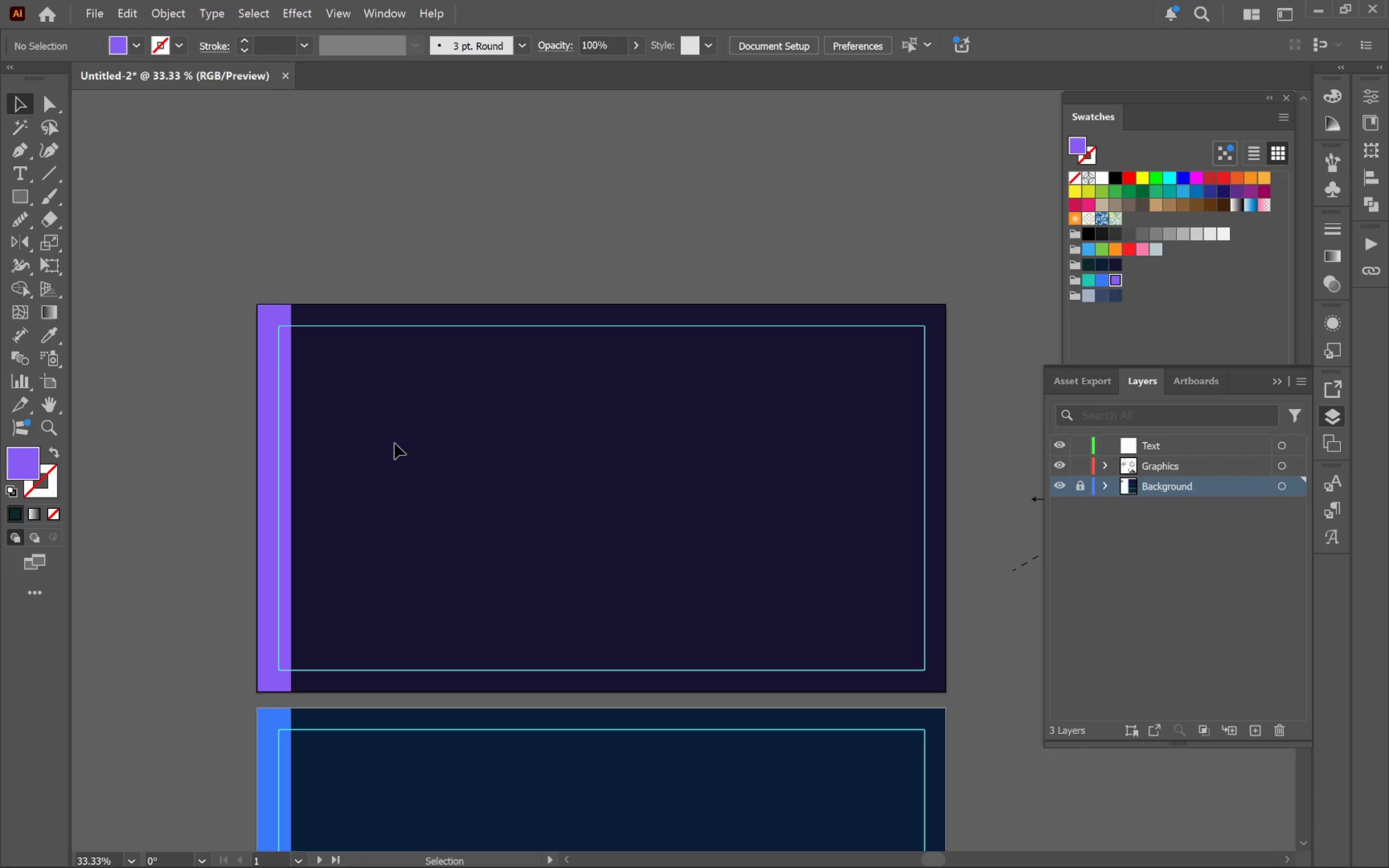 
hold_key(key=Space, duration=0.72)
 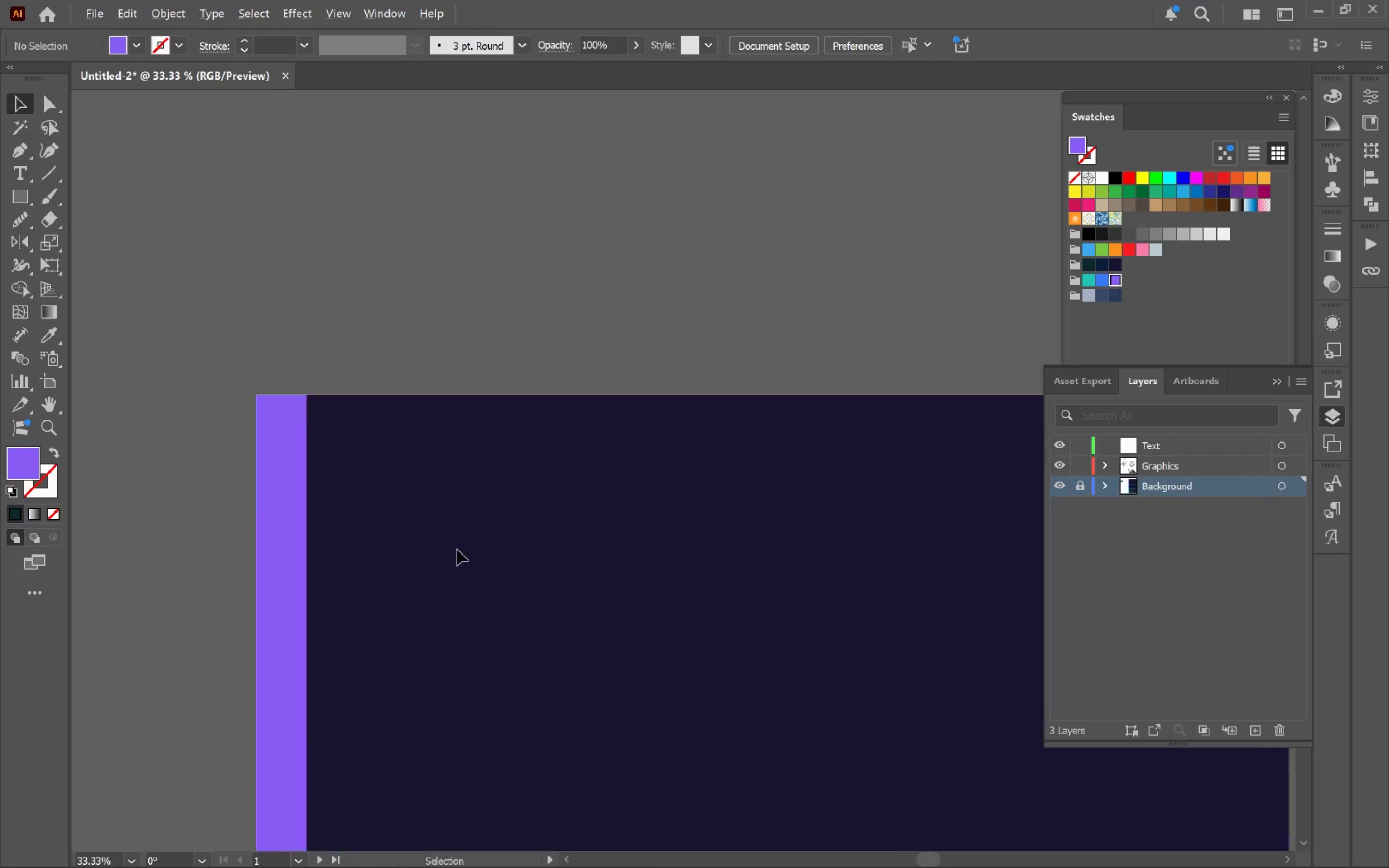 
left_click_drag(start_coordinate=[417, 441], to_coordinate=[482, 583])
 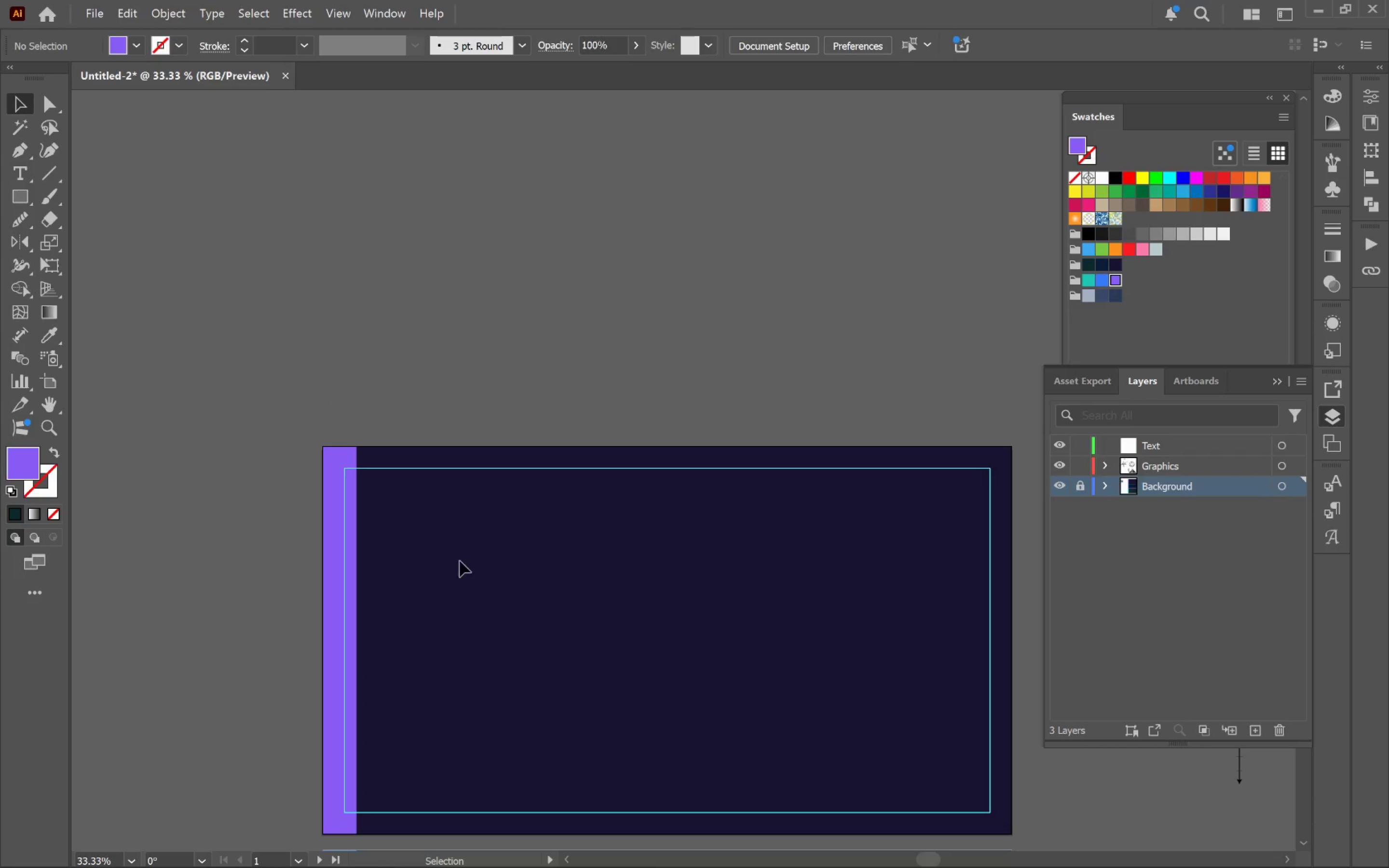 
hold_key(key=AltLeft, duration=0.47)
 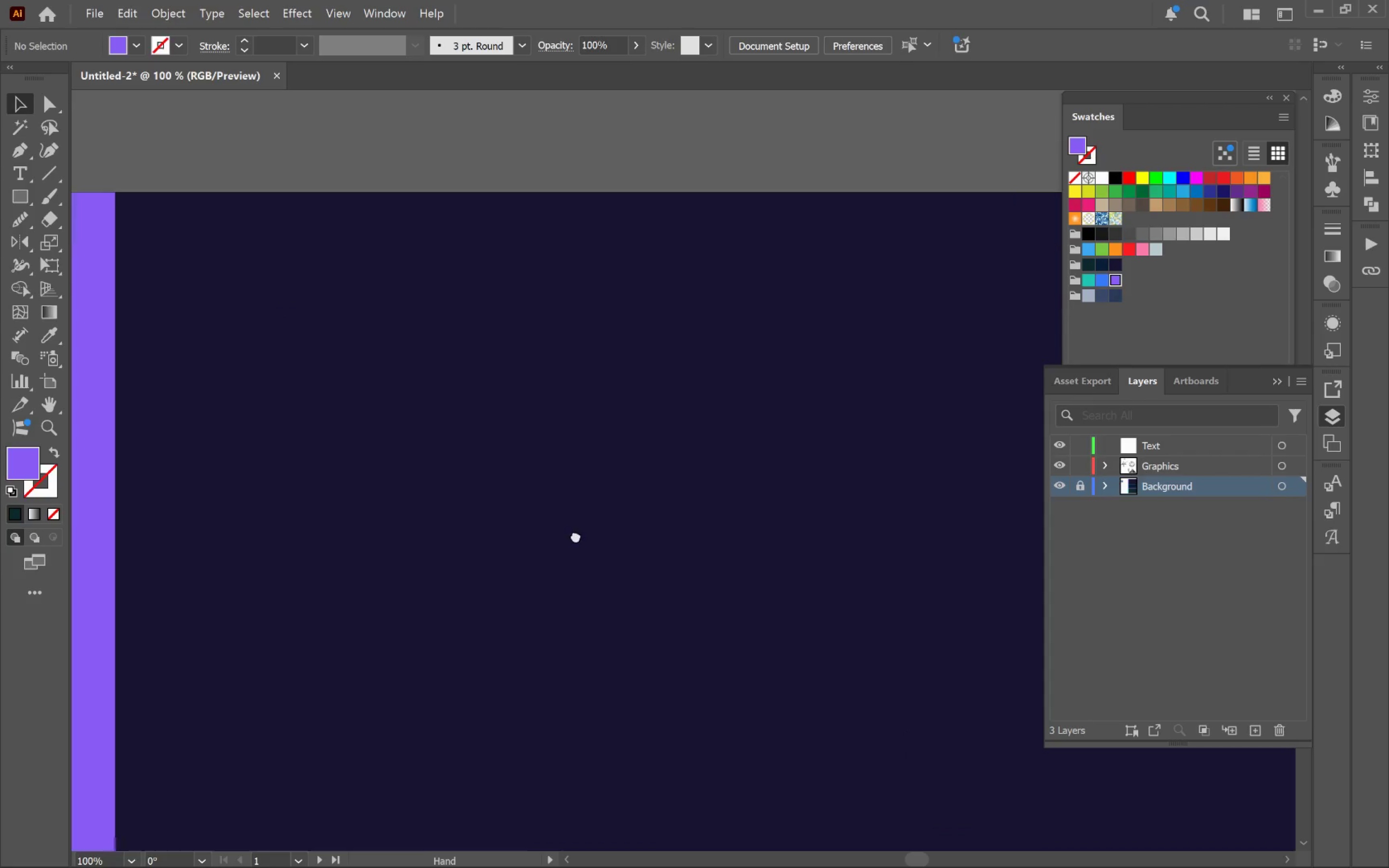 
hold_key(key=Space, duration=1.25)
 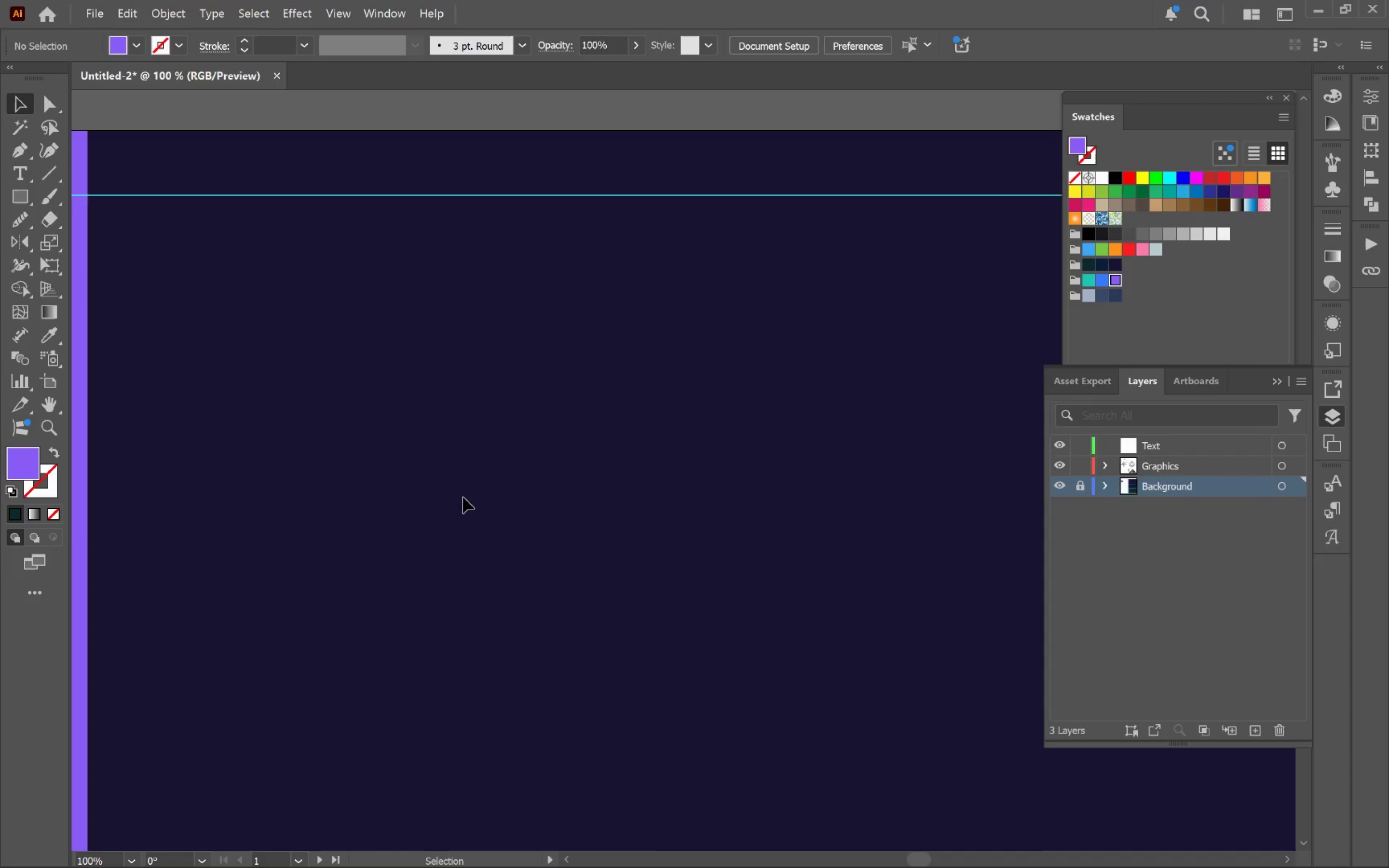 
left_click_drag(start_coordinate=[636, 598], to_coordinate=[566, 488])
 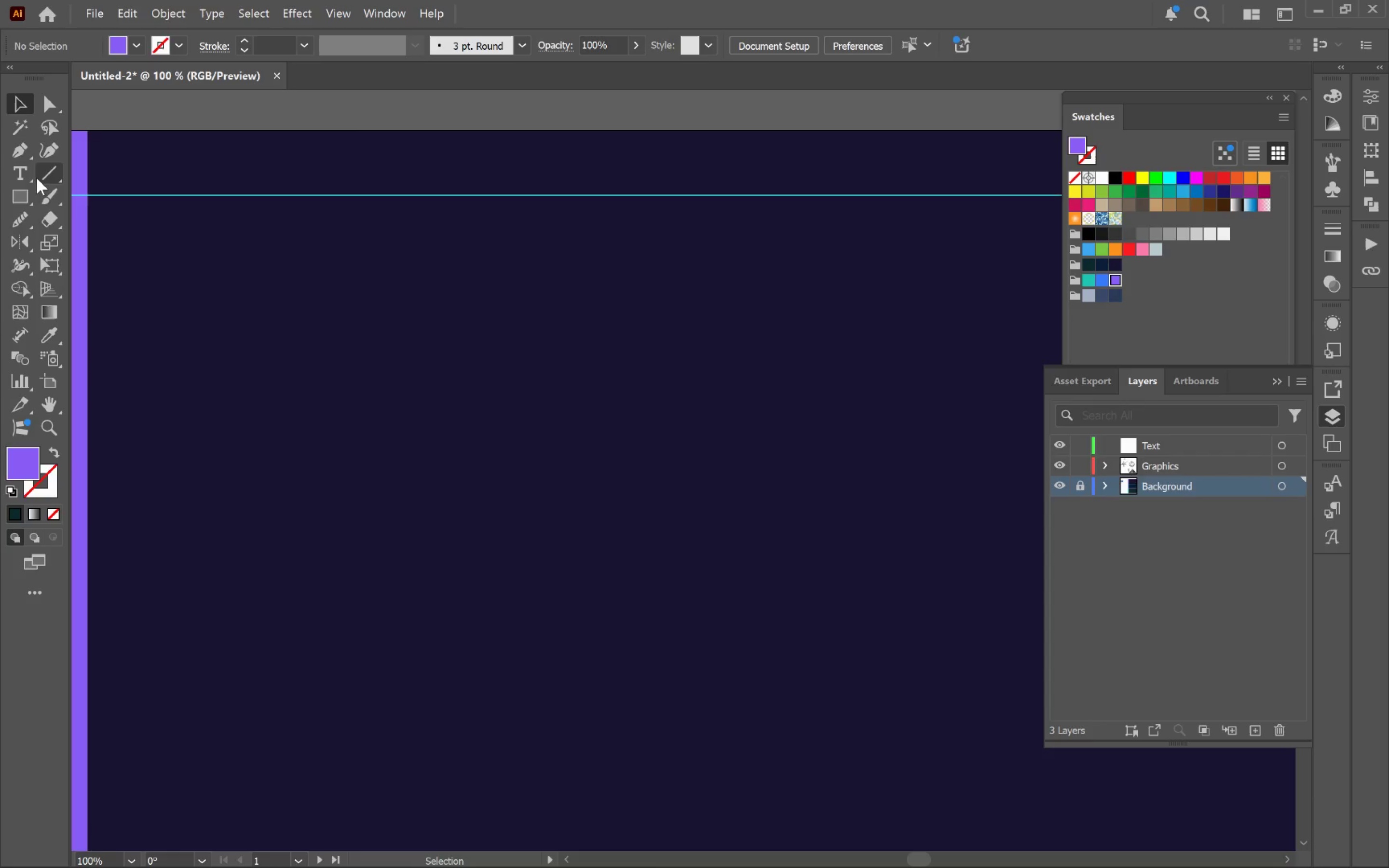 
scroll: coordinate [457, 549], scroll_direction: up, amount: 3.0
 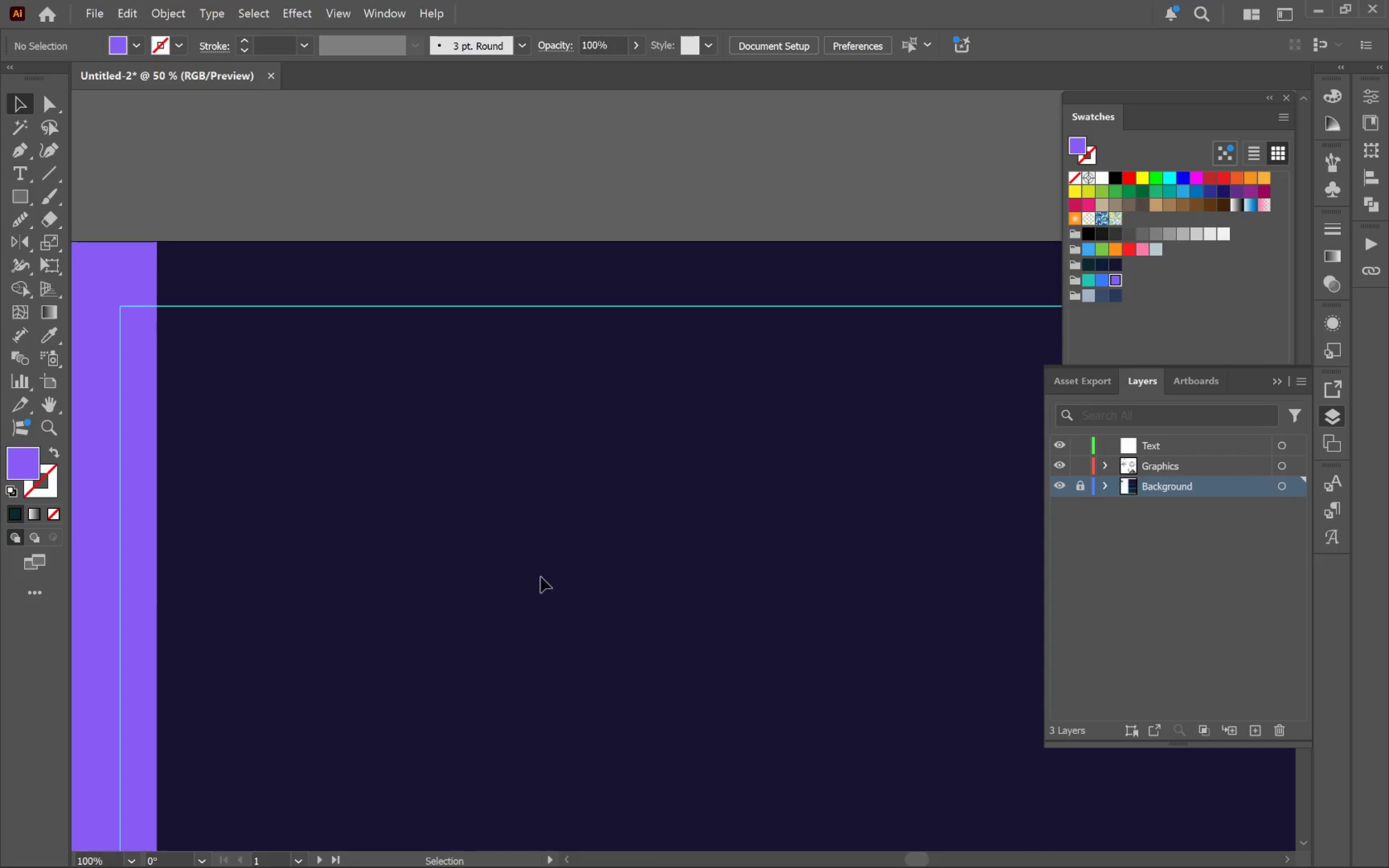 
left_click([27, 176])
 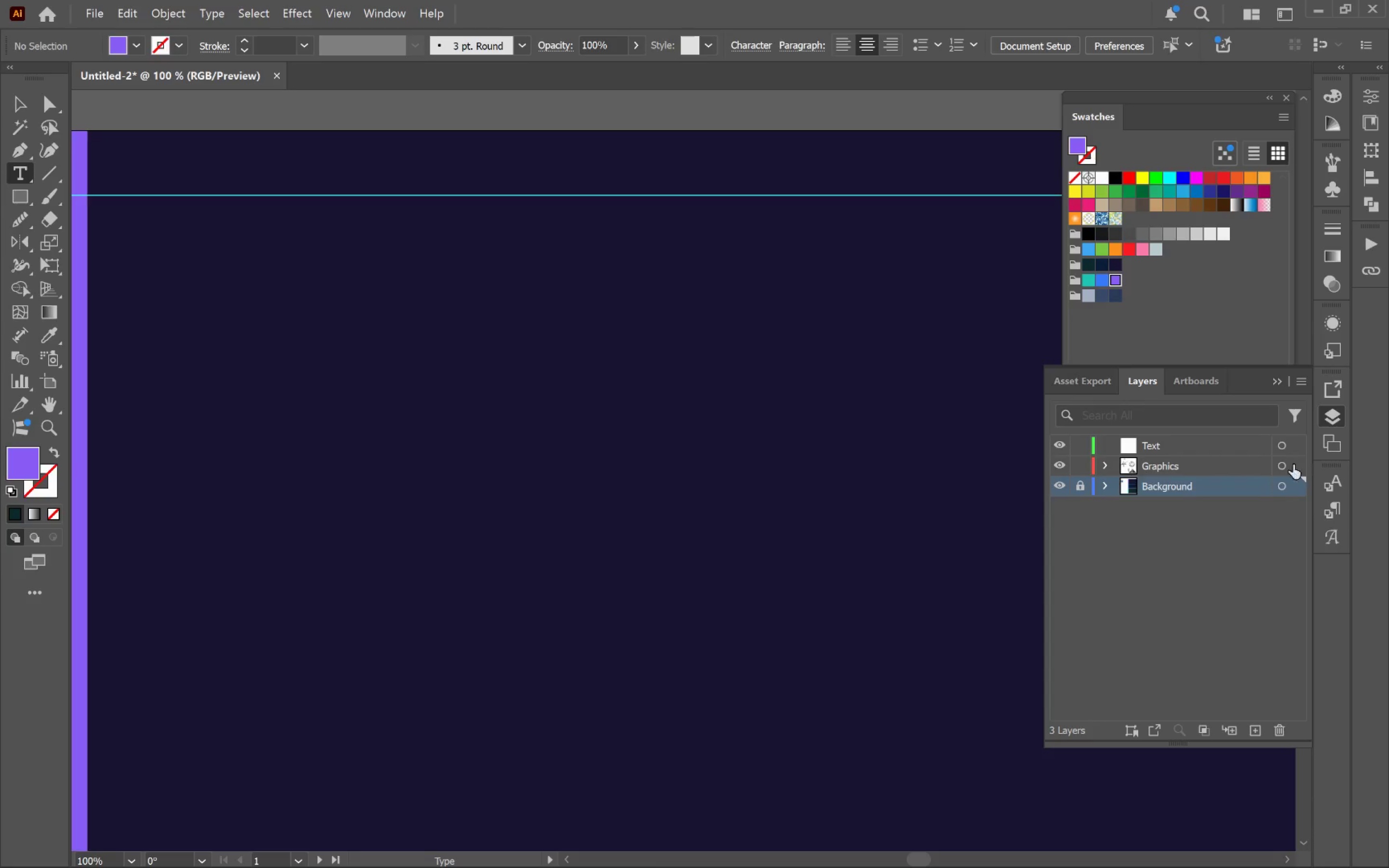 
left_click([1194, 445])
 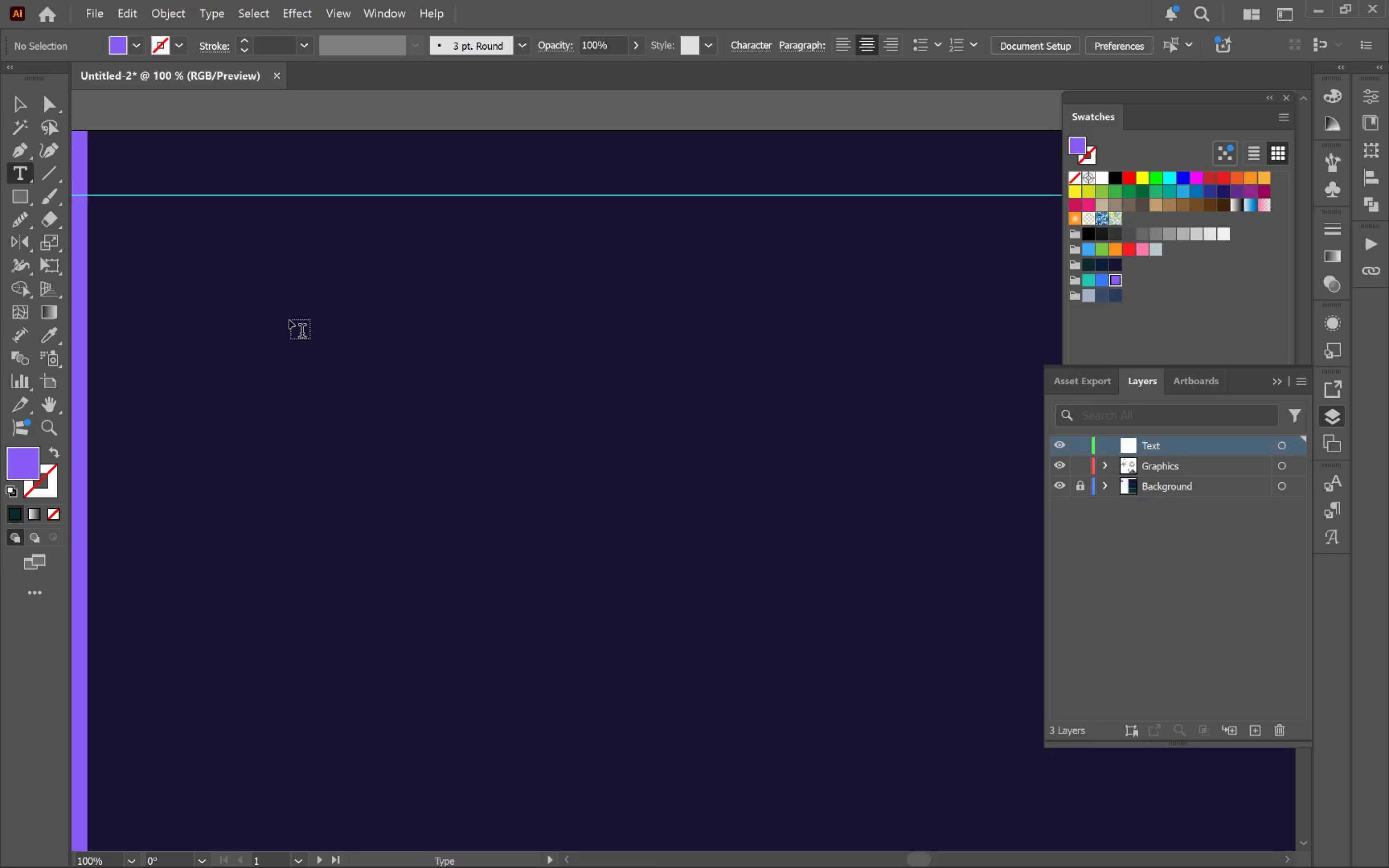 
left_click([289, 320])
 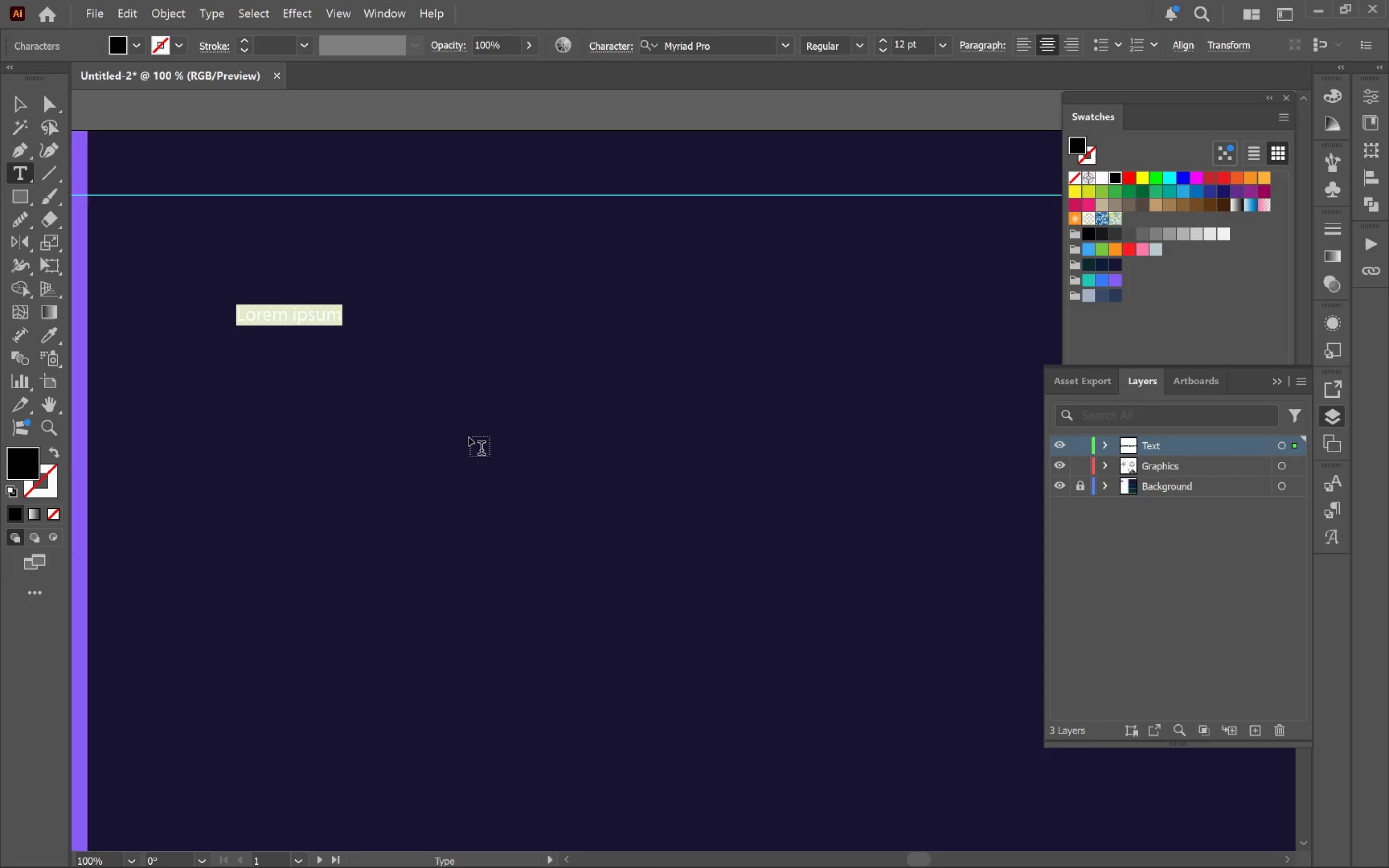 
type(The)
 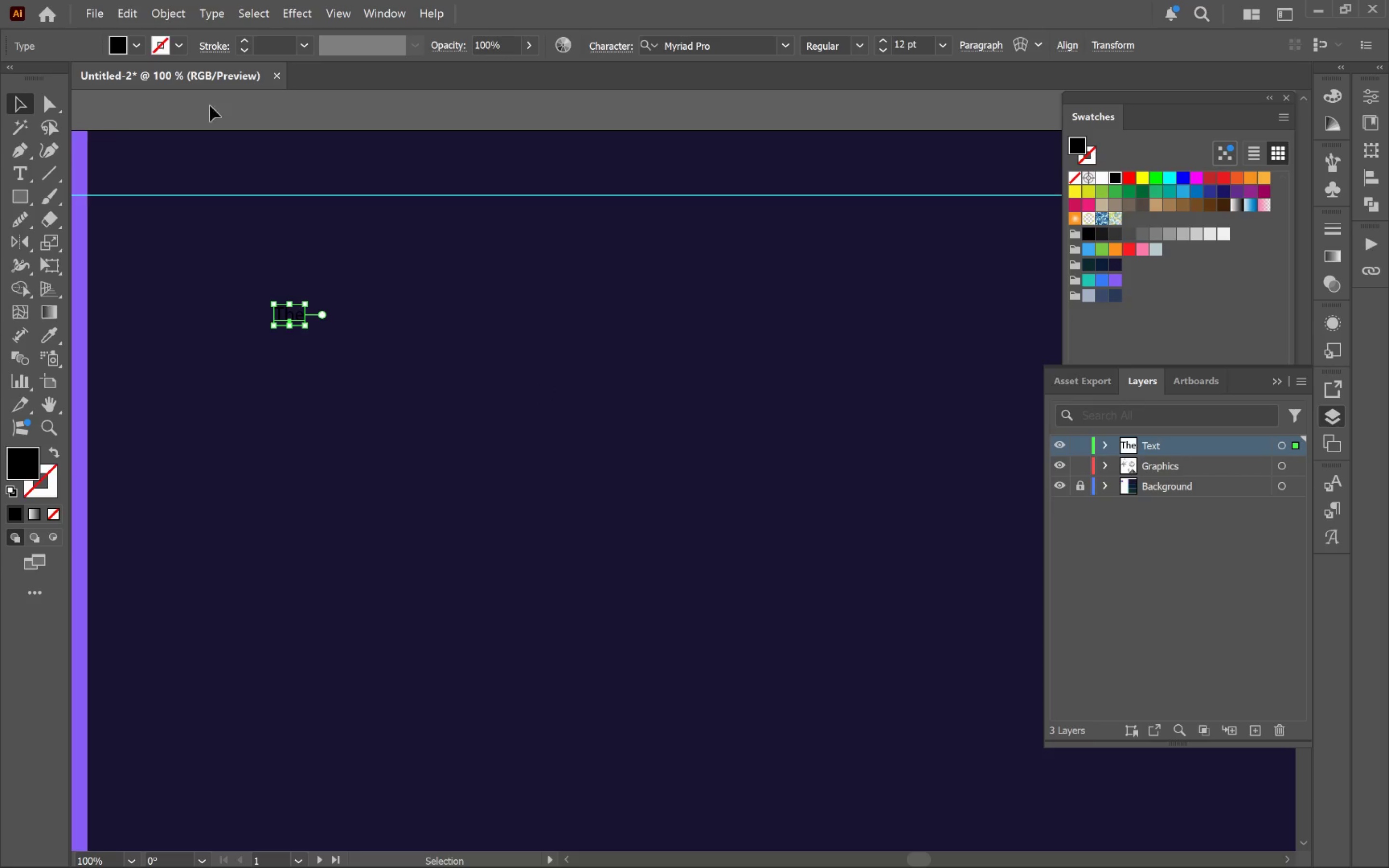 
left_click([134, 43])
 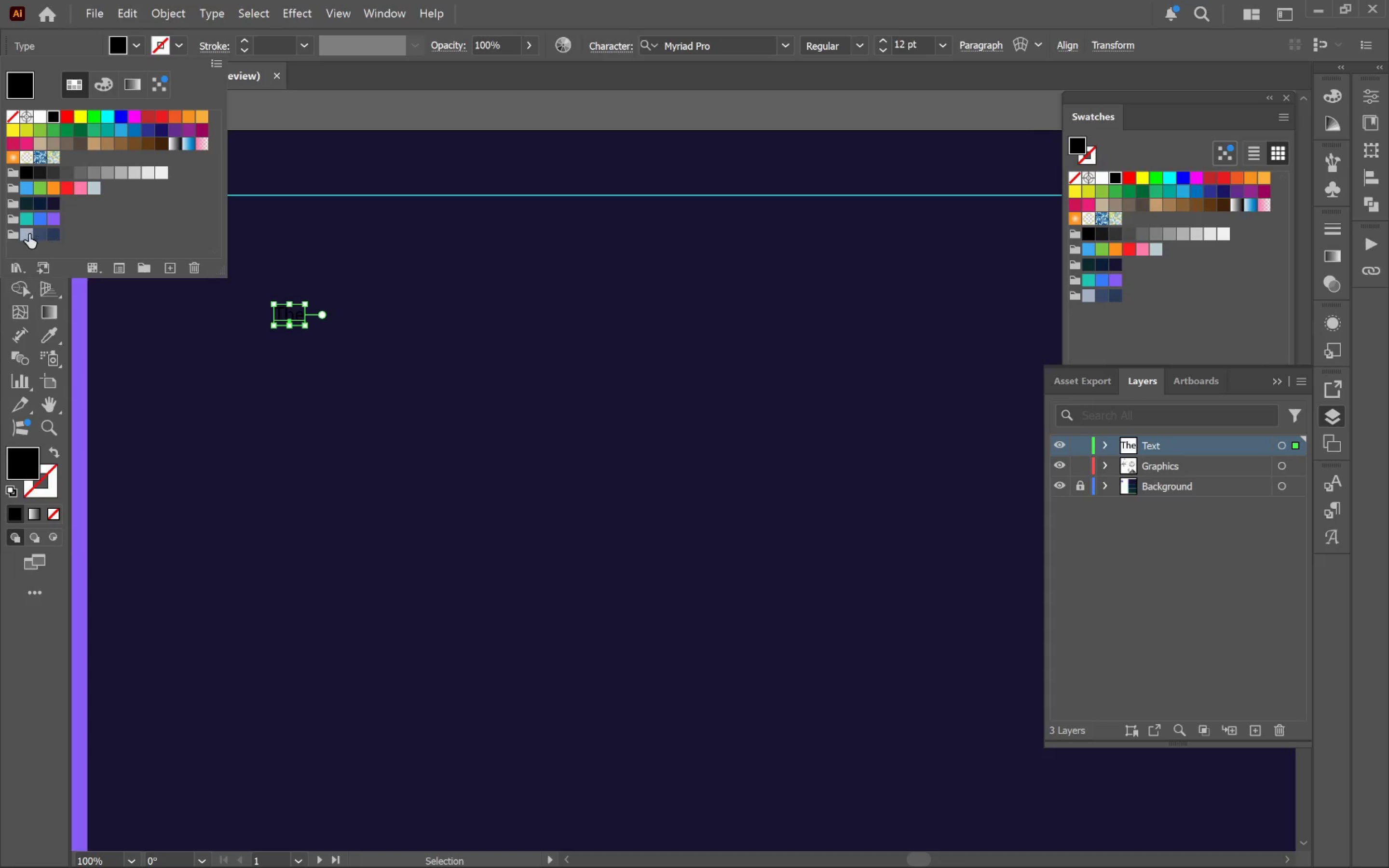 
left_click([27, 235])
 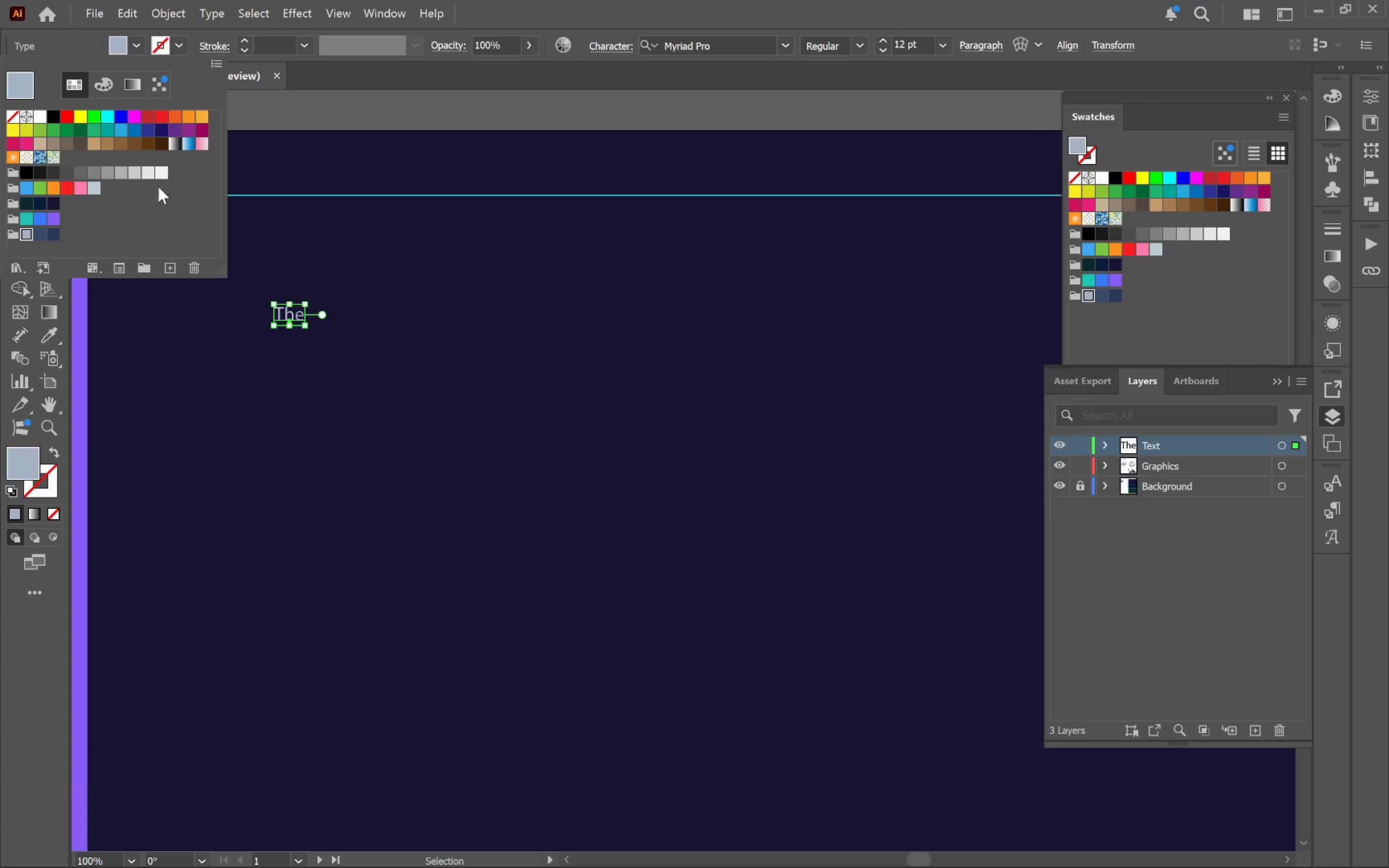 
left_click([162, 171])
 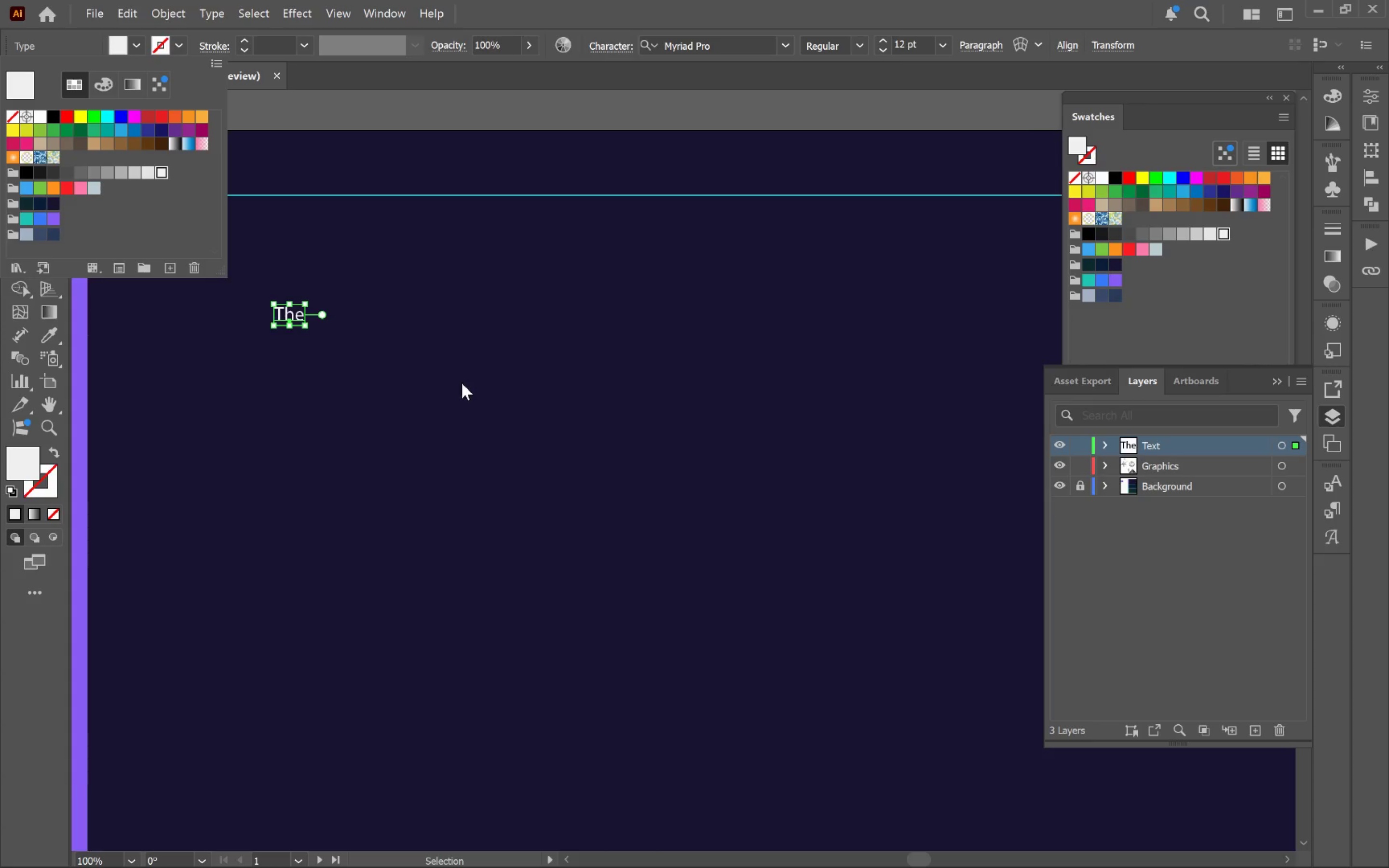 
left_click([452, 380])
 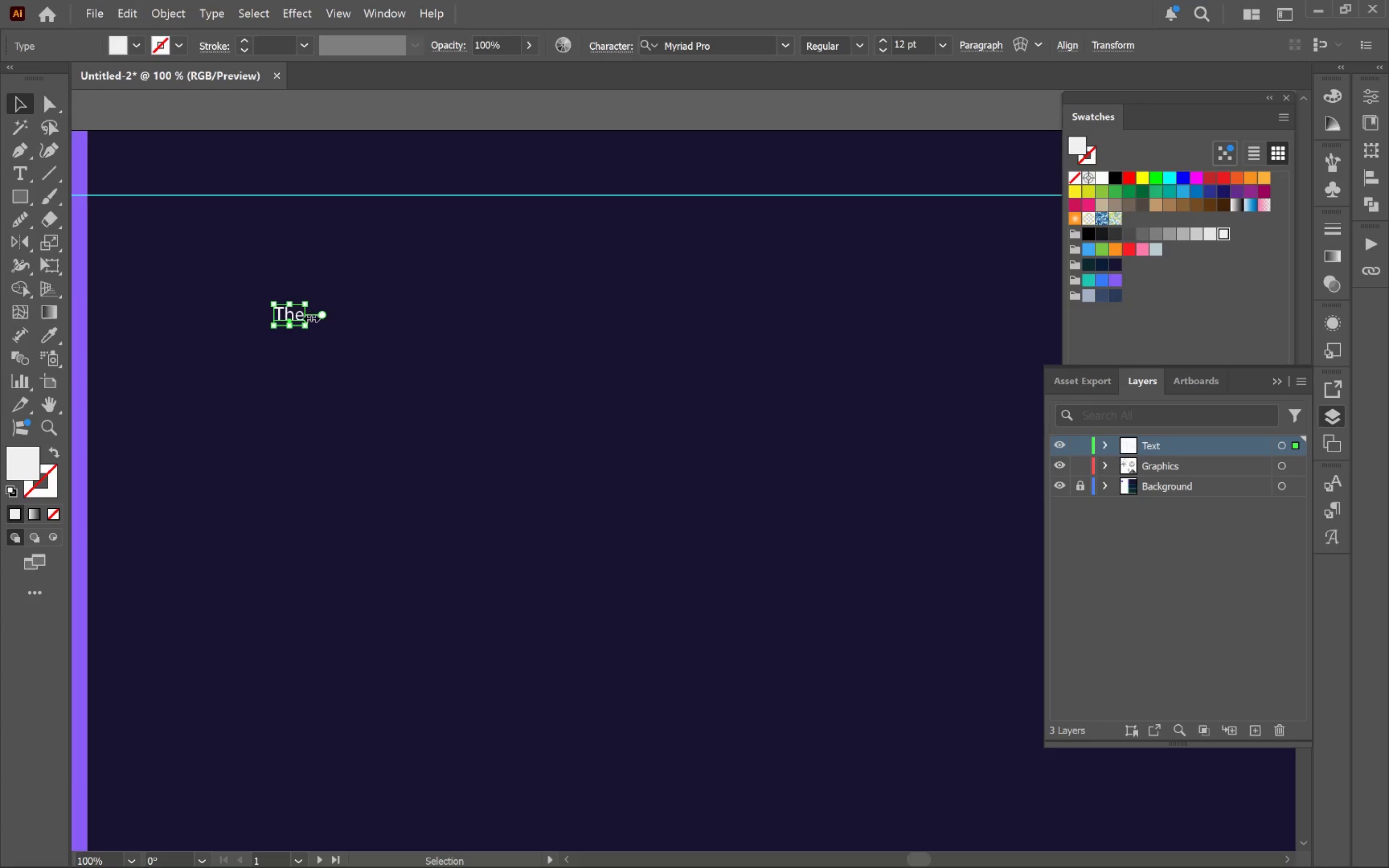 
left_click_drag(start_coordinate=[306, 314], to_coordinate=[427, 329])
 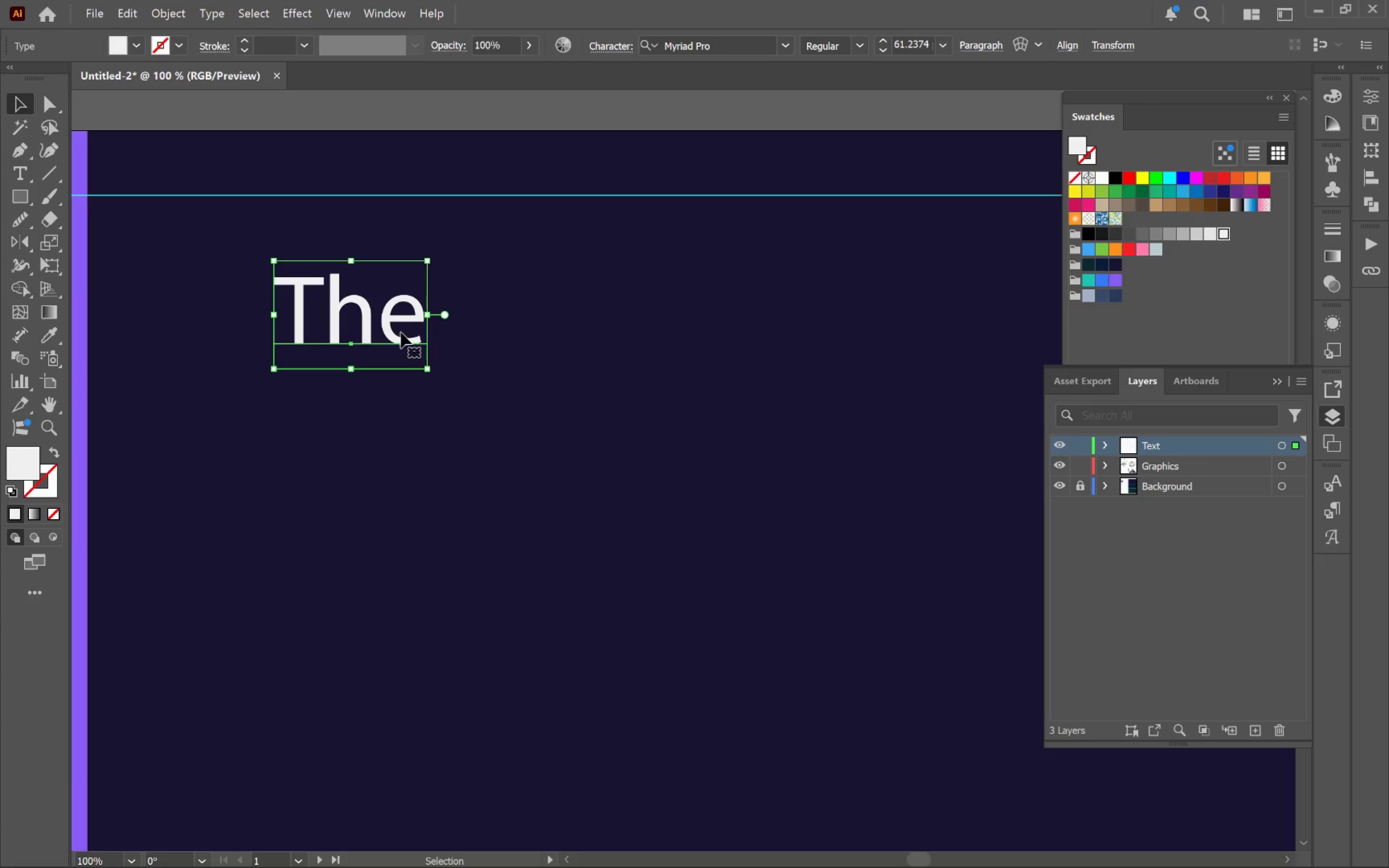 
hold_key(key=ShiftLeft, duration=1.61)
 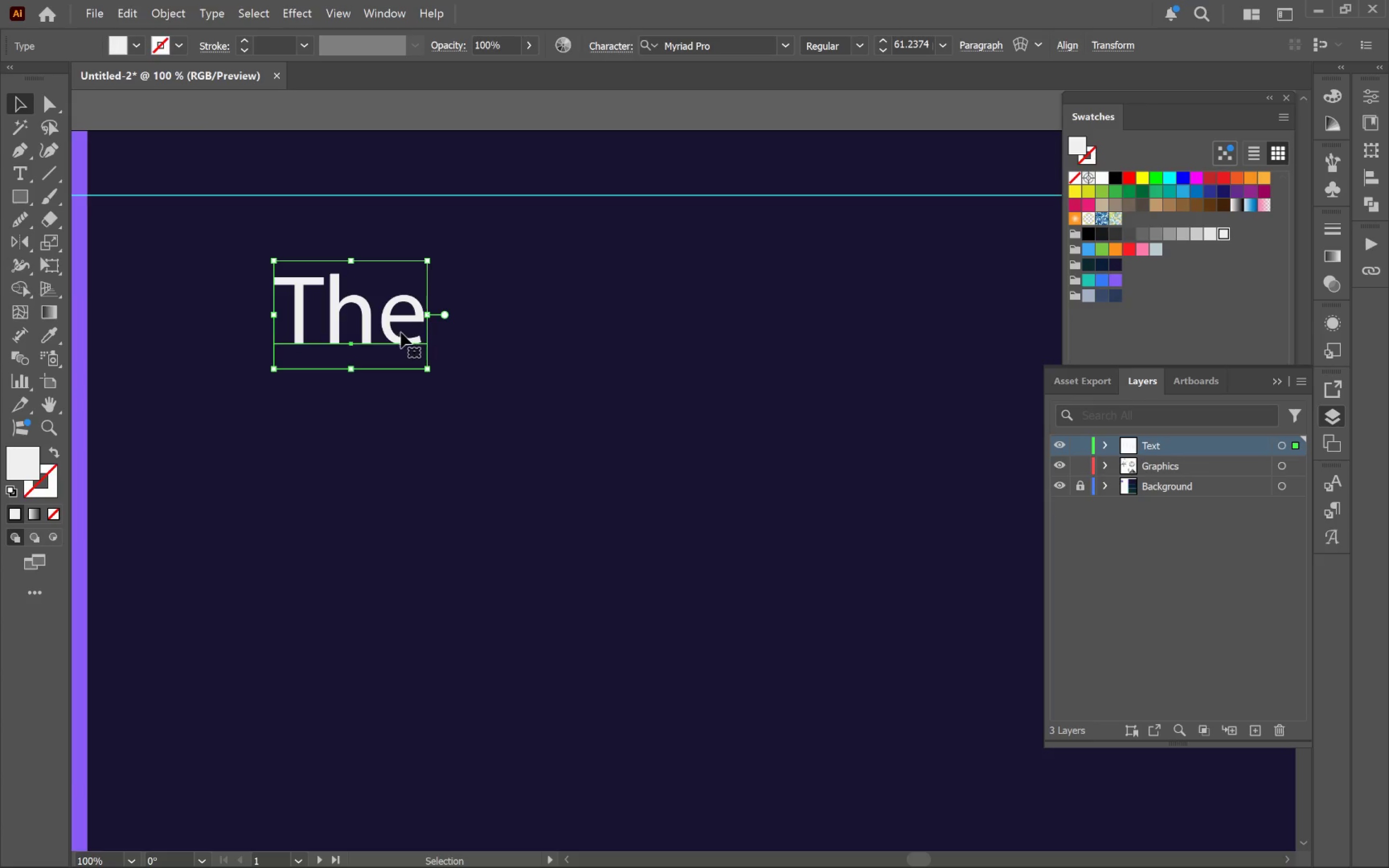 
hold_key(key=AltLeft, duration=0.75)
left_click_drag(start_coordinate=[401, 332], to_coordinate=[406, 455])
 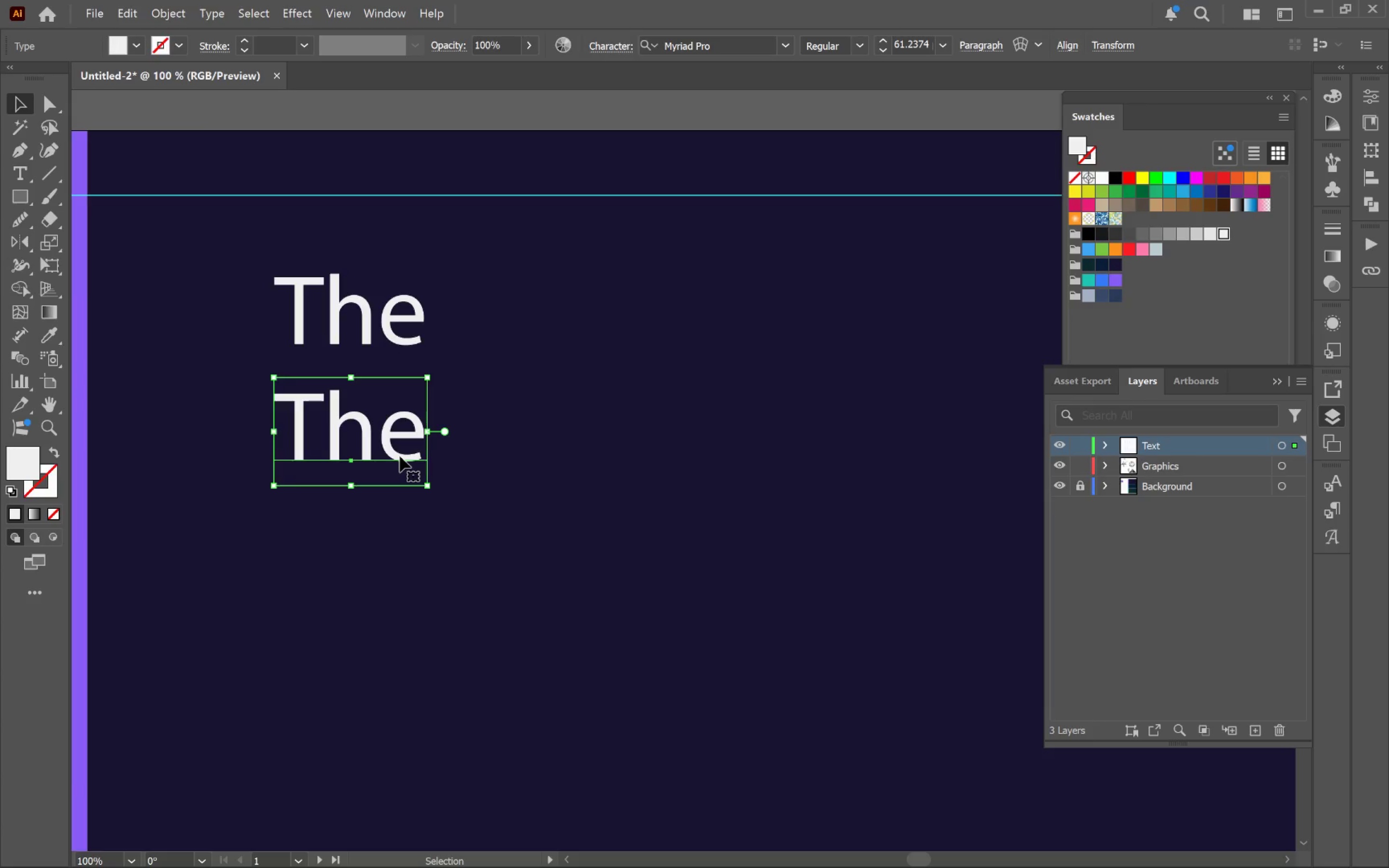 
hold_key(key=ShiftLeft, duration=0.6)
 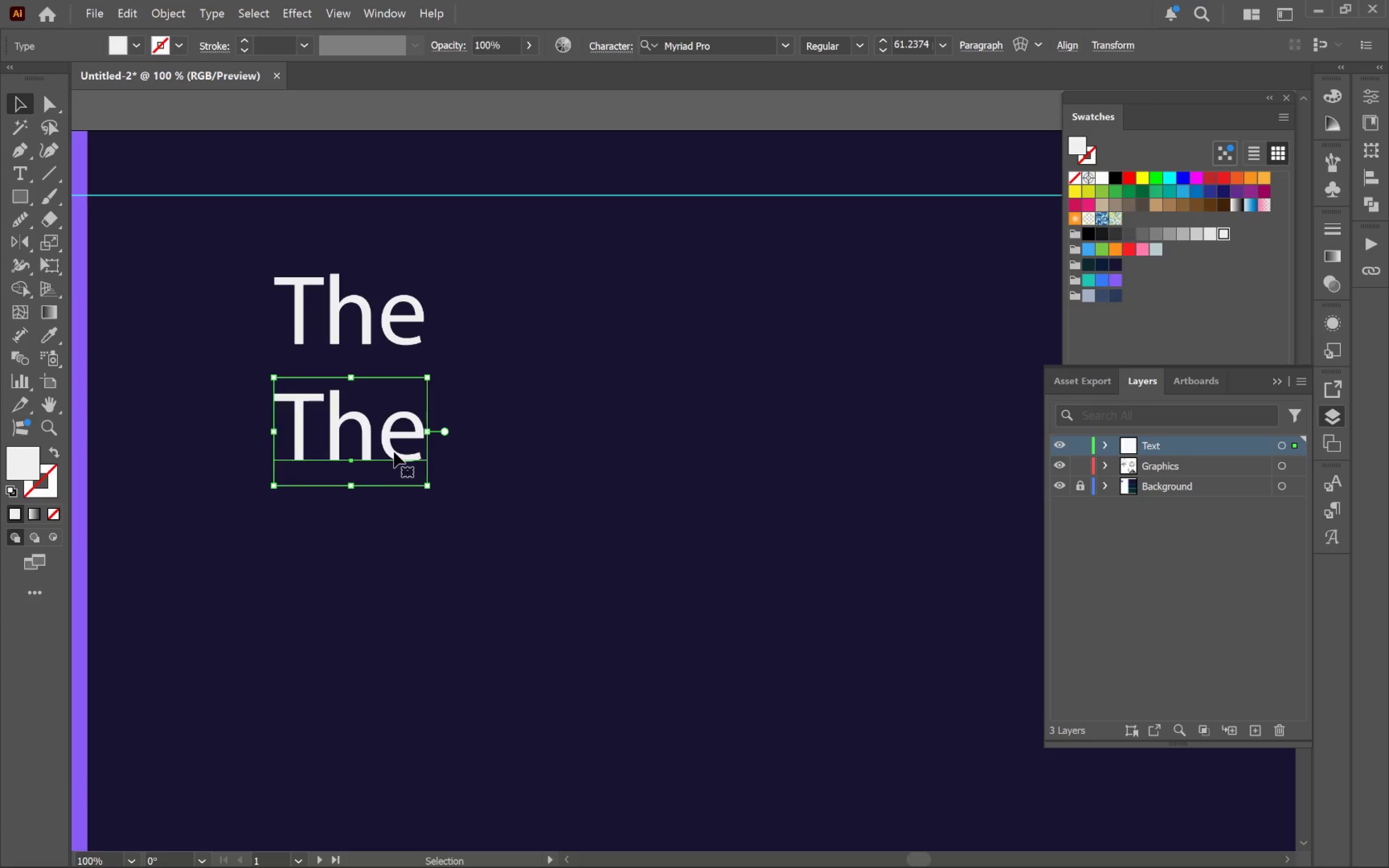 
hold_key(key=AltLeft, duration=0.98)
left_click_drag(start_coordinate=[396, 451], to_coordinate=[402, 587])
 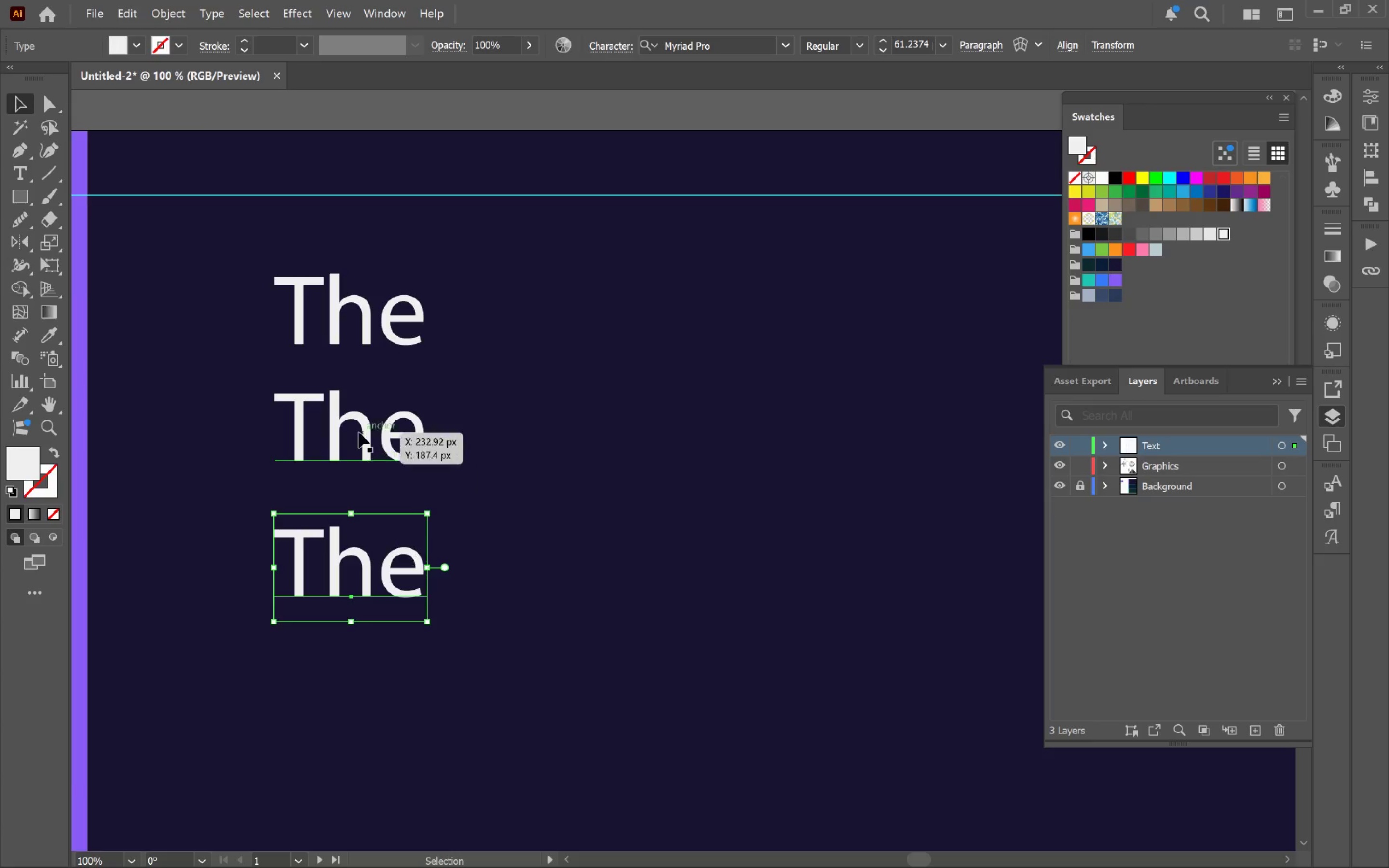 
hold_key(key=ShiftLeft, duration=0.82)
 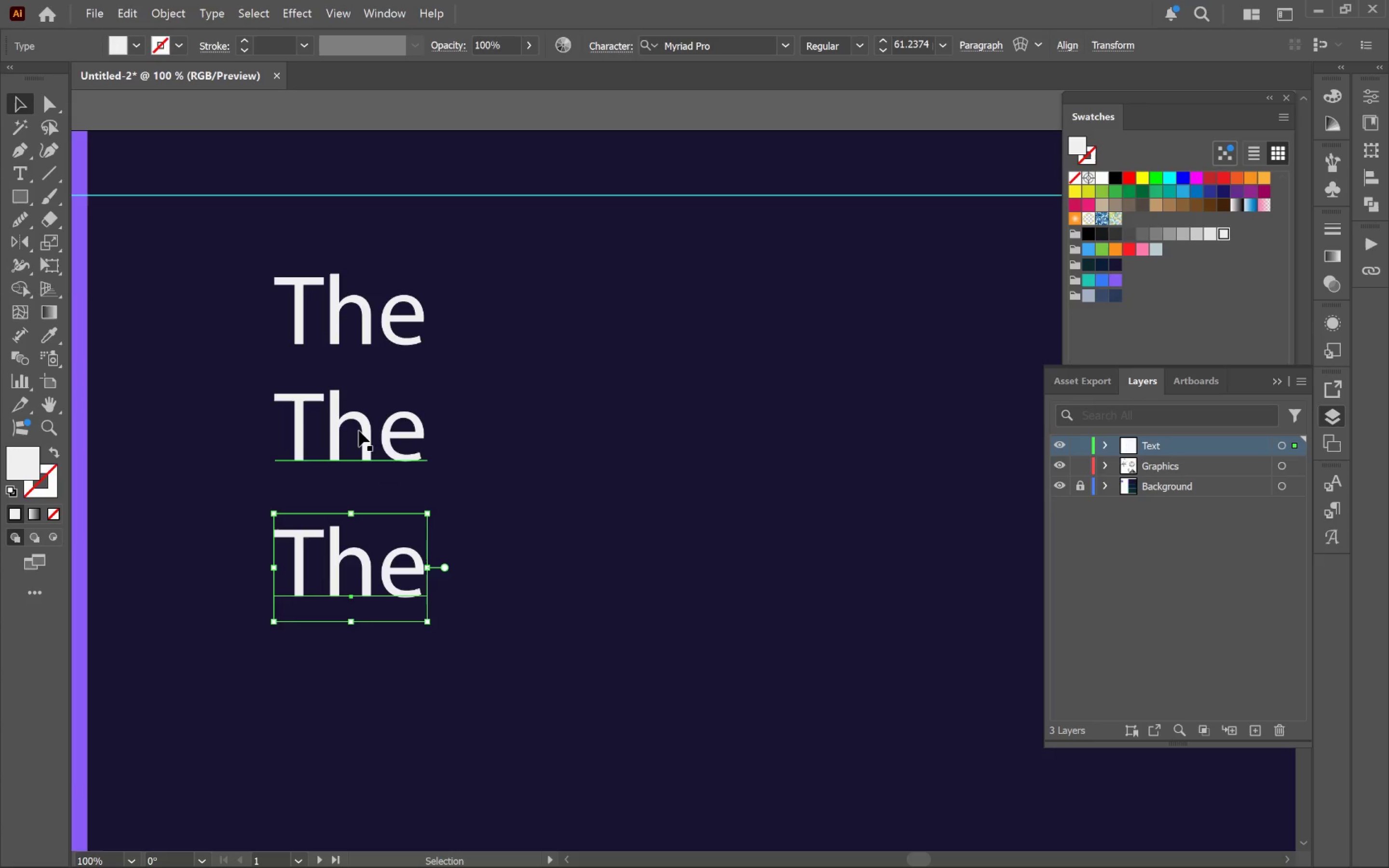 
left_click([358, 431])
 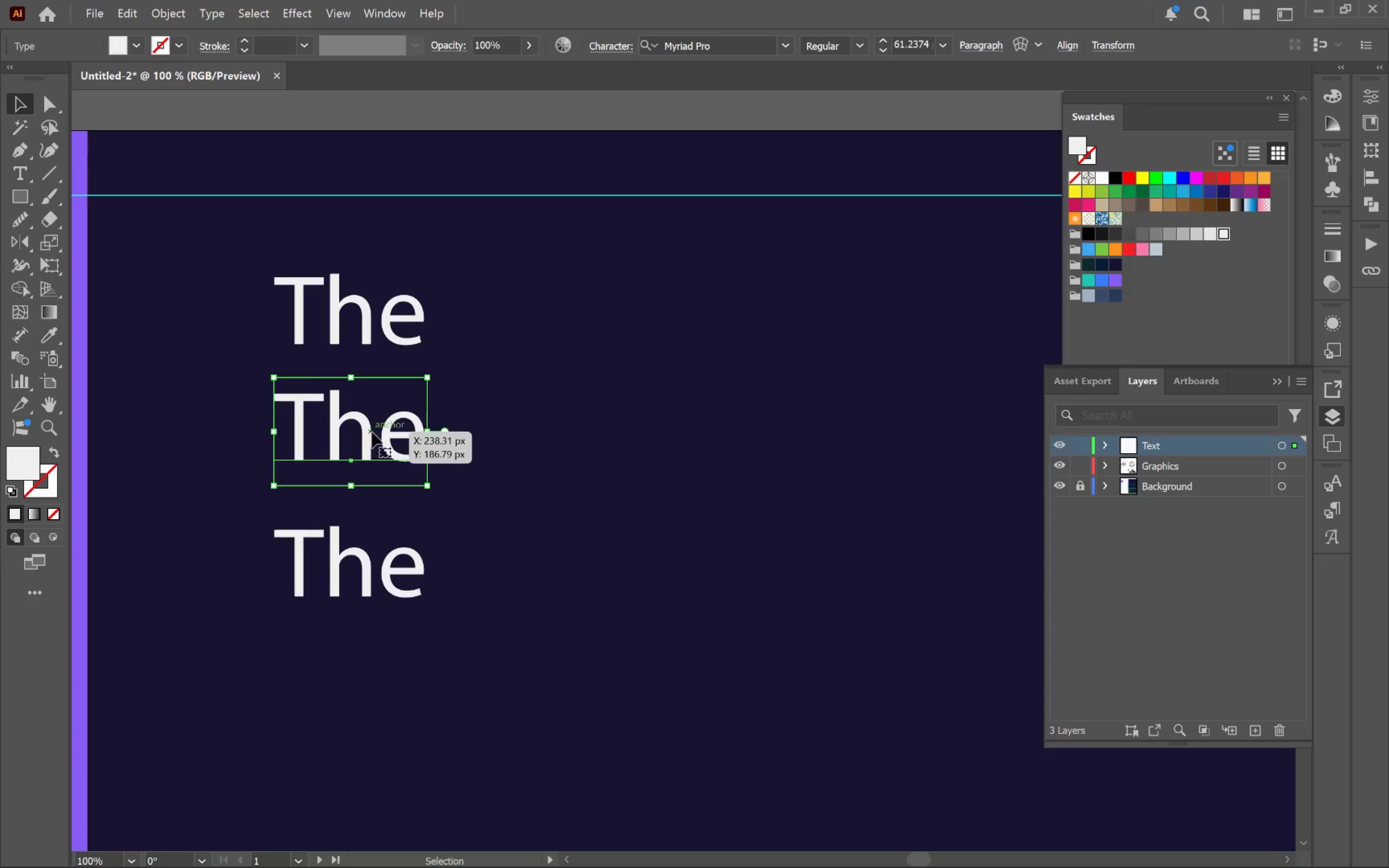 
double_click([372, 432])
 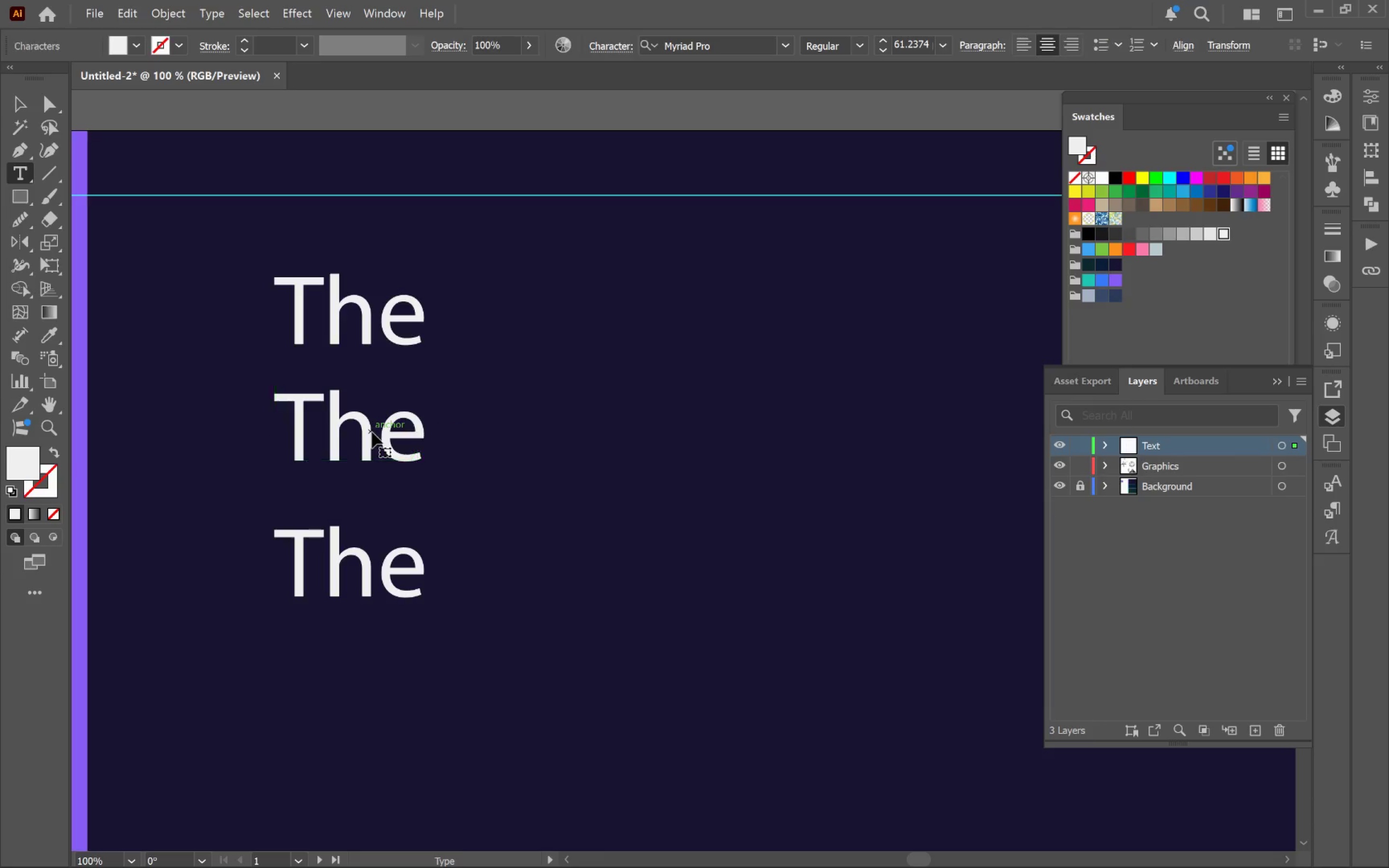 
key(Control+A)
 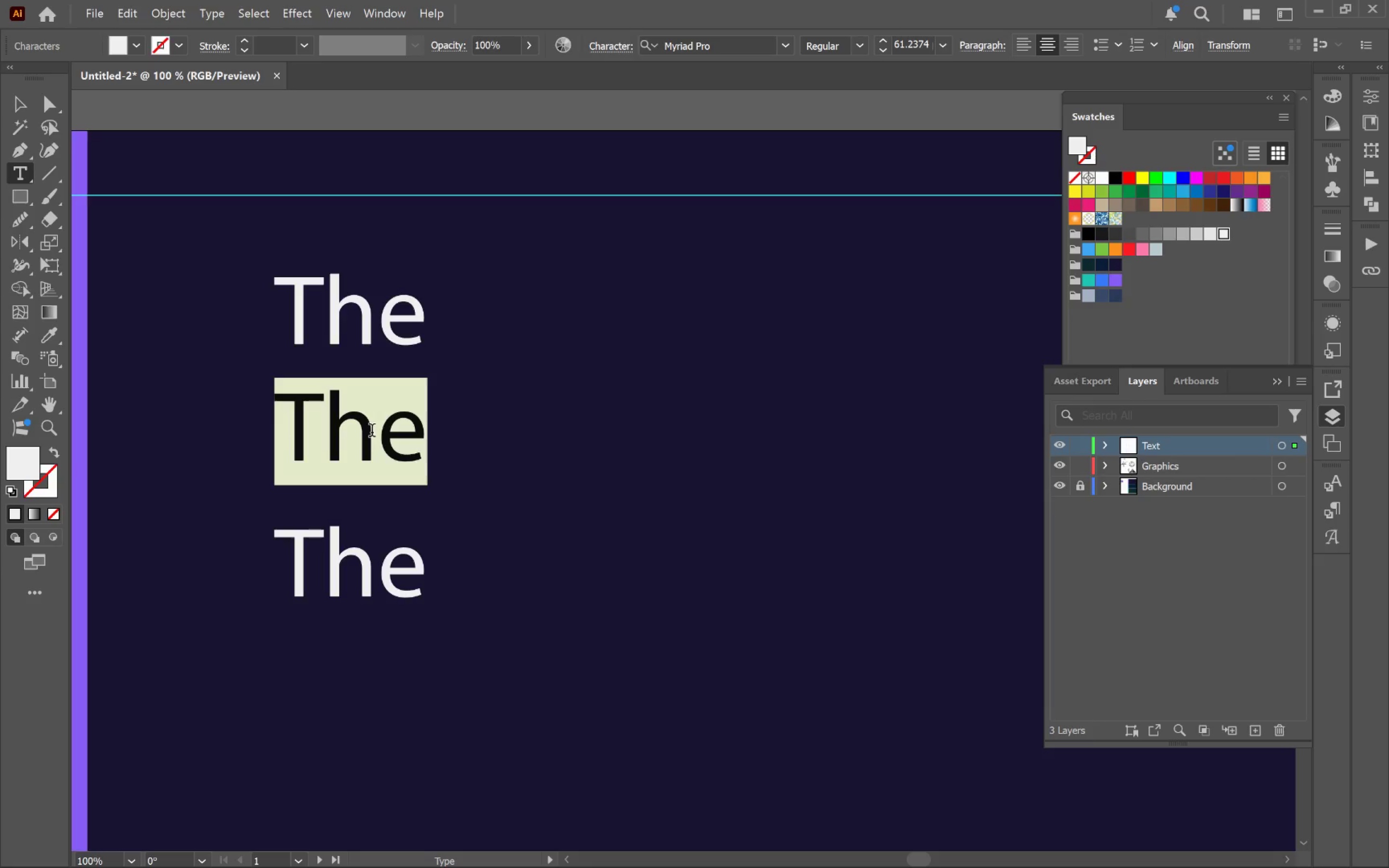 
type(Hidden)
 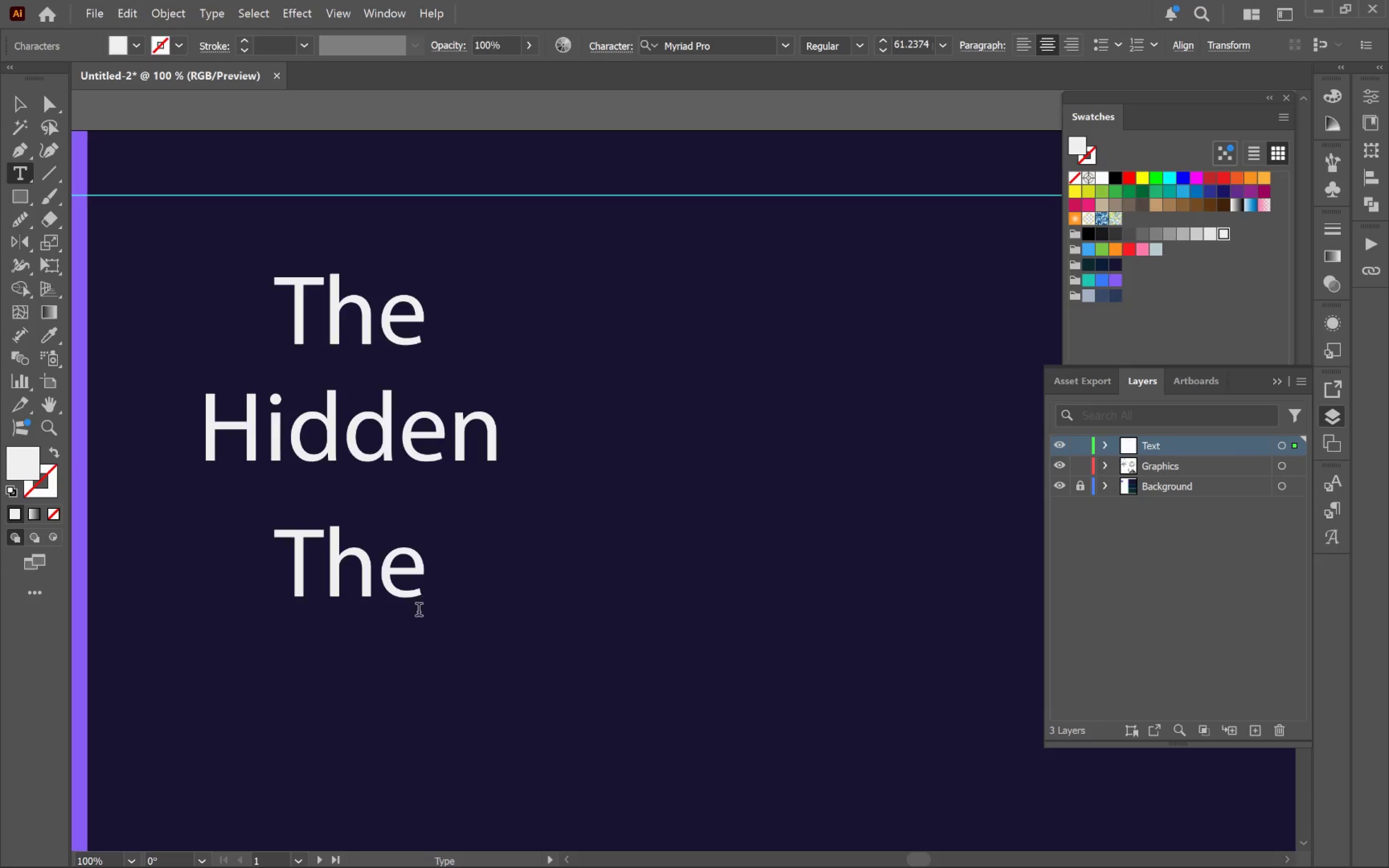 
left_click([388, 583])
 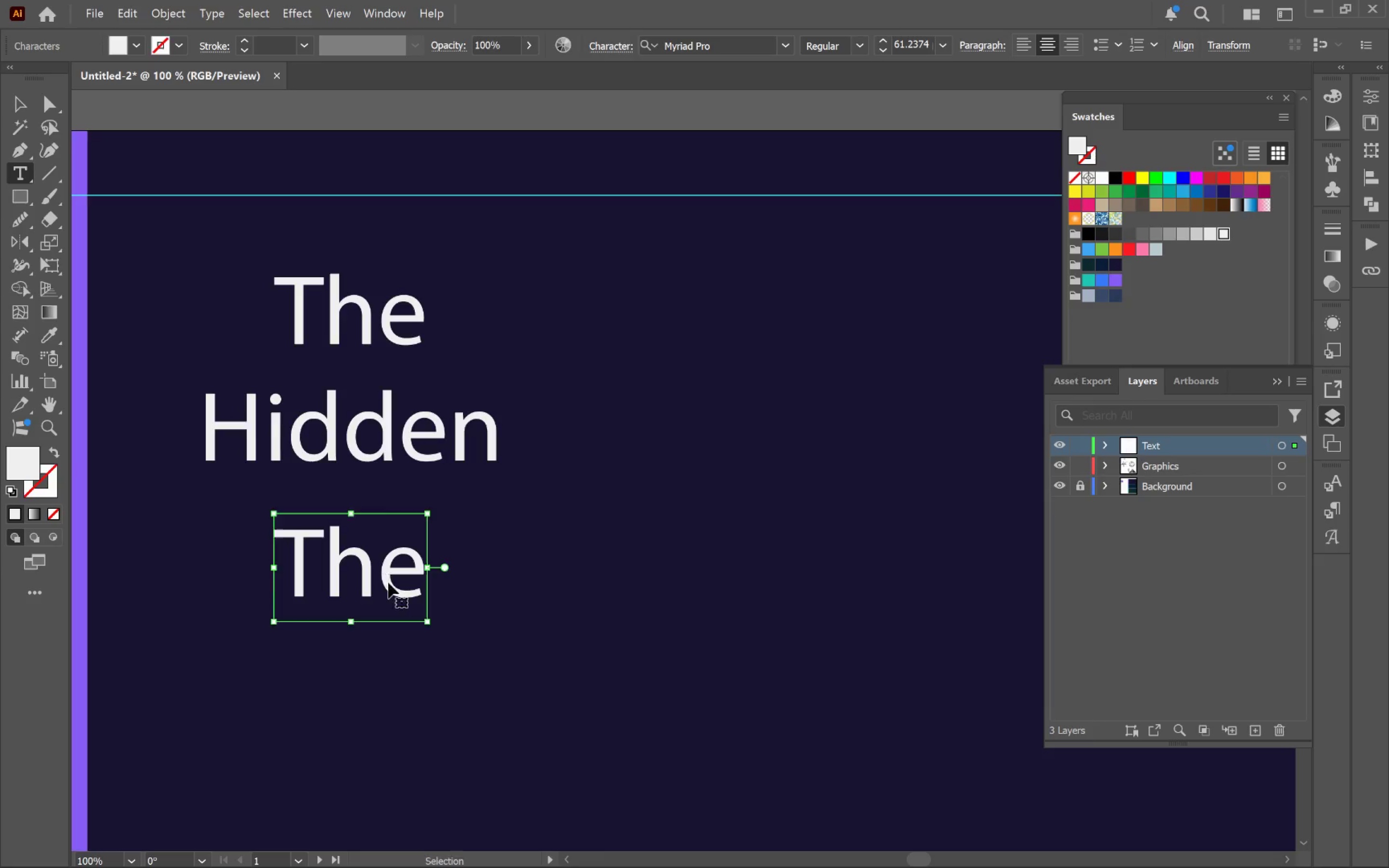 
key(Control+A)
 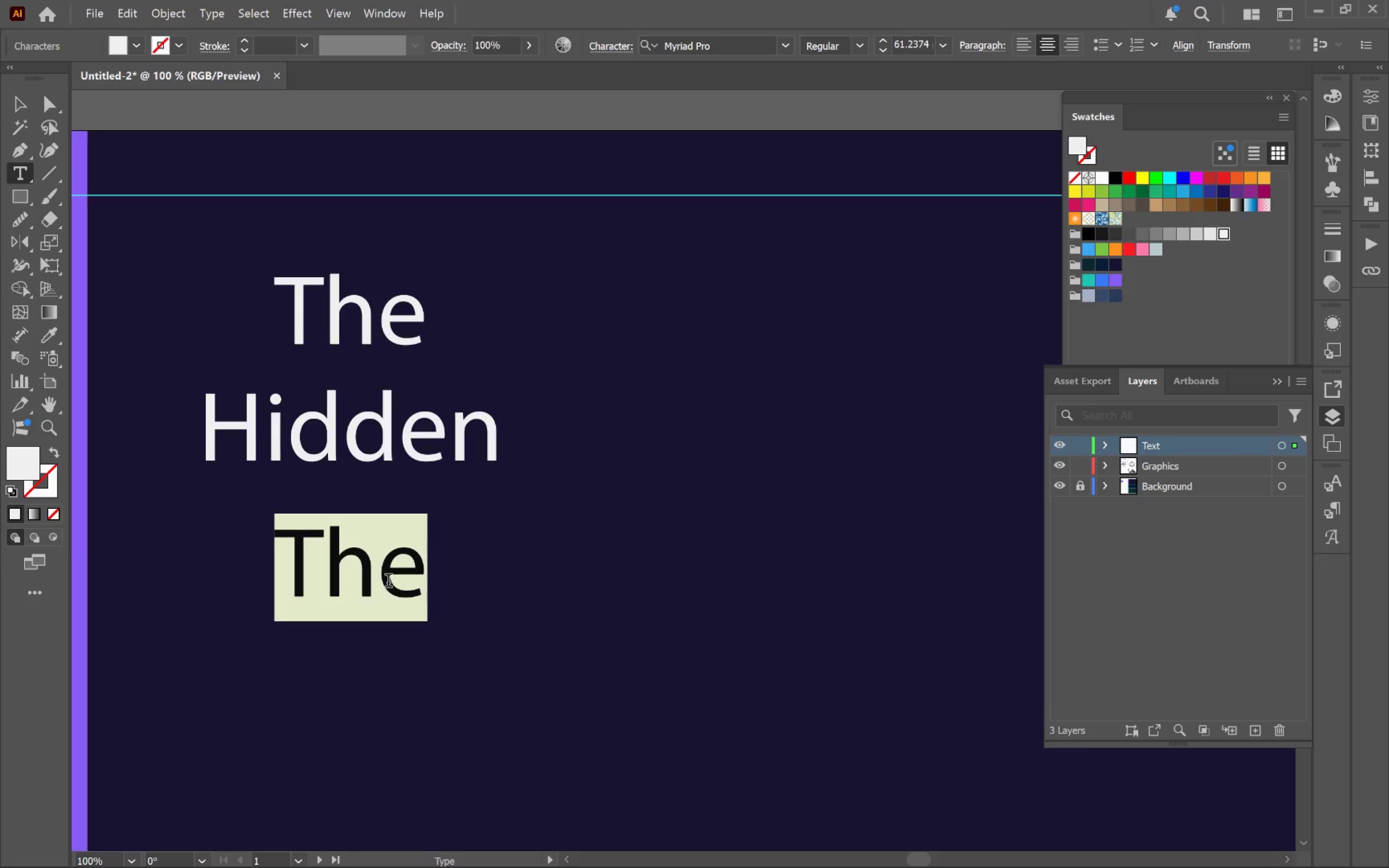 
type(Logic)
 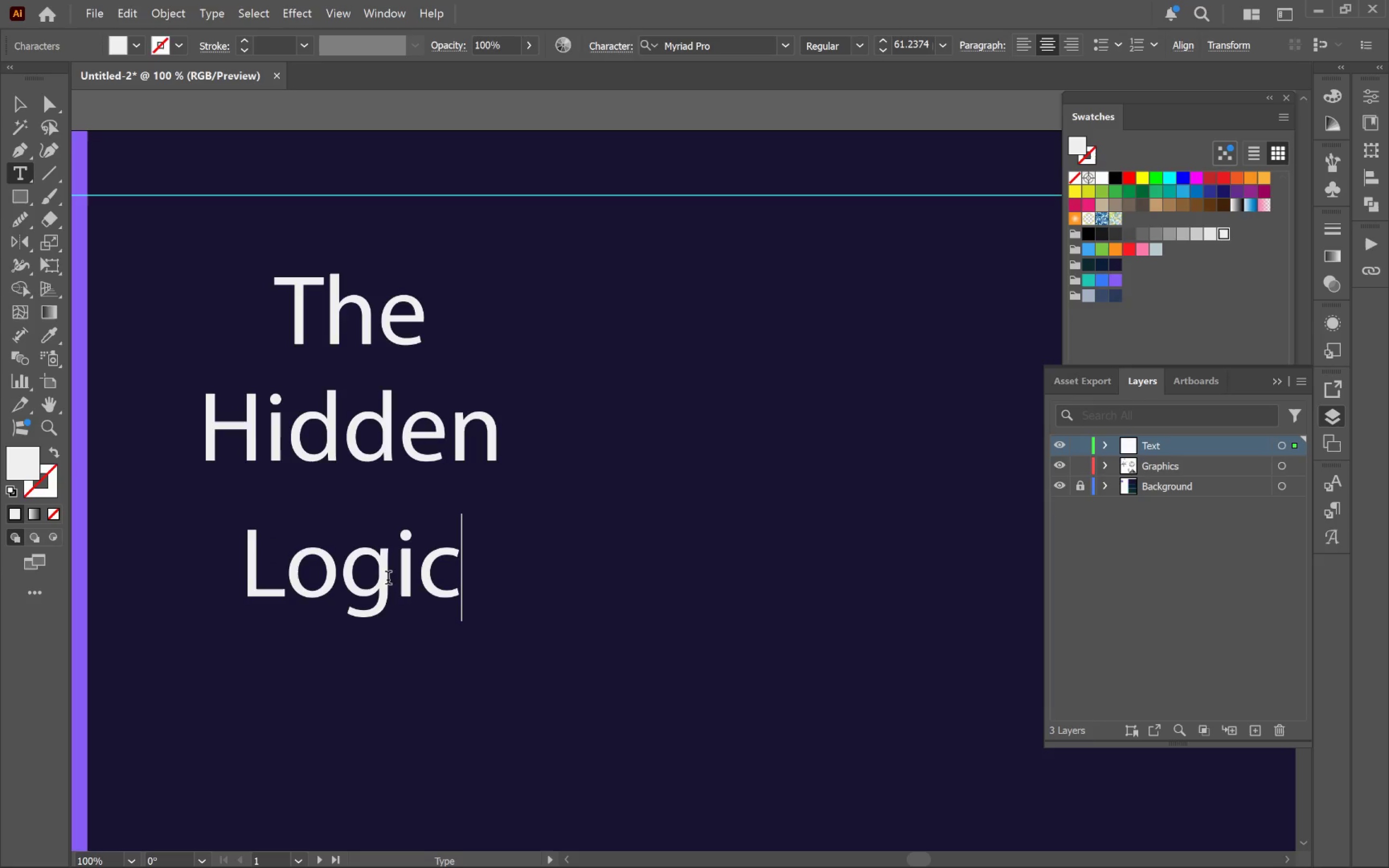 
hold_key(key=ControlLeft, duration=0.52)
left_click([609, 614])
 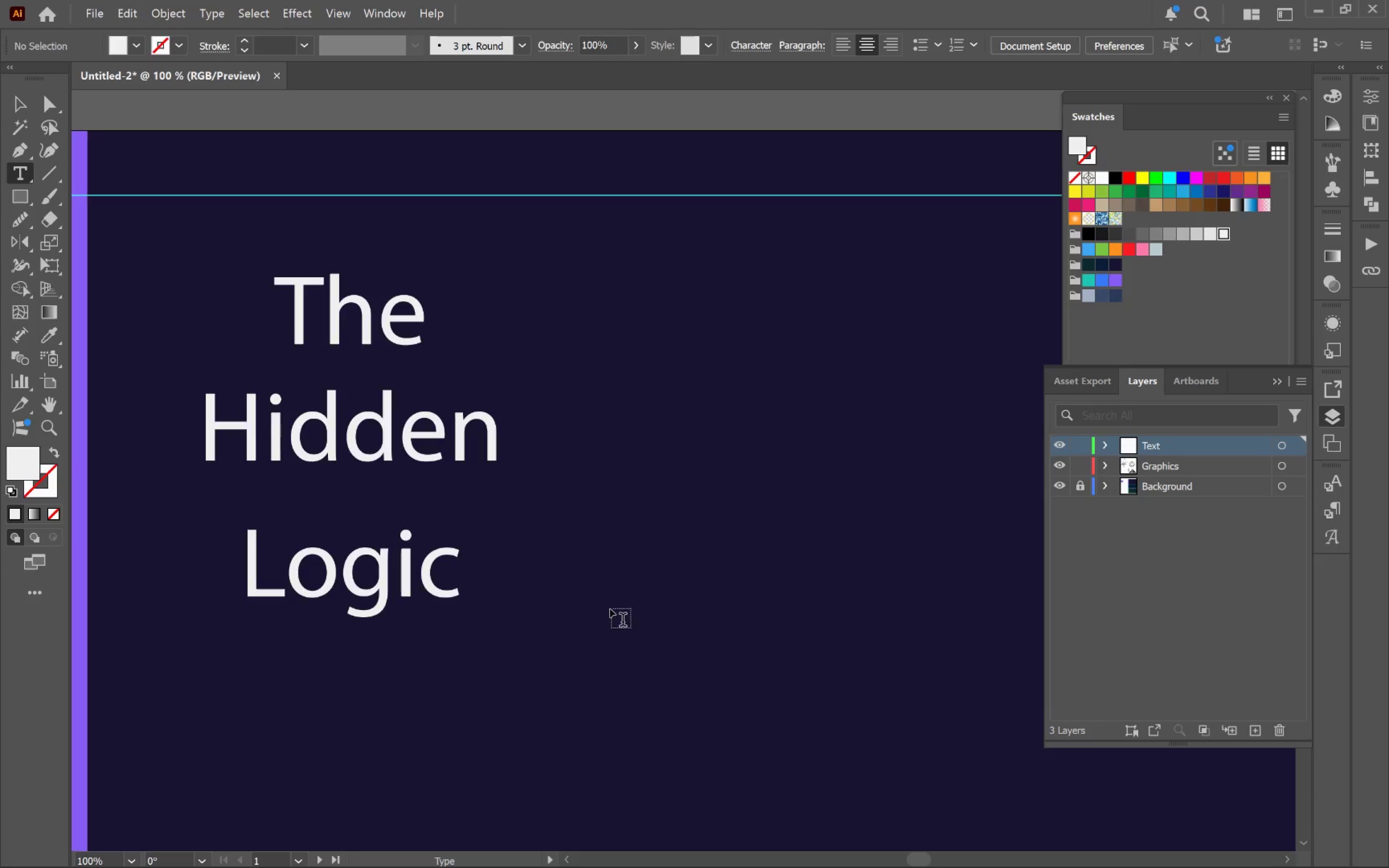 
key(V)
 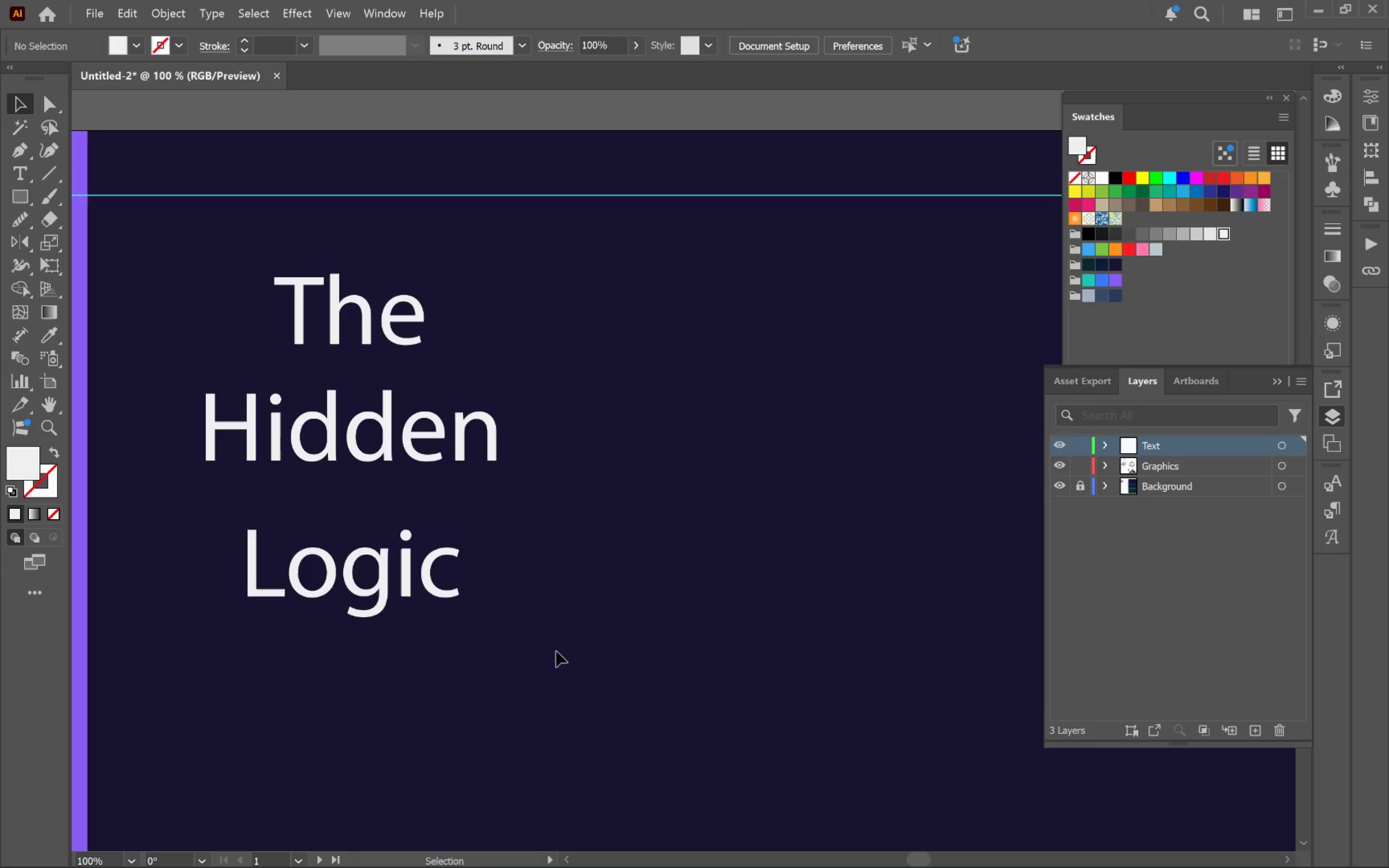 
left_click_drag(start_coordinate=[538, 662], to_coordinate=[293, 300])
 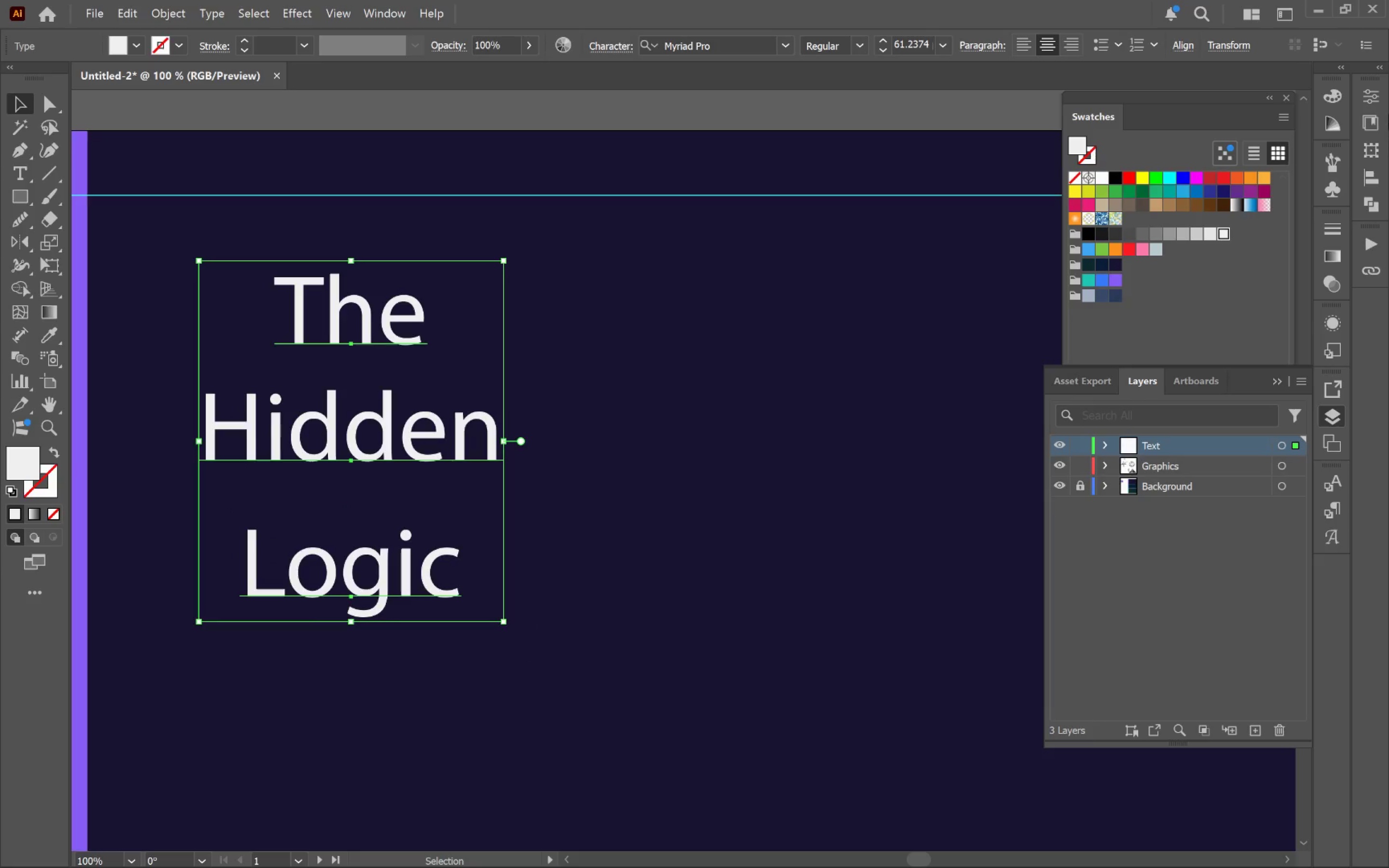 
left_click([1364, 99])
 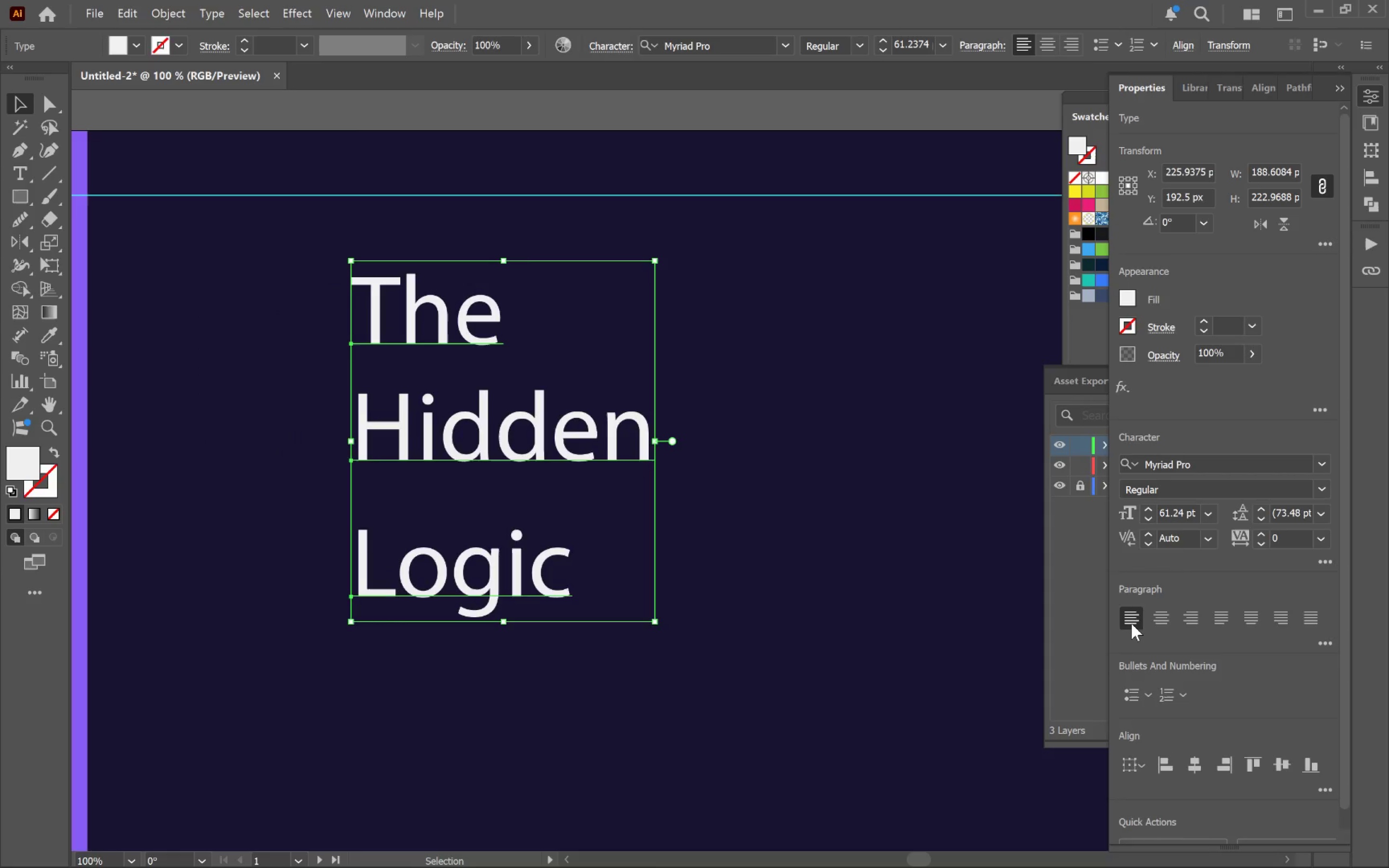 
left_click([766, 505])
 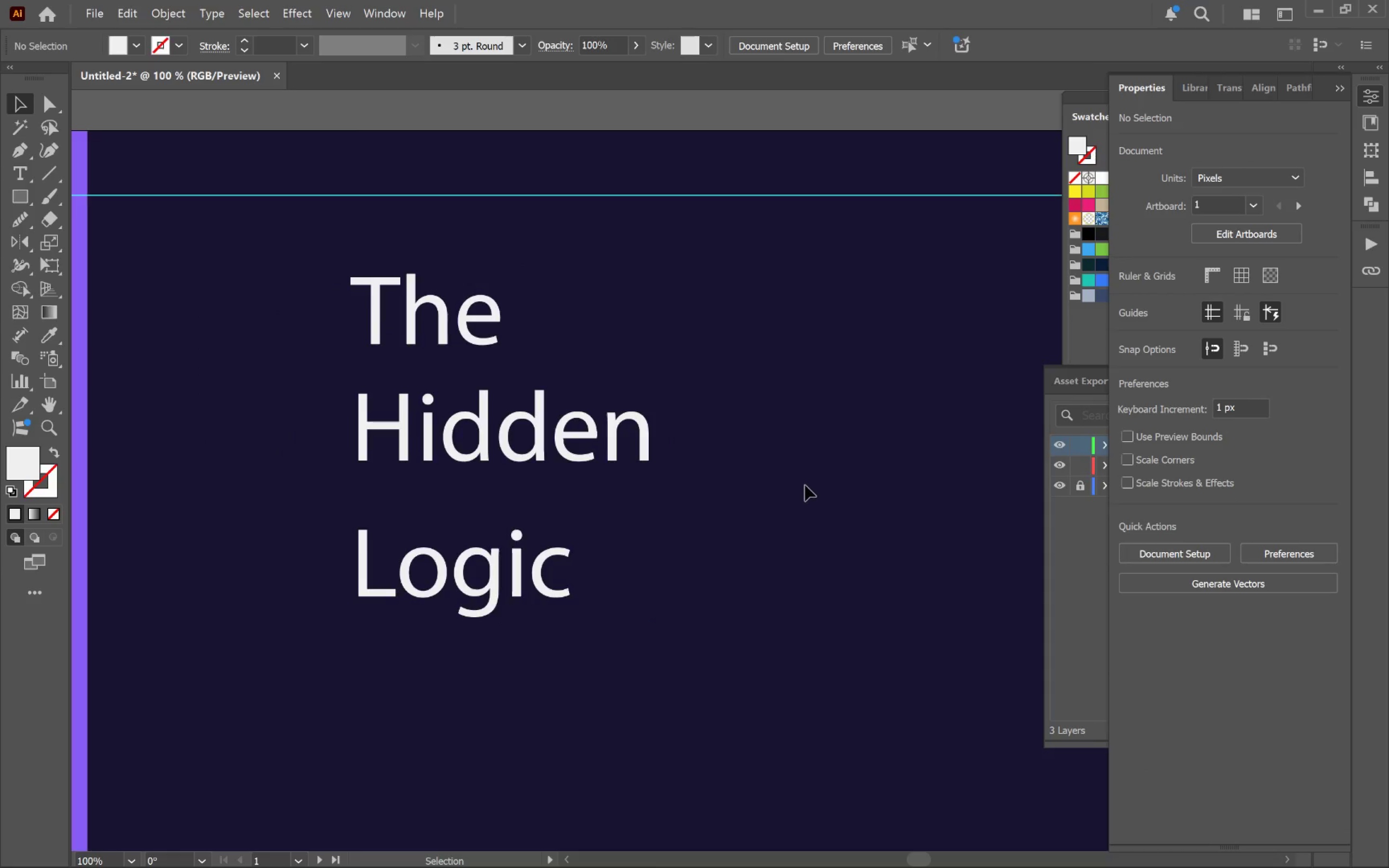 
hold_key(key=Space, duration=0.77)
 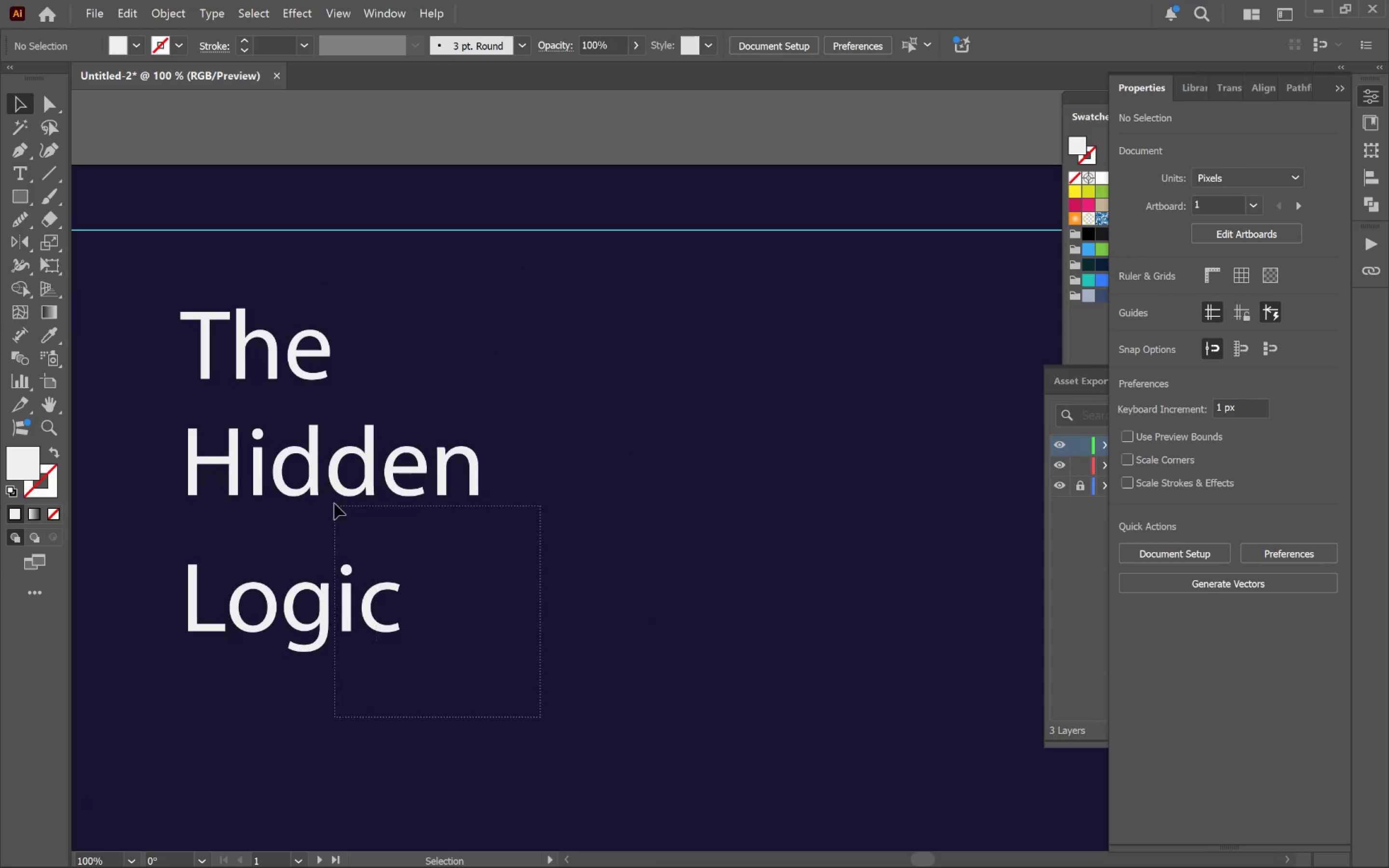 
left_click_drag(start_coordinate=[805, 479], to_coordinate=[634, 514])
 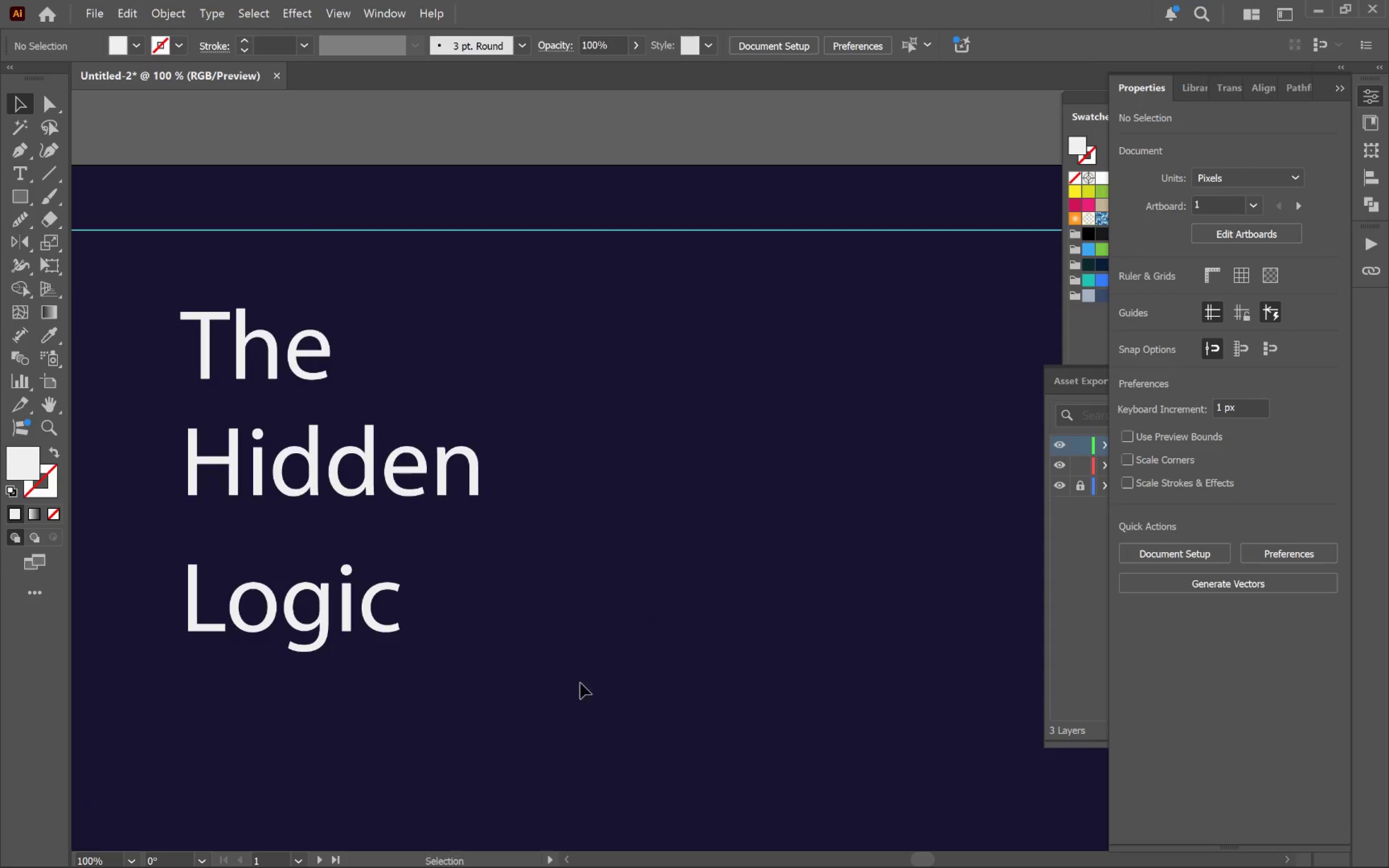 
left_click_drag(start_coordinate=[541, 718], to_coordinate=[312, 465])
 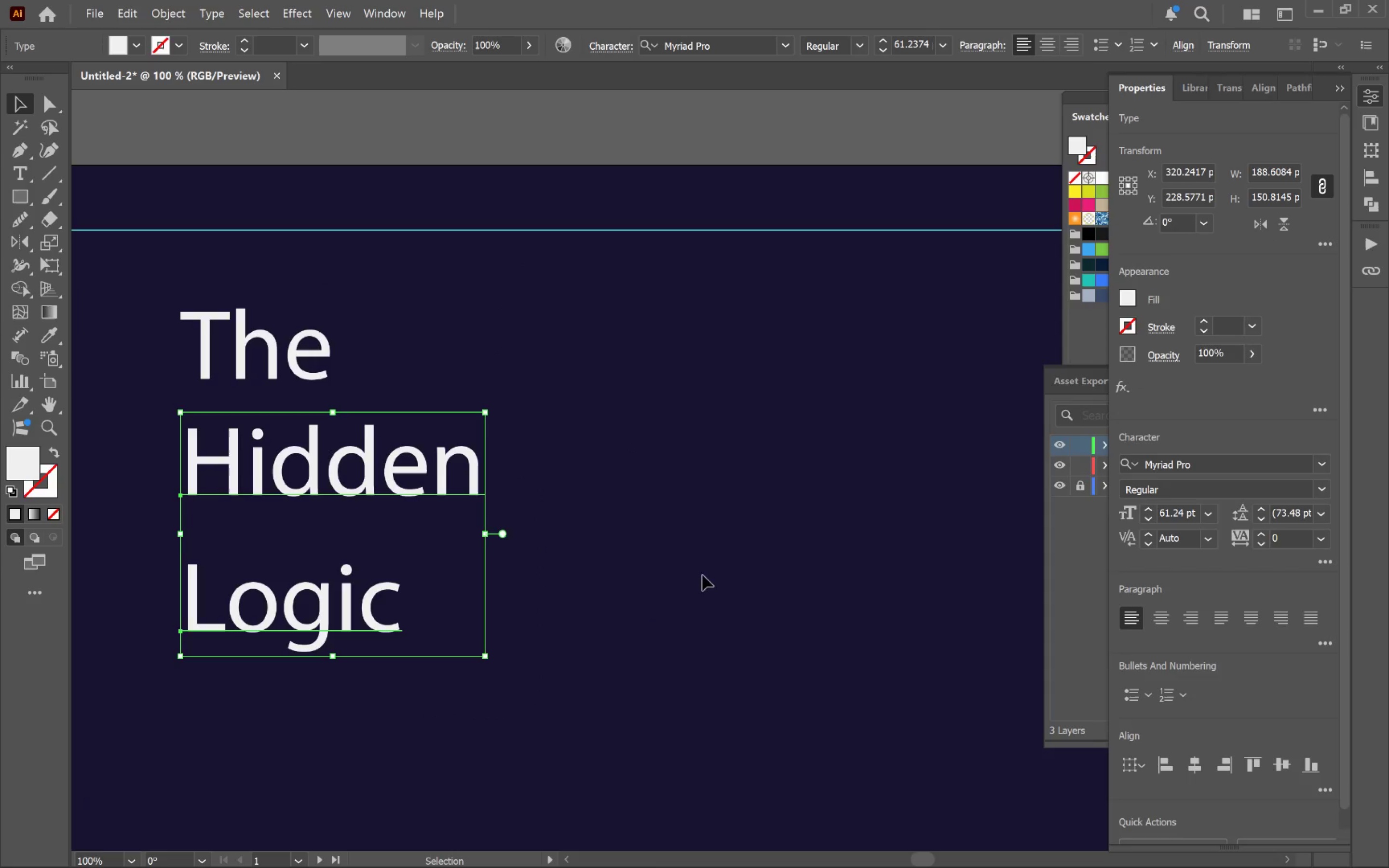 
left_click([707, 596])
 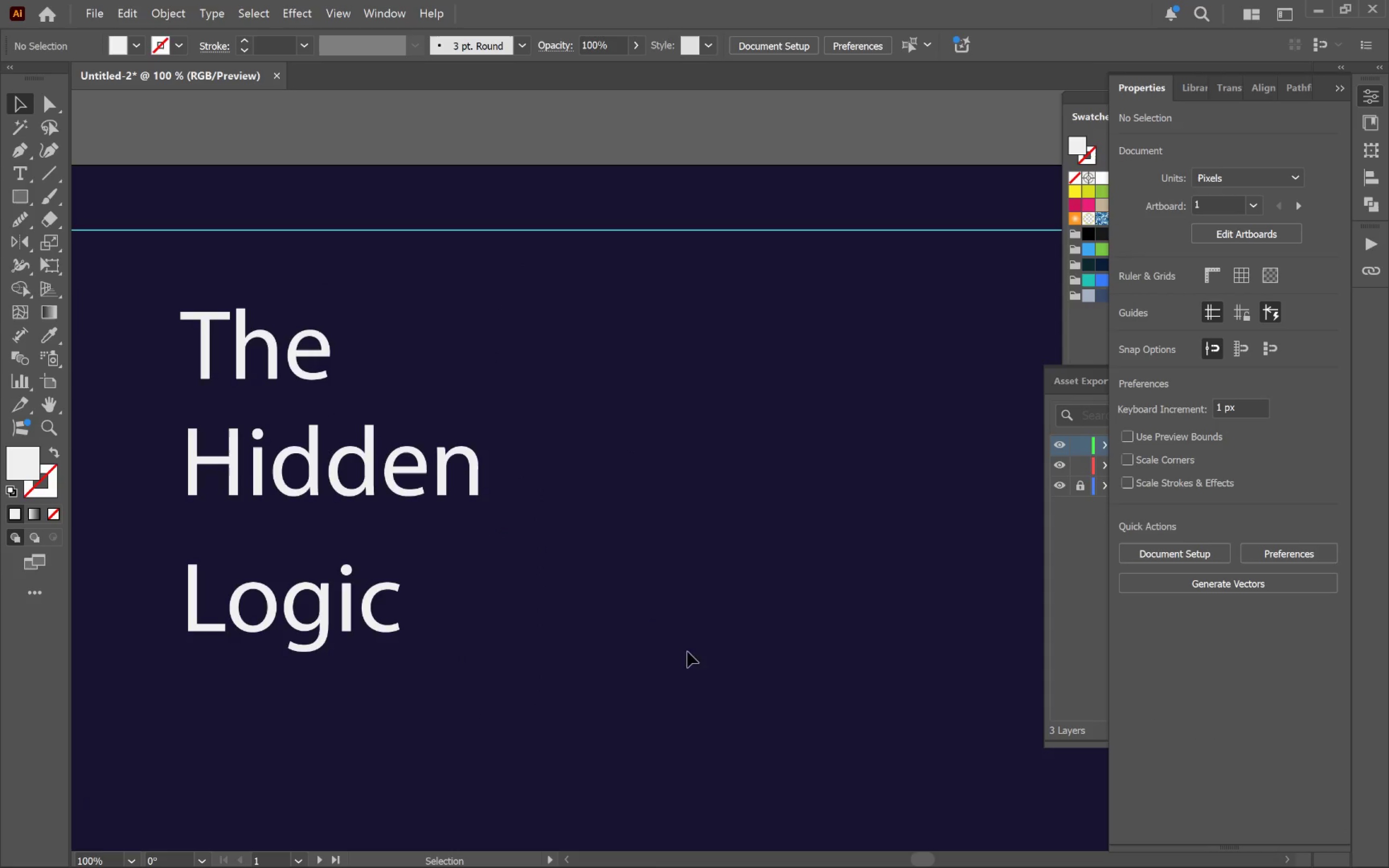 
left_click_drag(start_coordinate=[610, 670], to_coordinate=[162, 243])
 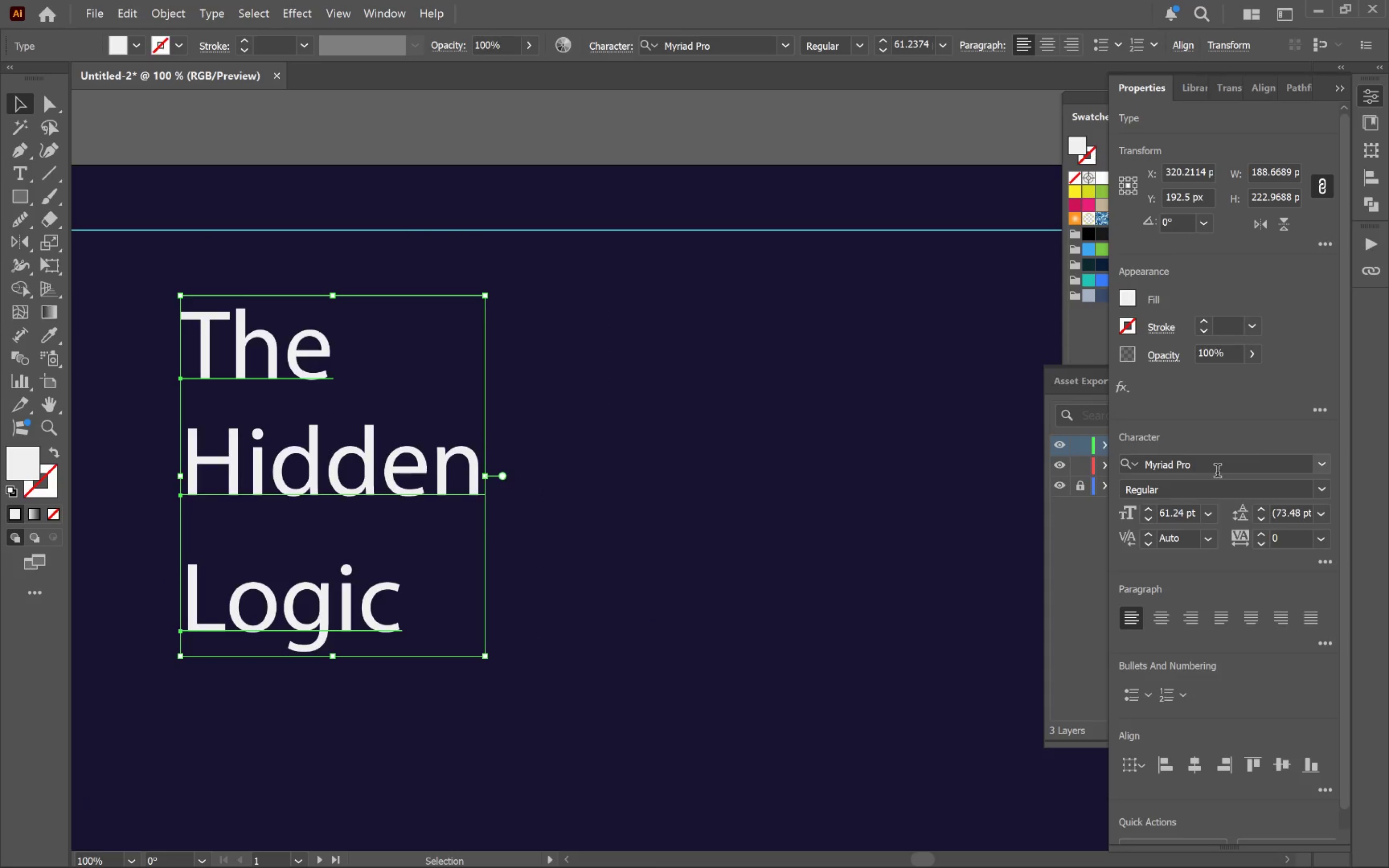 
left_click([1274, 464])
 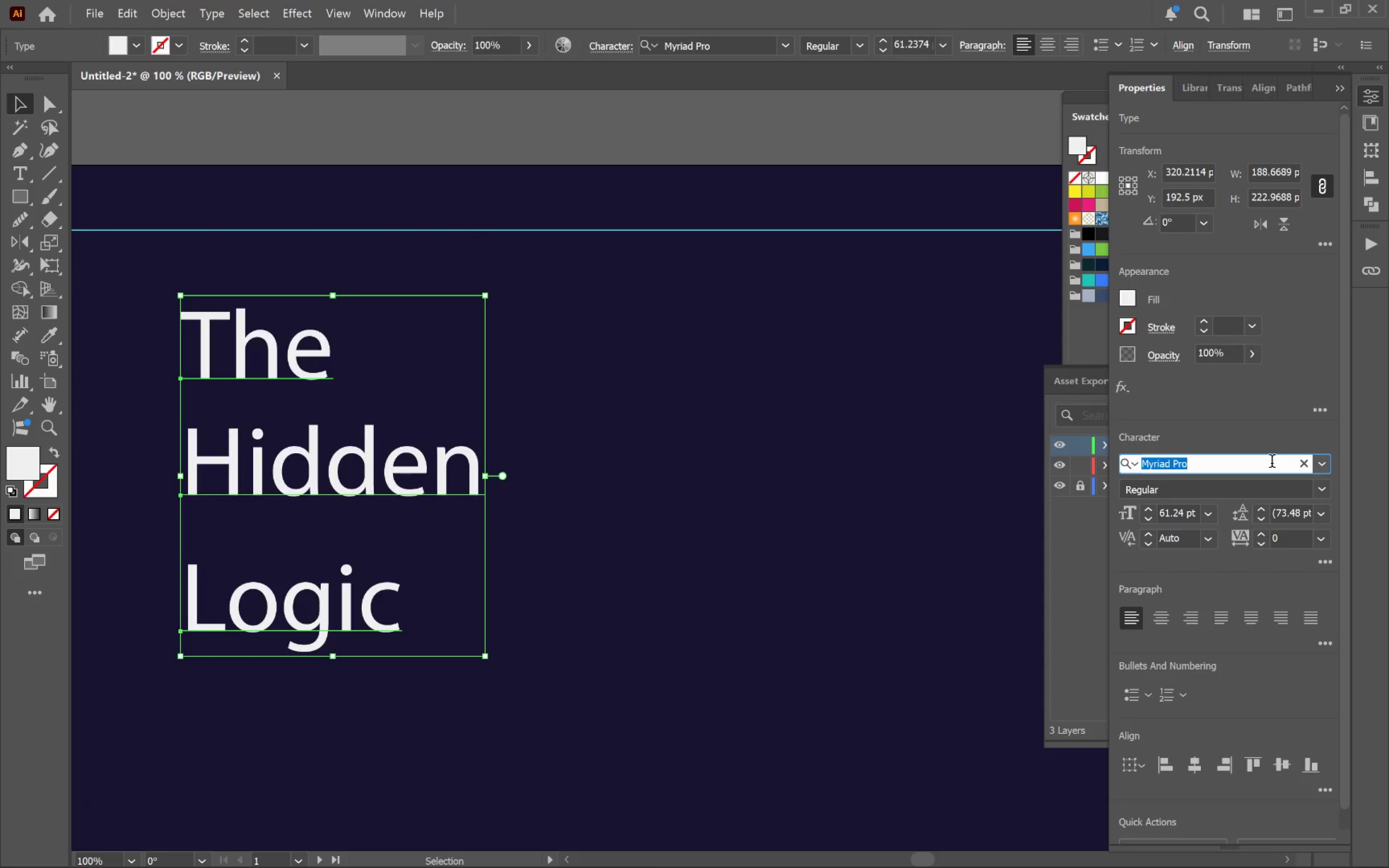 
type(mont)
 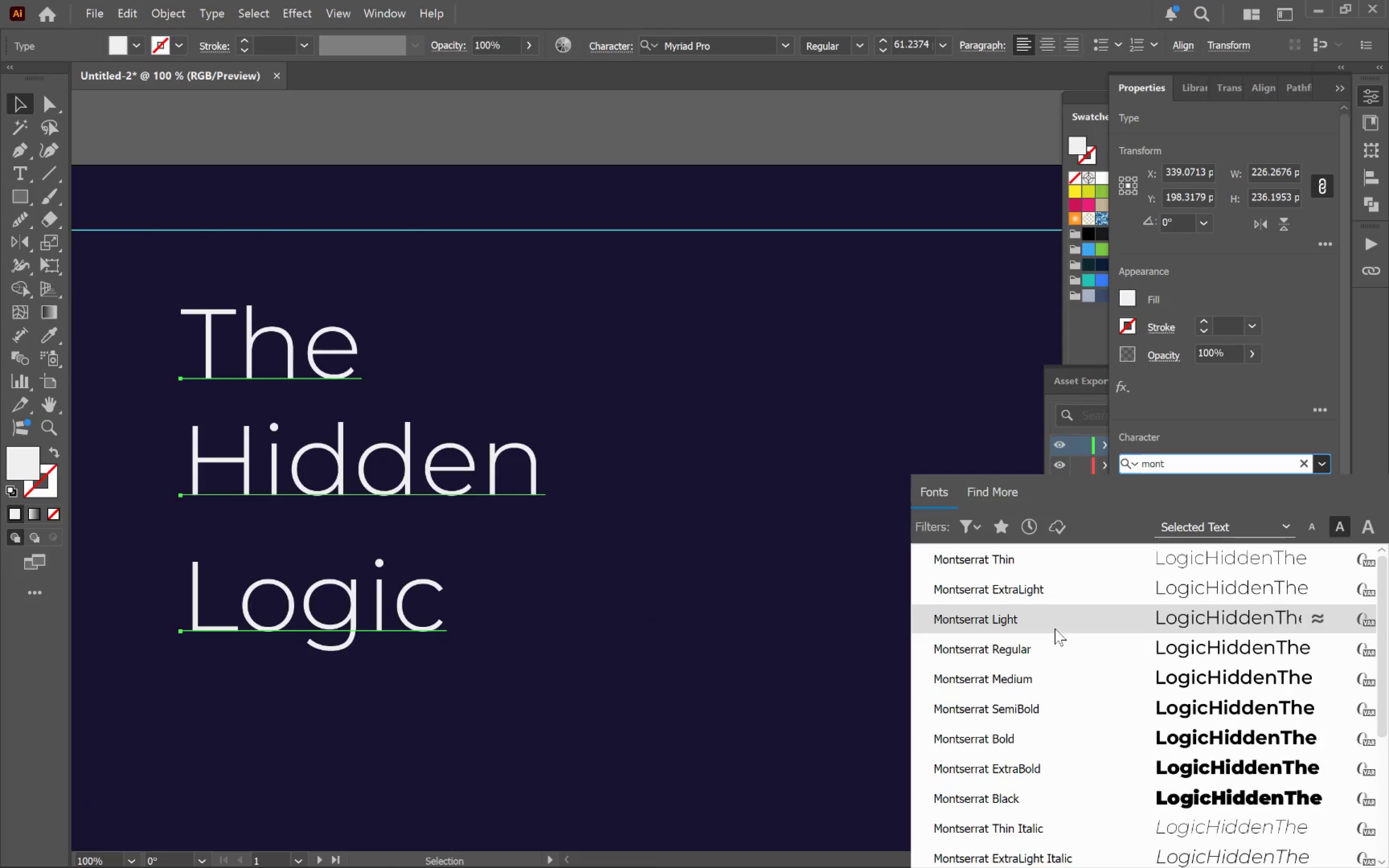 
left_click([1052, 640])
 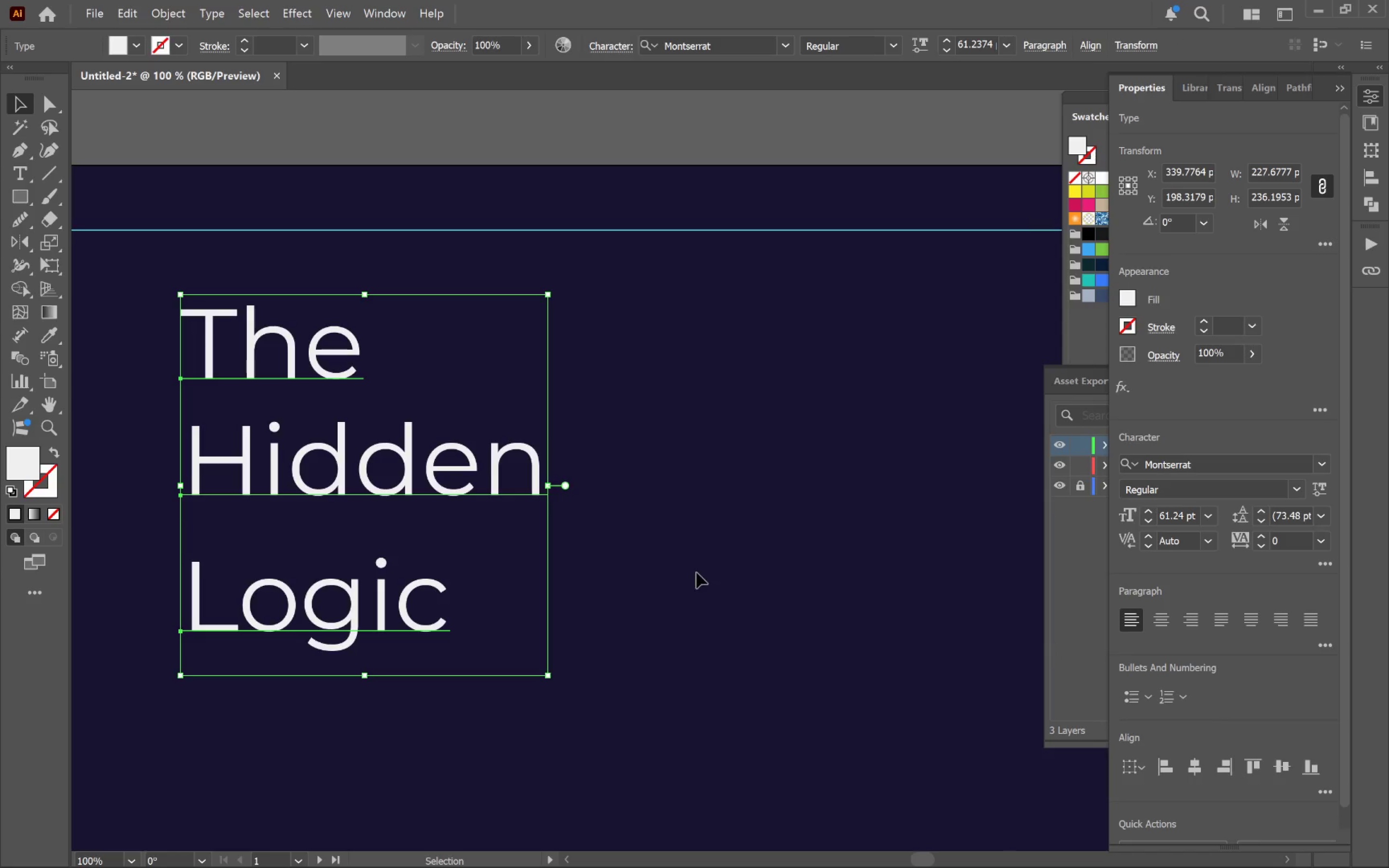 
left_click([697, 570])
 